 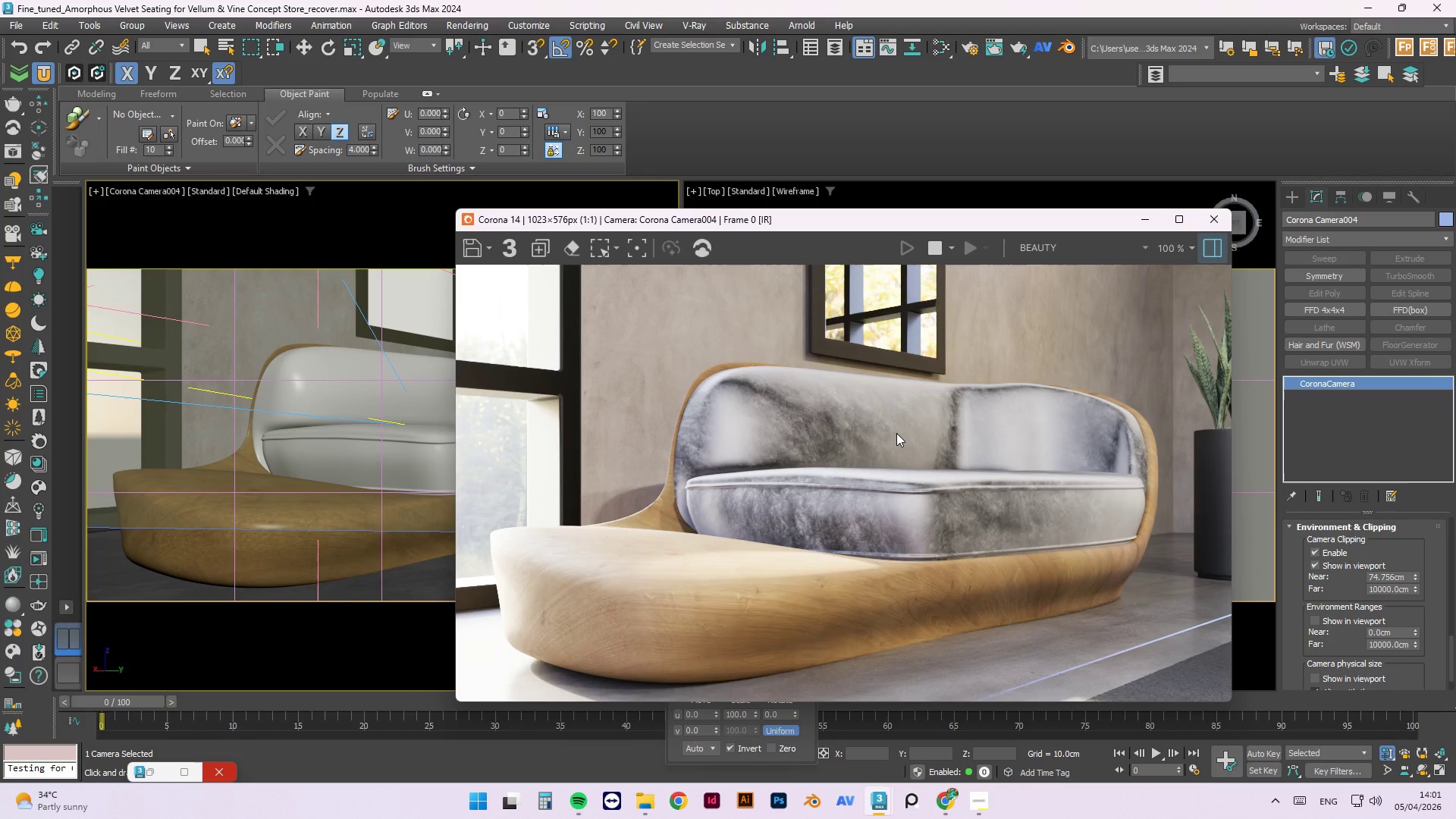 
scroll: coordinate [896, 535], scroll_direction: up, amount: 1.0
 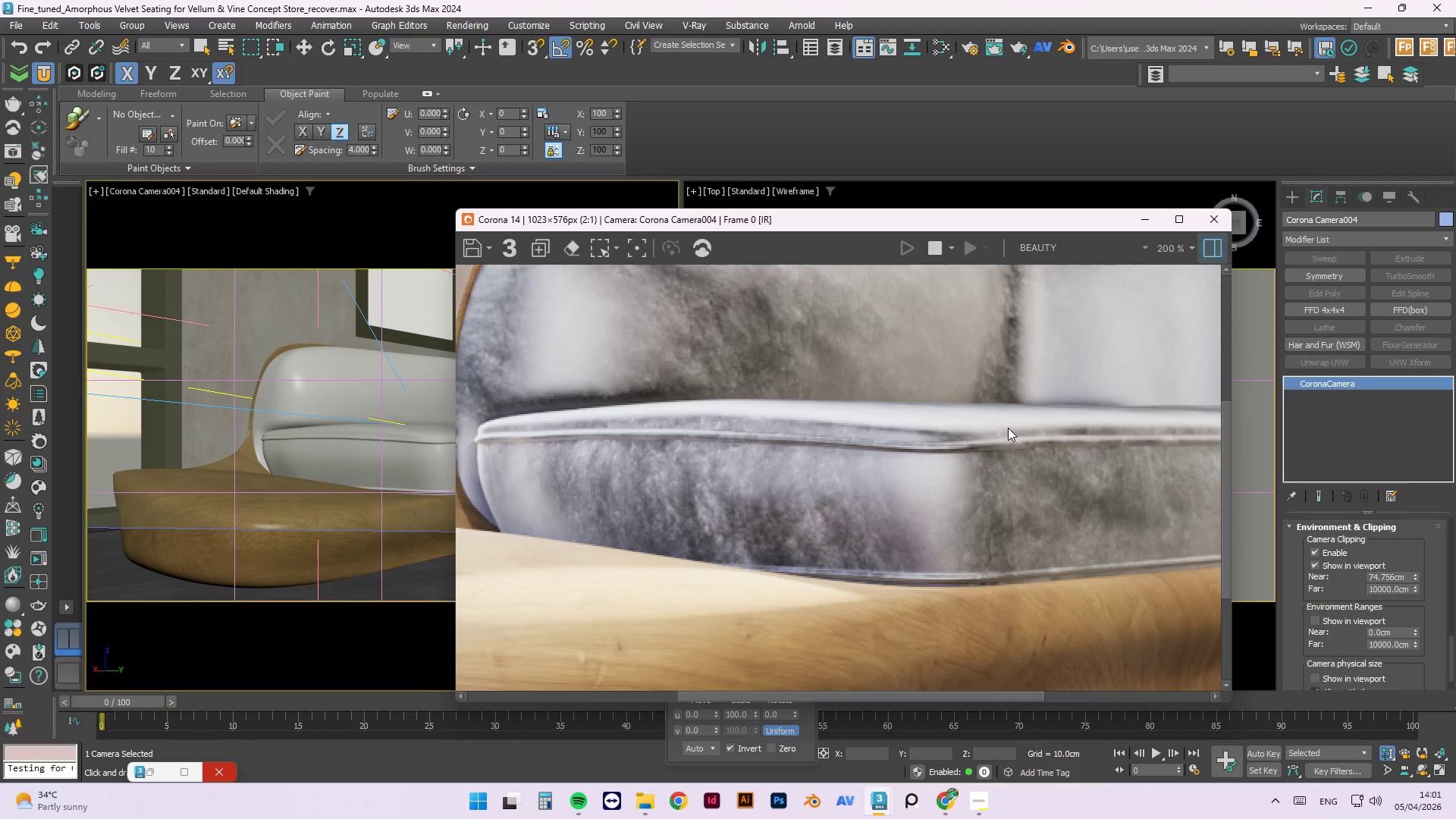 
scroll: coordinate [849, 425], scroll_direction: down, amount: 1.0
 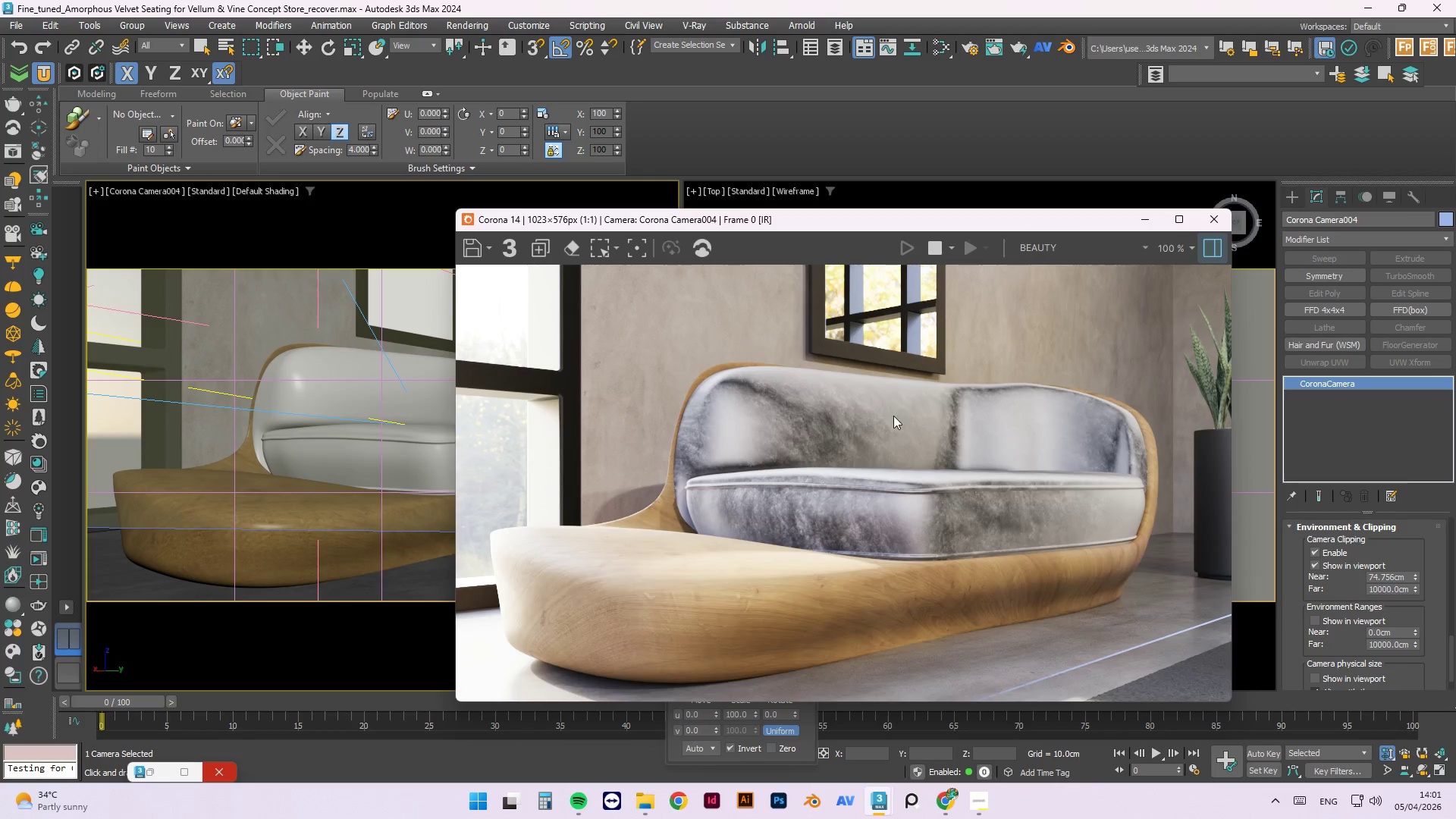 
scroll: coordinate [862, 621], scroll_direction: up, amount: 2.0
 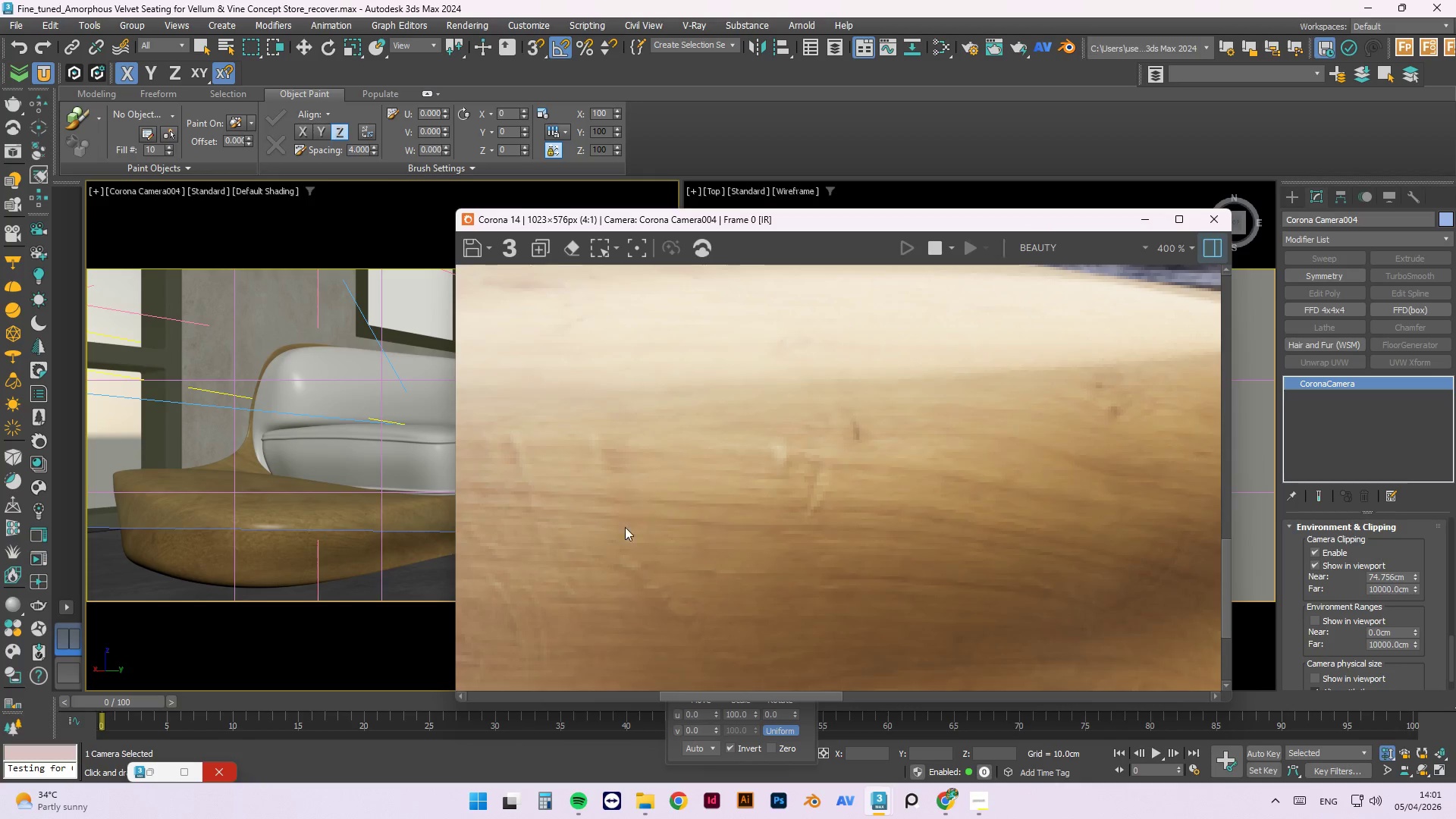 
scroll: coordinate [694, 509], scroll_direction: down, amount: 2.0
 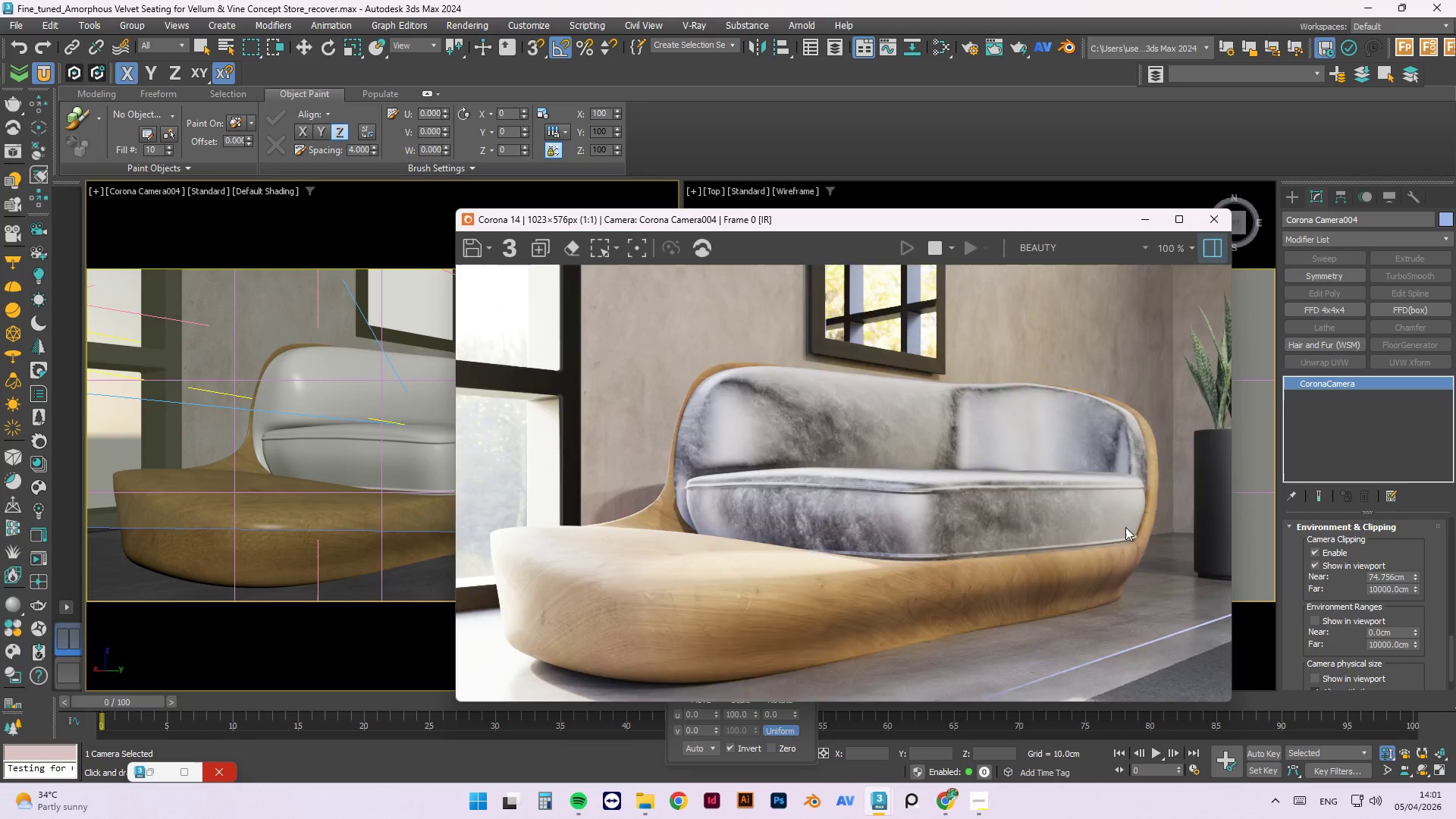 
scroll: coordinate [1133, 536], scroll_direction: up, amount: 1.0
 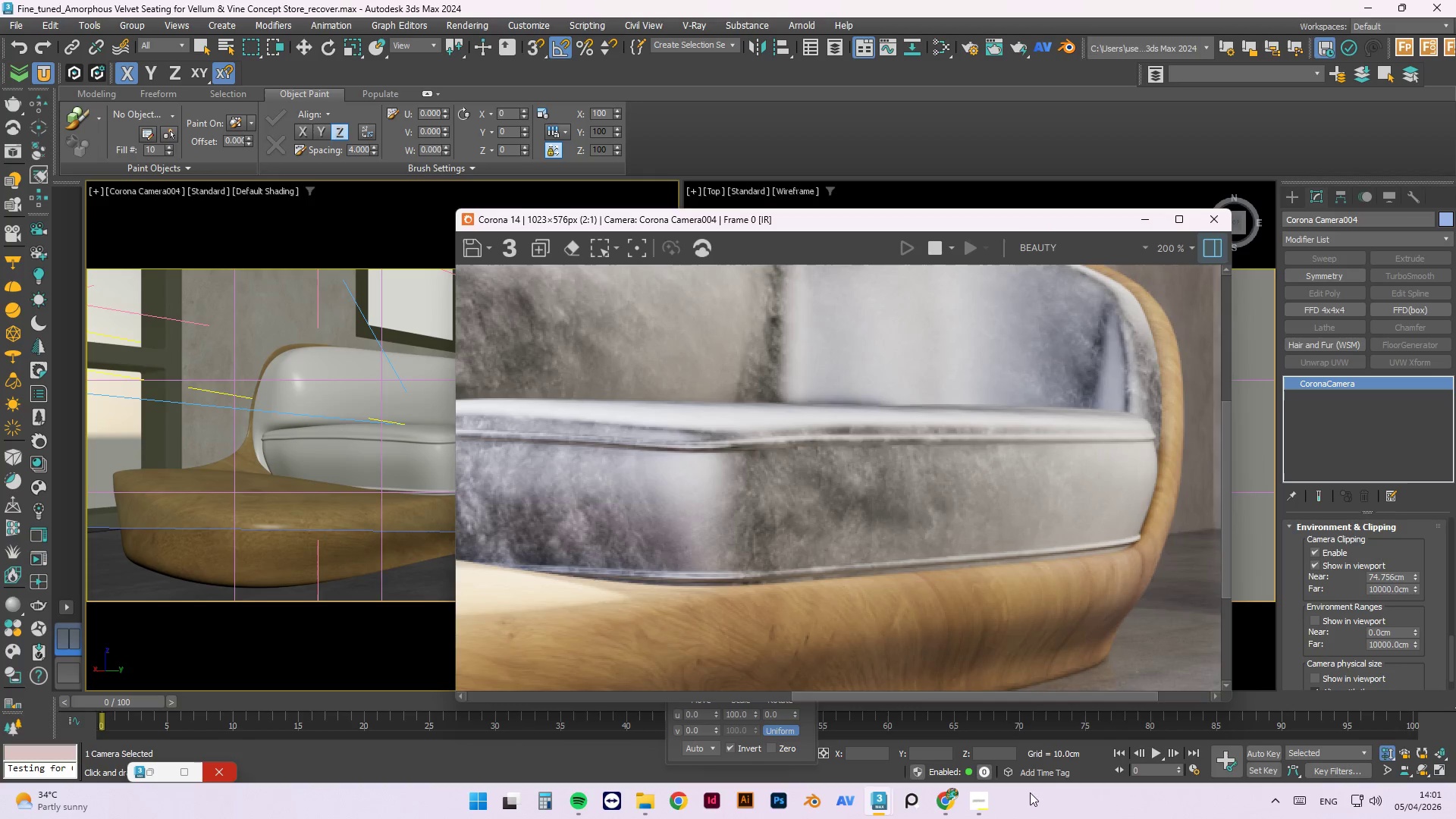 
left_click([971, 799])
 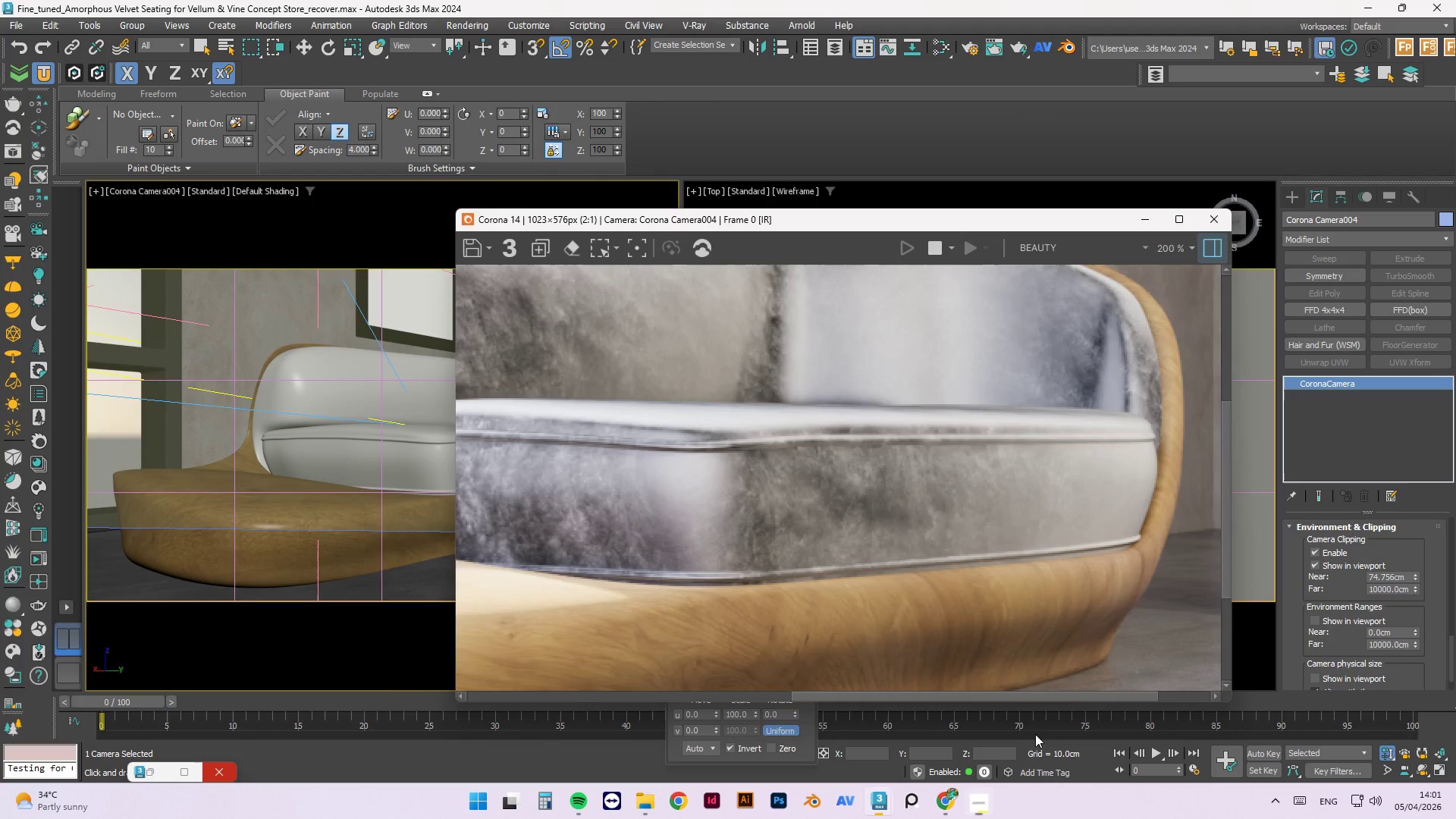 
scroll: coordinate [1126, 490], scroll_direction: down, amount: 1.0
 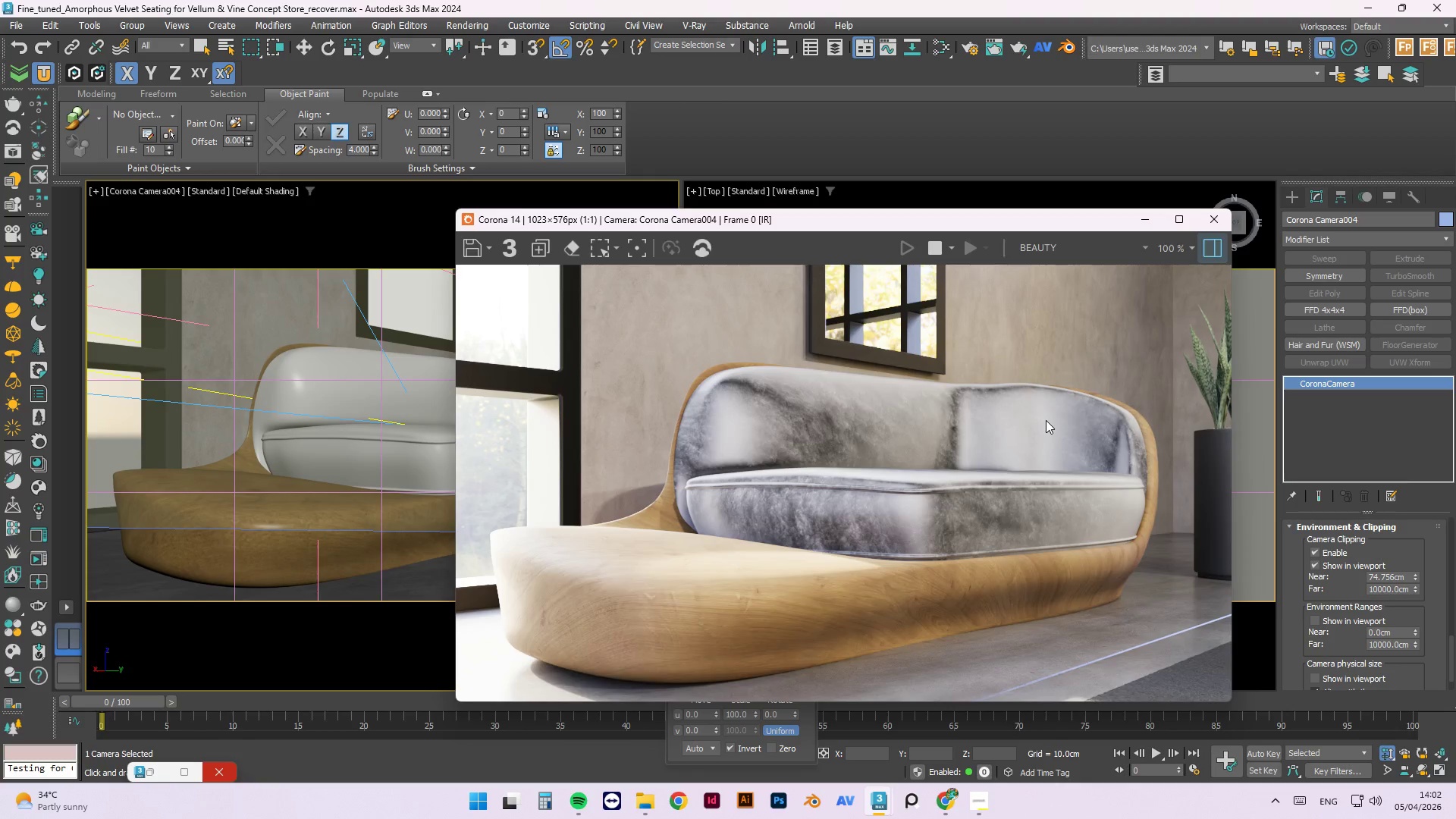 
wait(15.03)
 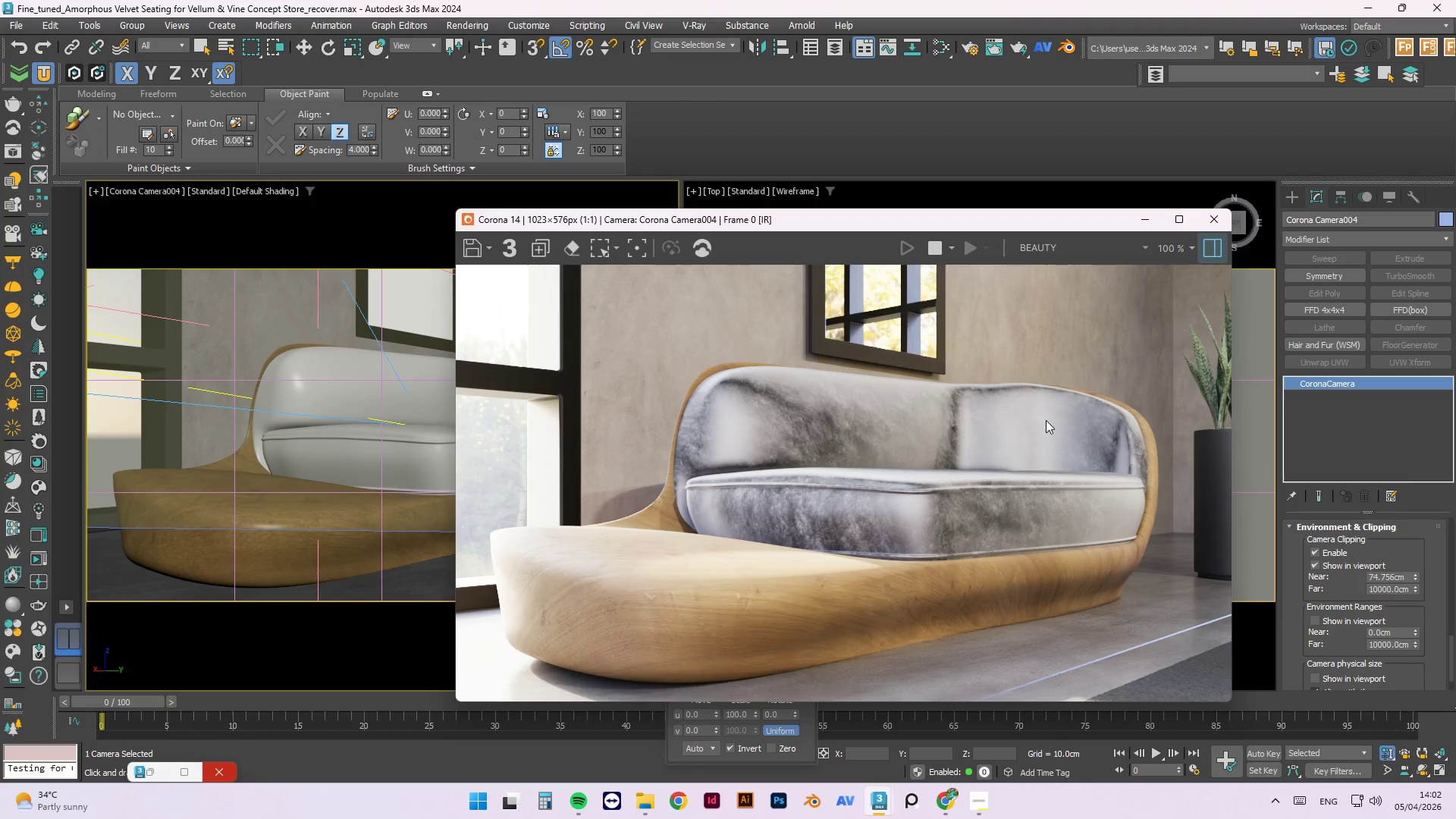 
scroll: coordinate [773, 427], scroll_direction: up, amount: 1.0
 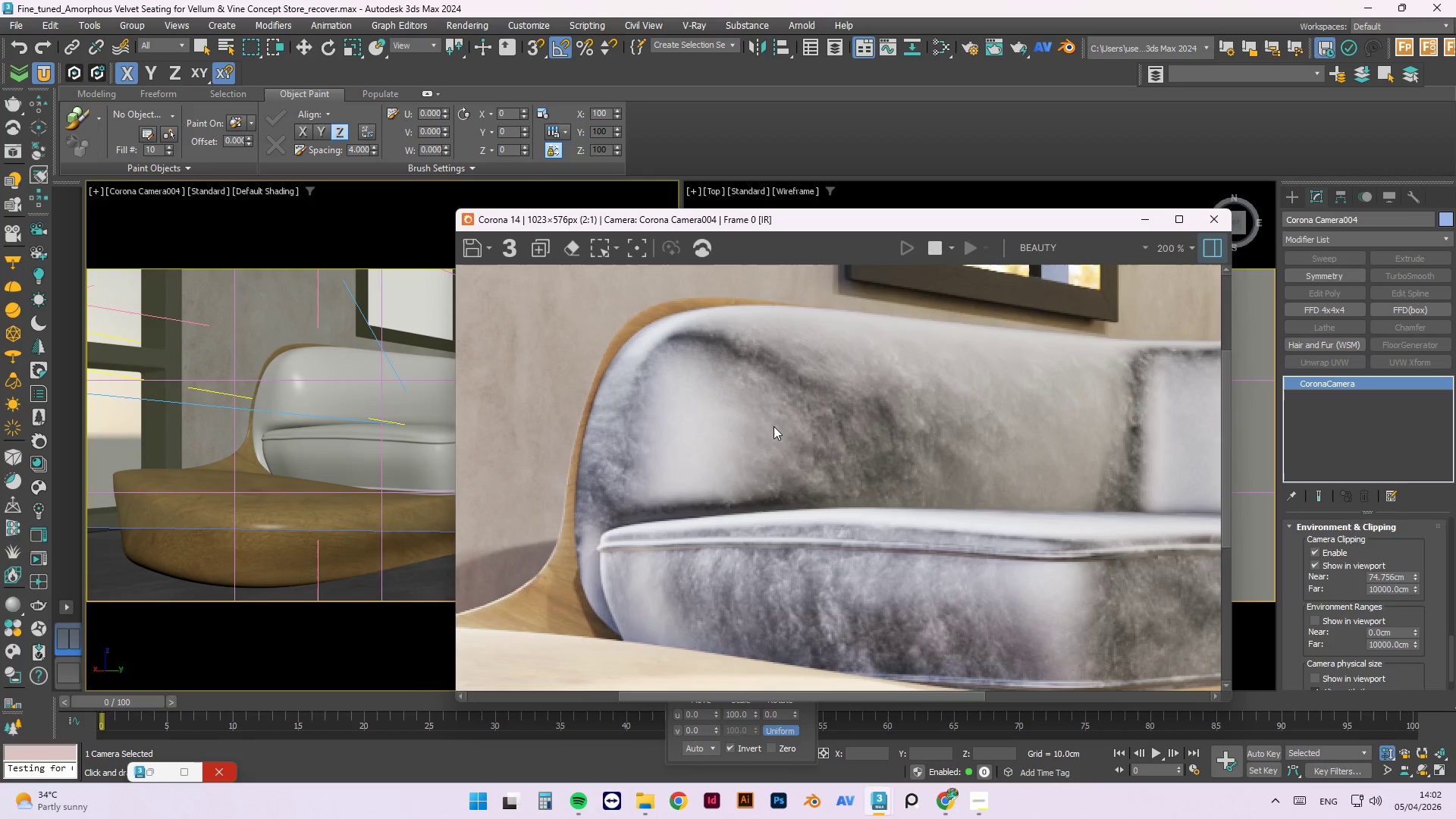 
scroll: coordinate [772, 416], scroll_direction: down, amount: 1.0
 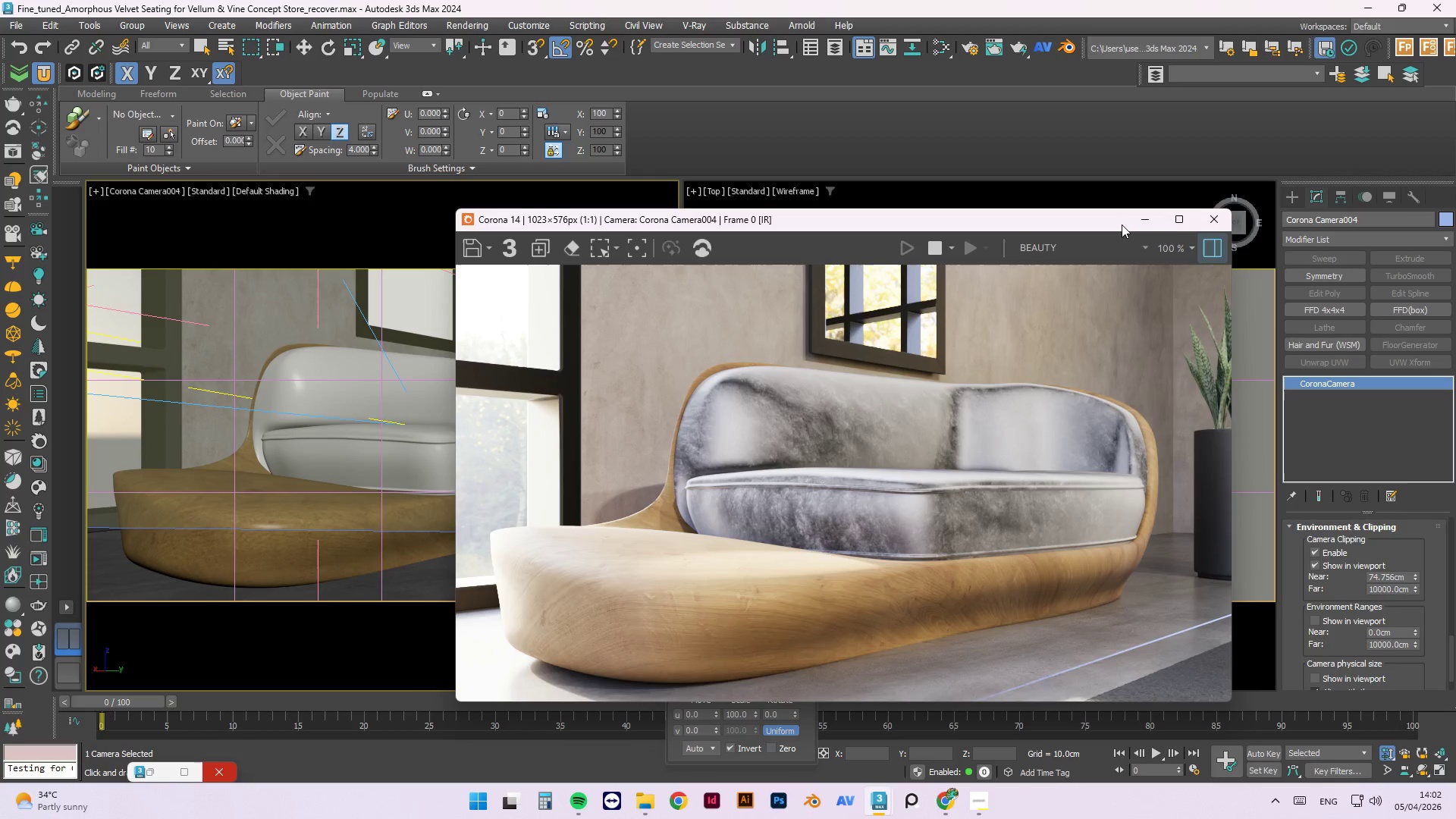 
wait(54.07)
 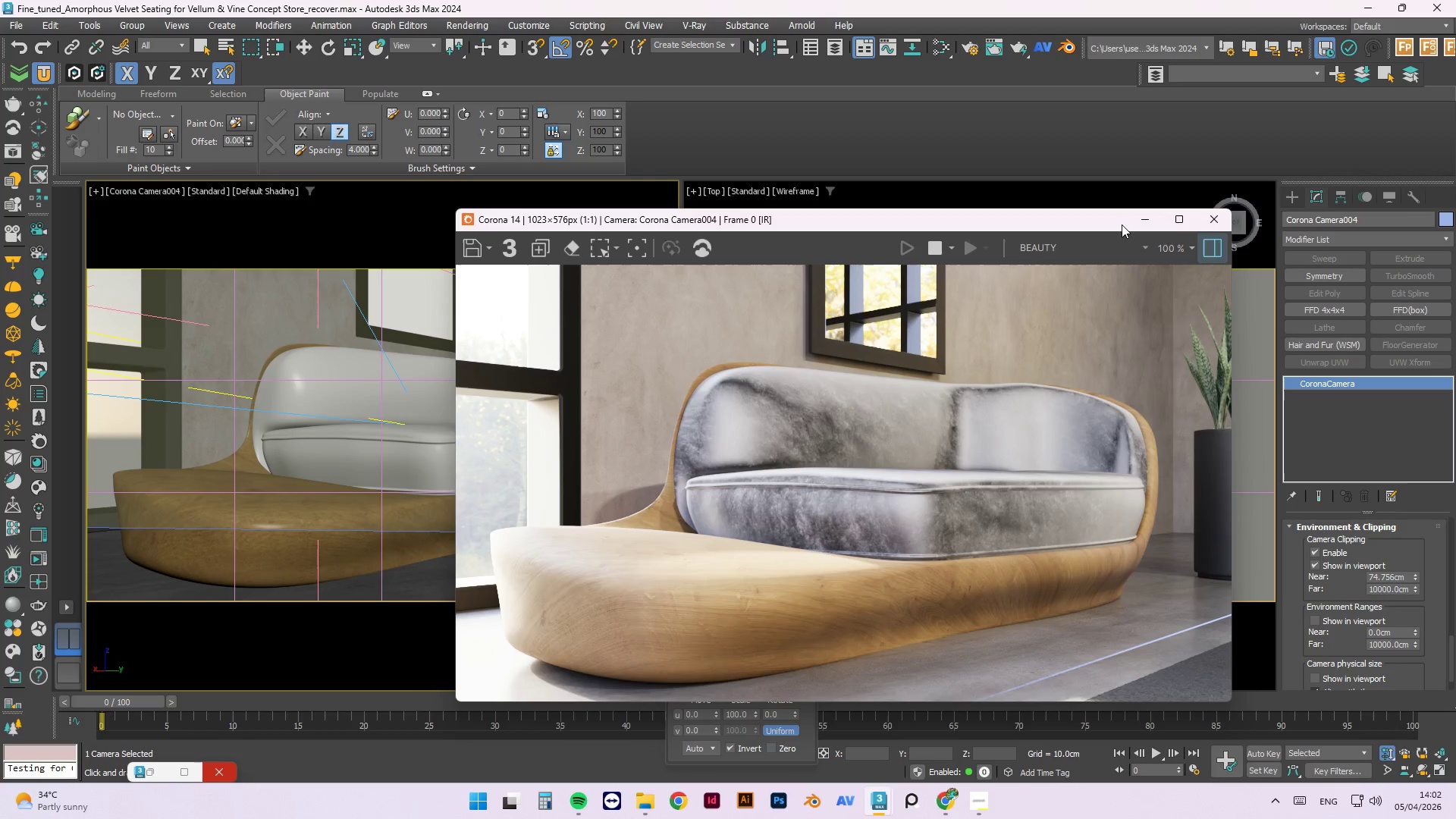 
left_click([257, 509])
 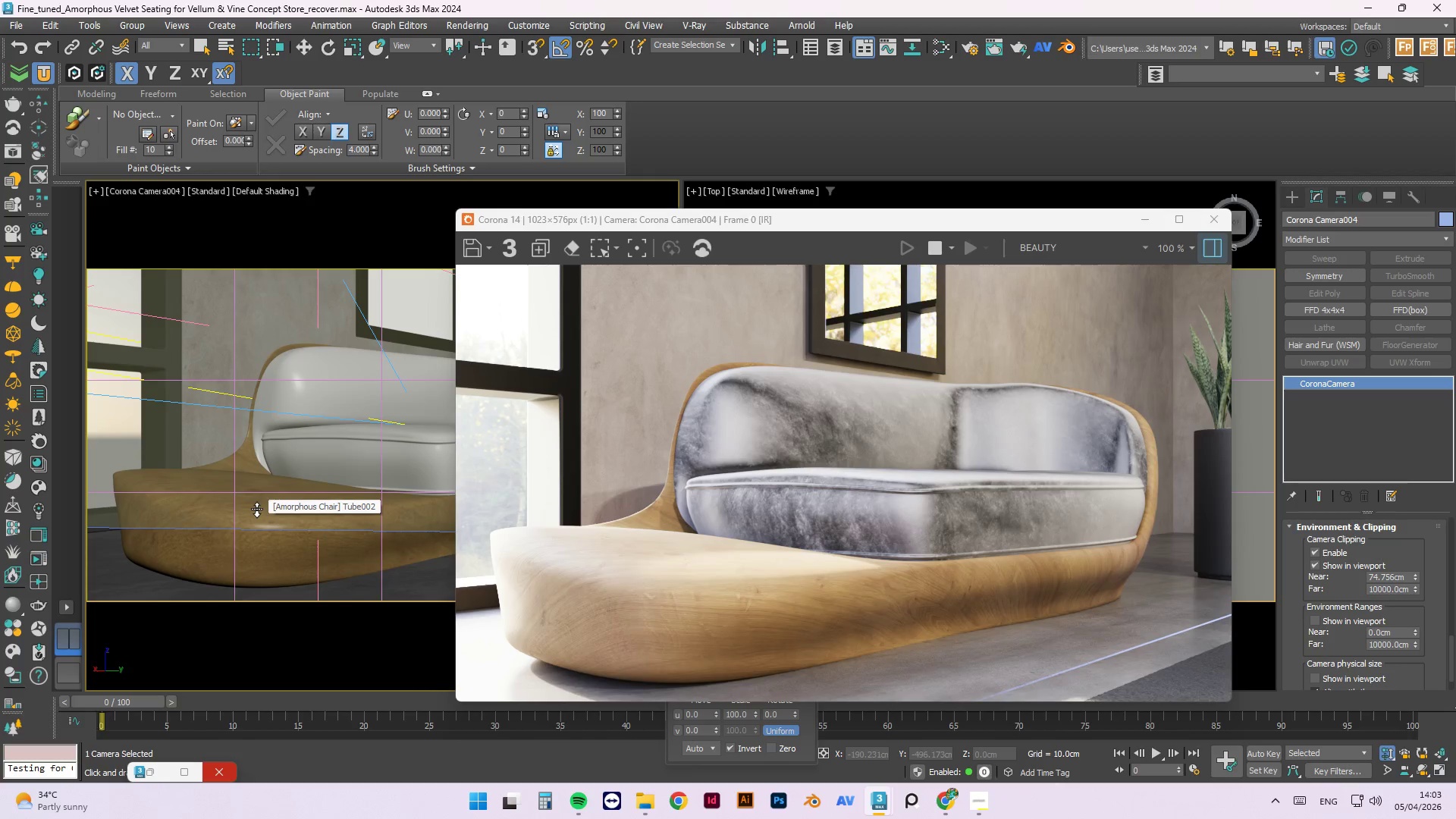 
left_click_drag(start_coordinate=[257, 509], to_coordinate=[259, 515])
 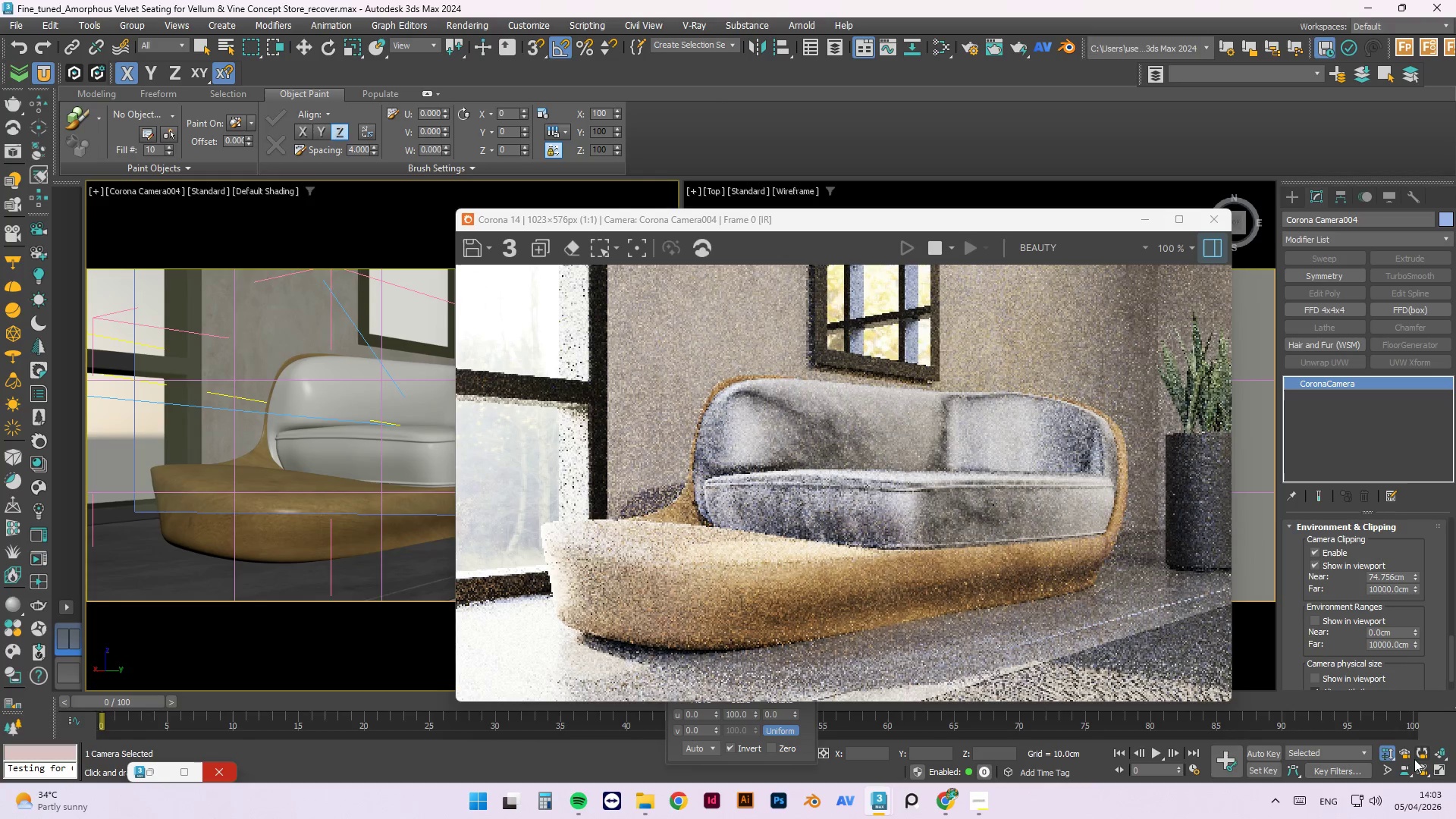 
left_click([1406, 755])
 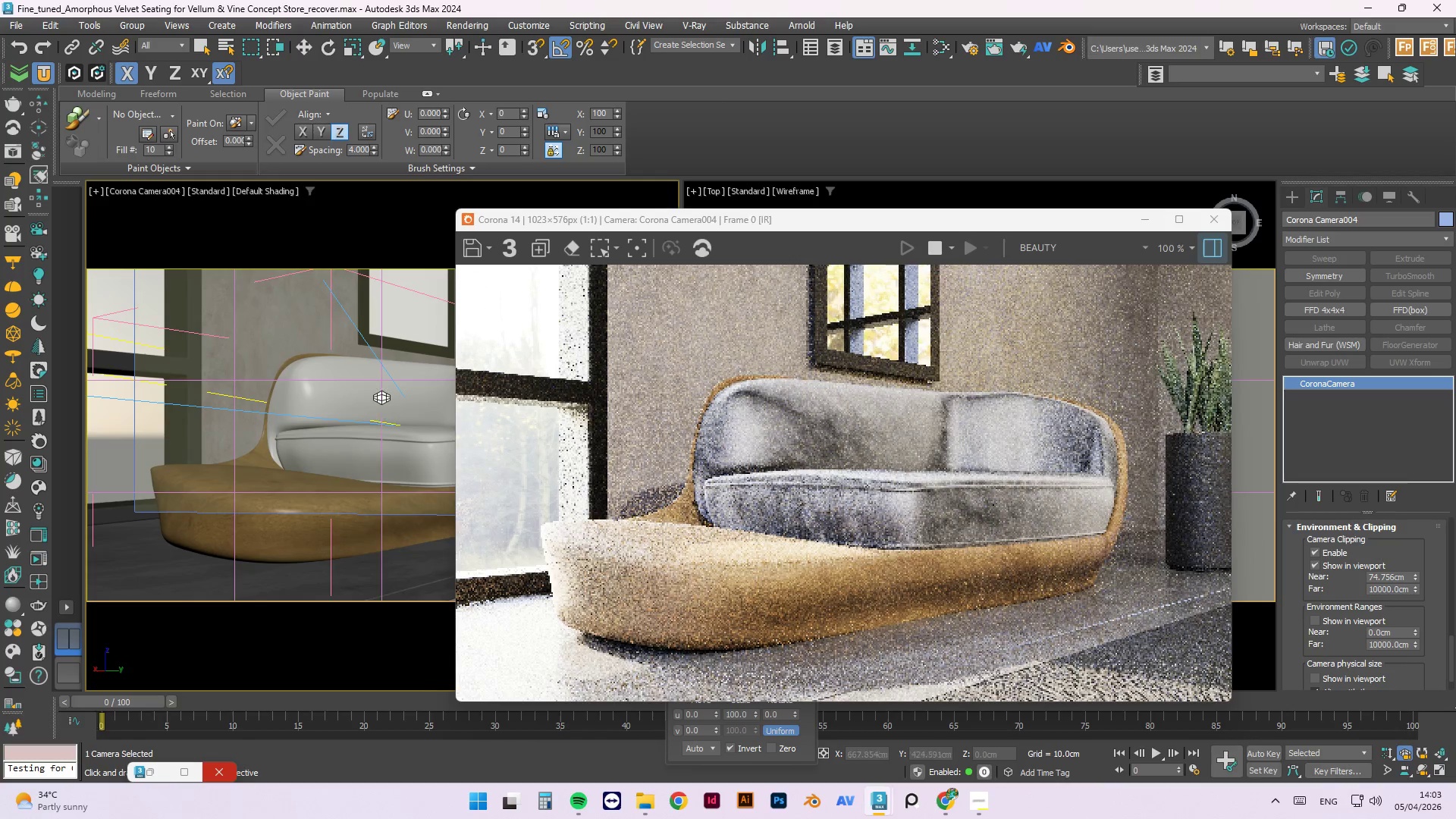 
left_click_drag(start_coordinate=[381, 391], to_coordinate=[361, 276])
 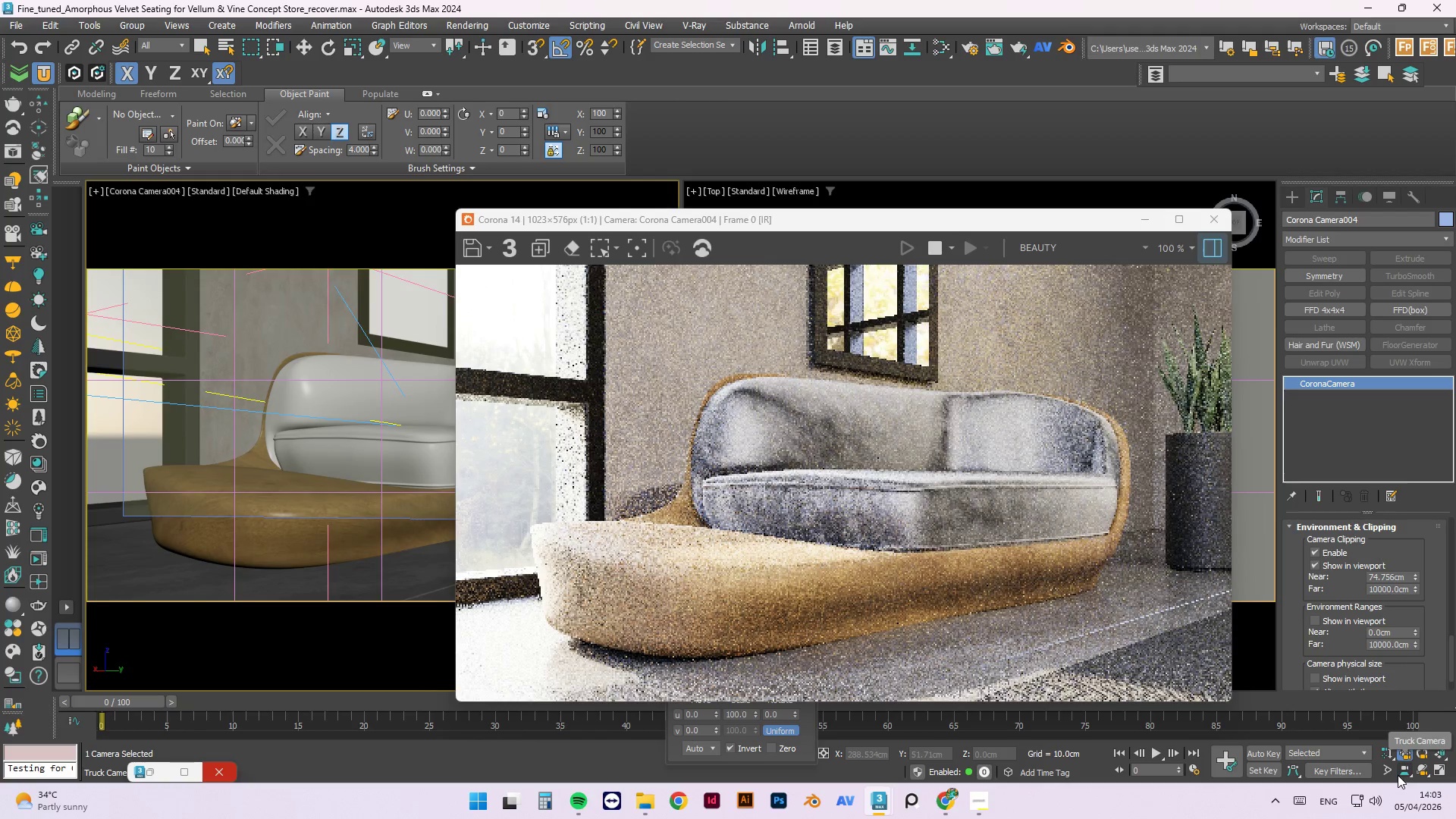 
left_click([1391, 771])
 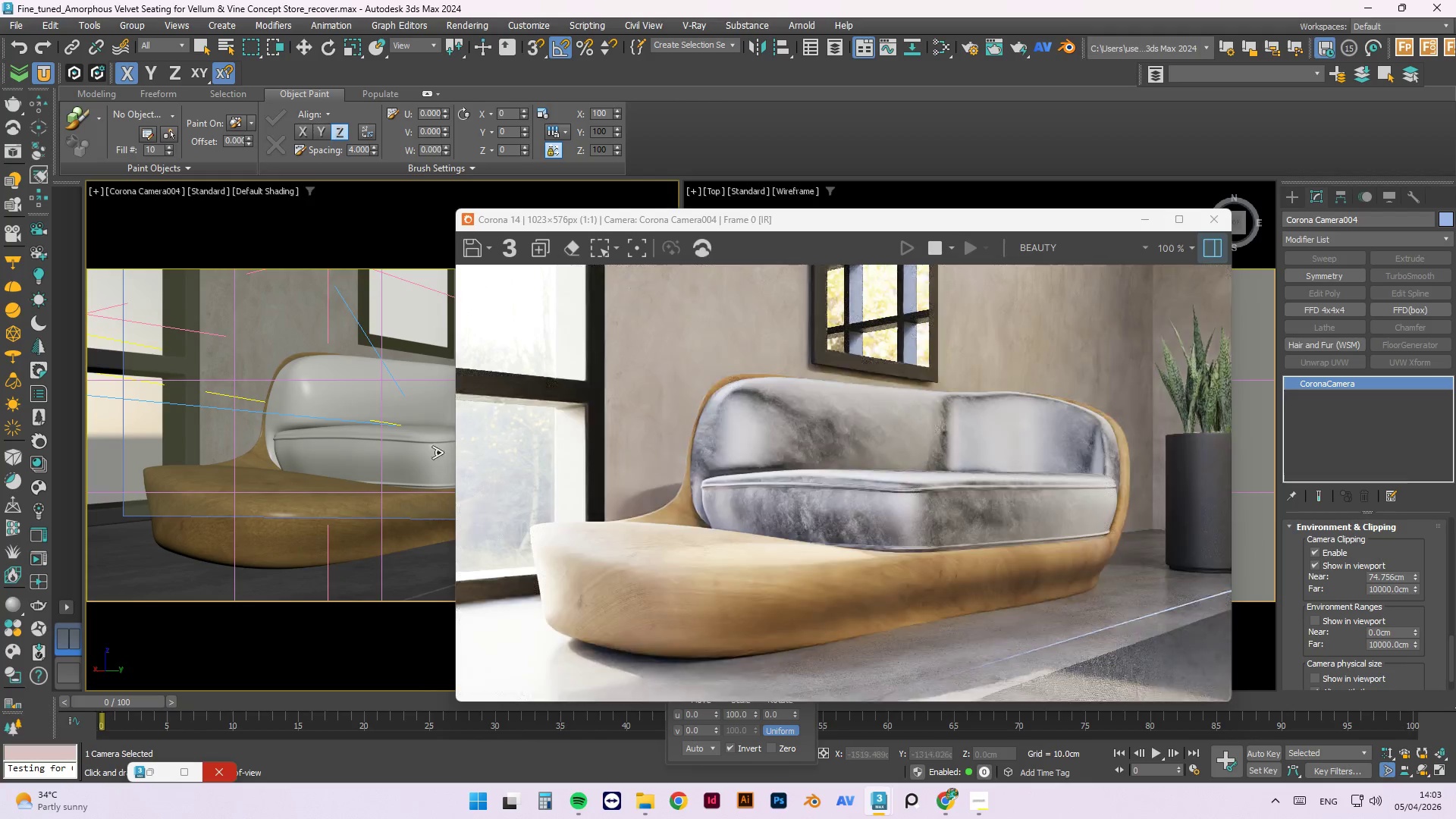 
left_click_drag(start_coordinate=[421, 450], to_coordinate=[424, 466])
 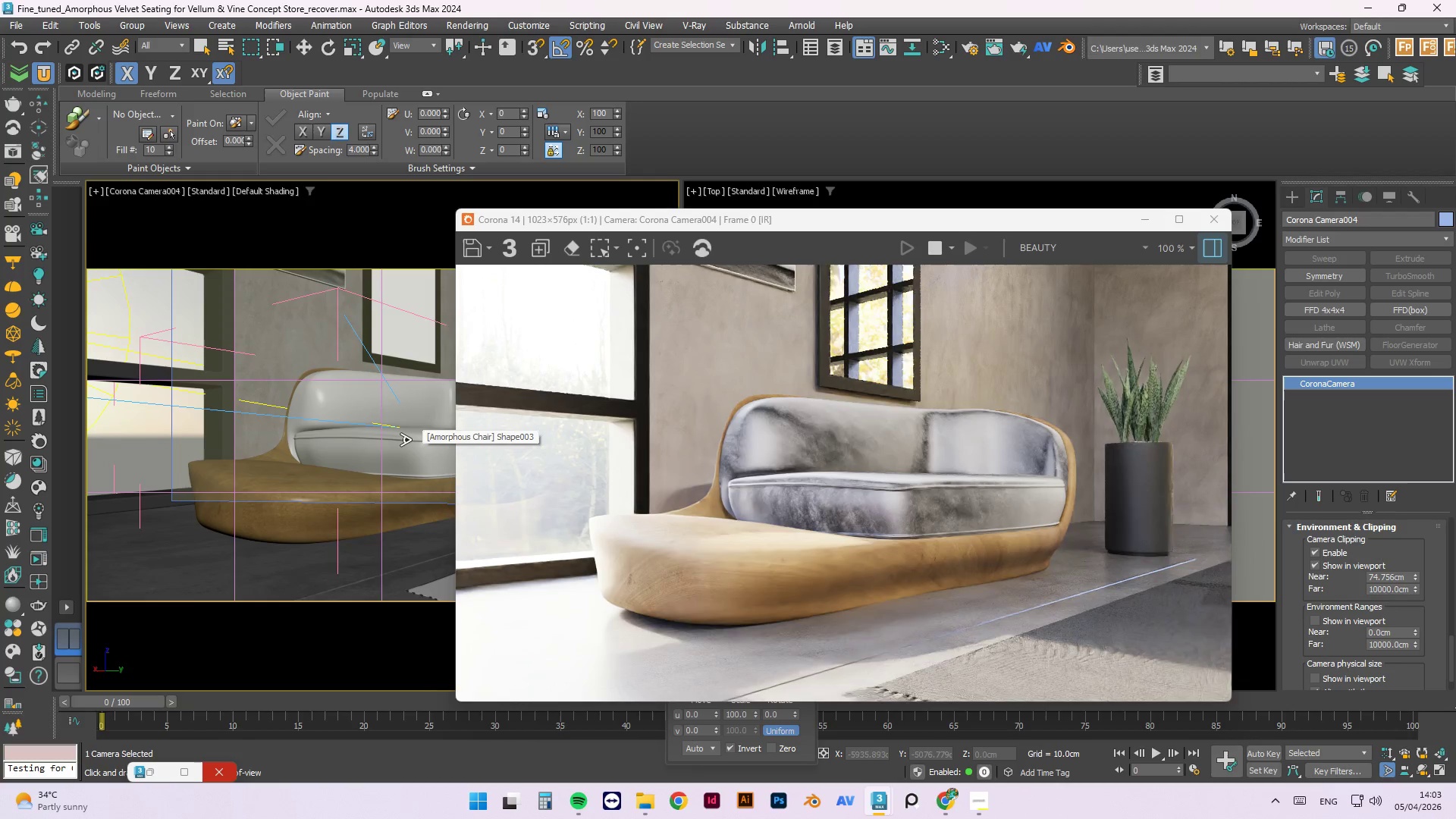 
wait(10.38)
 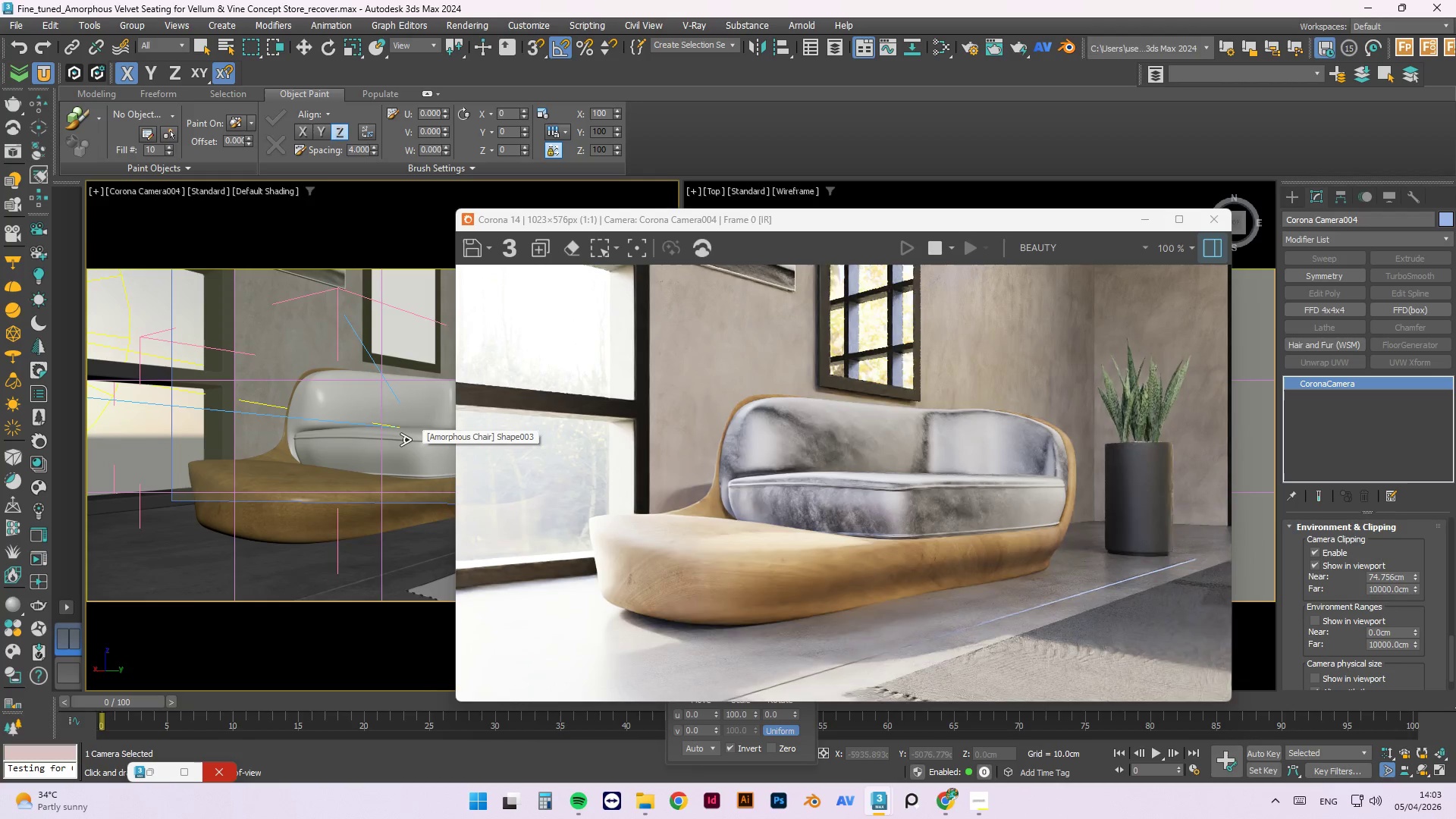 
left_click([1428, 767])
 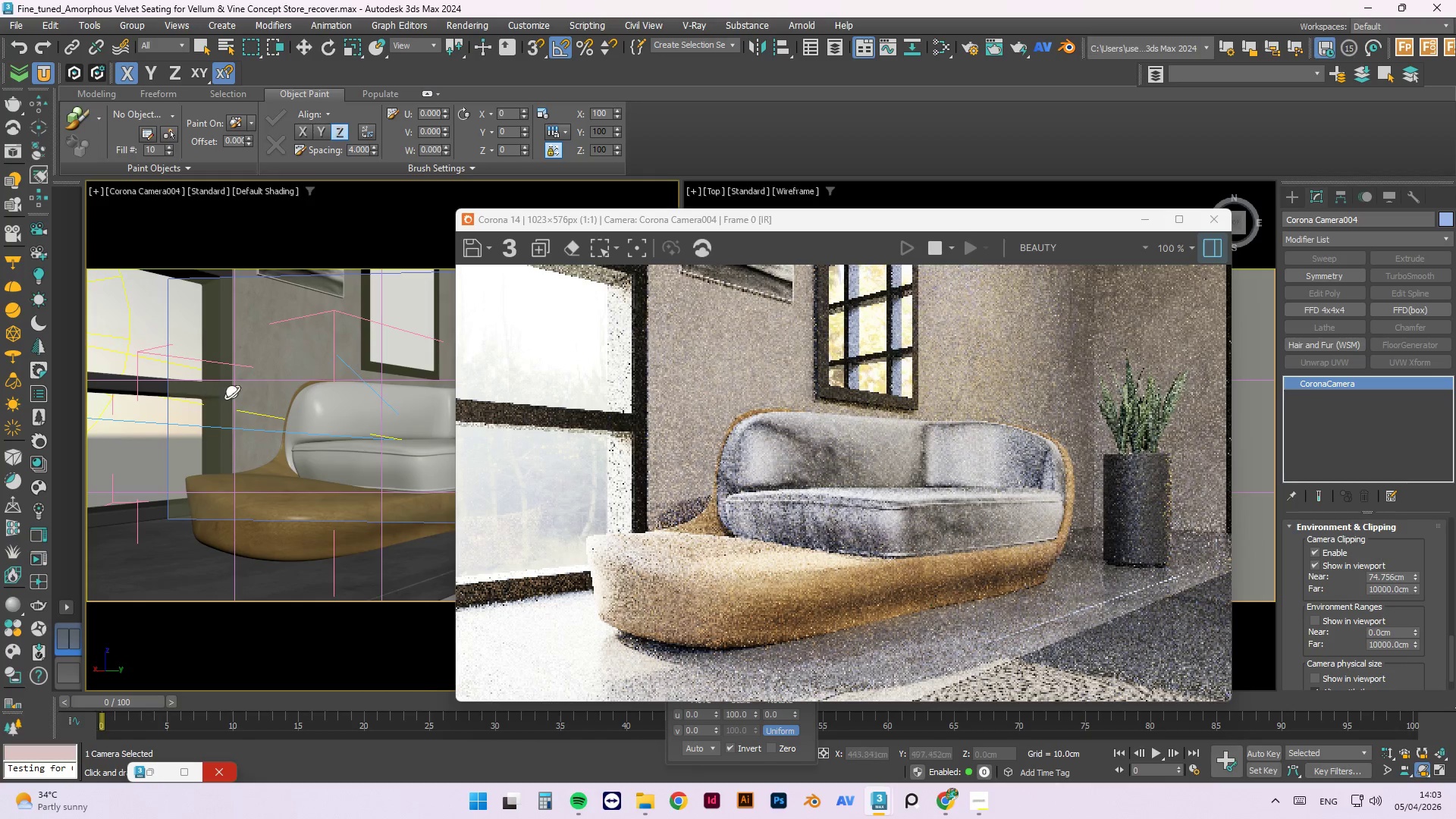 
left_click_drag(start_coordinate=[265, 397], to_coordinate=[275, 397])
 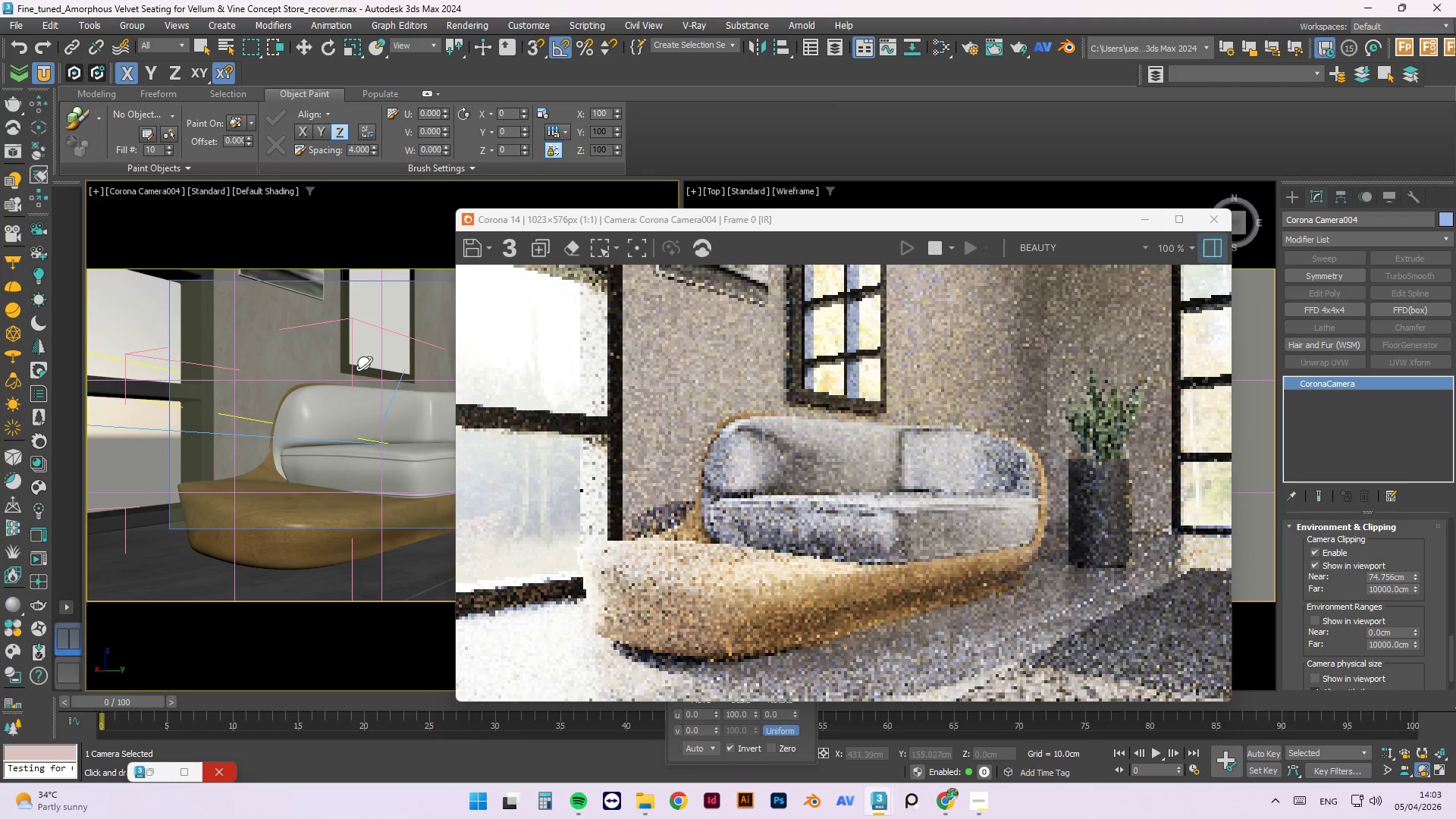 
wait(15.12)
 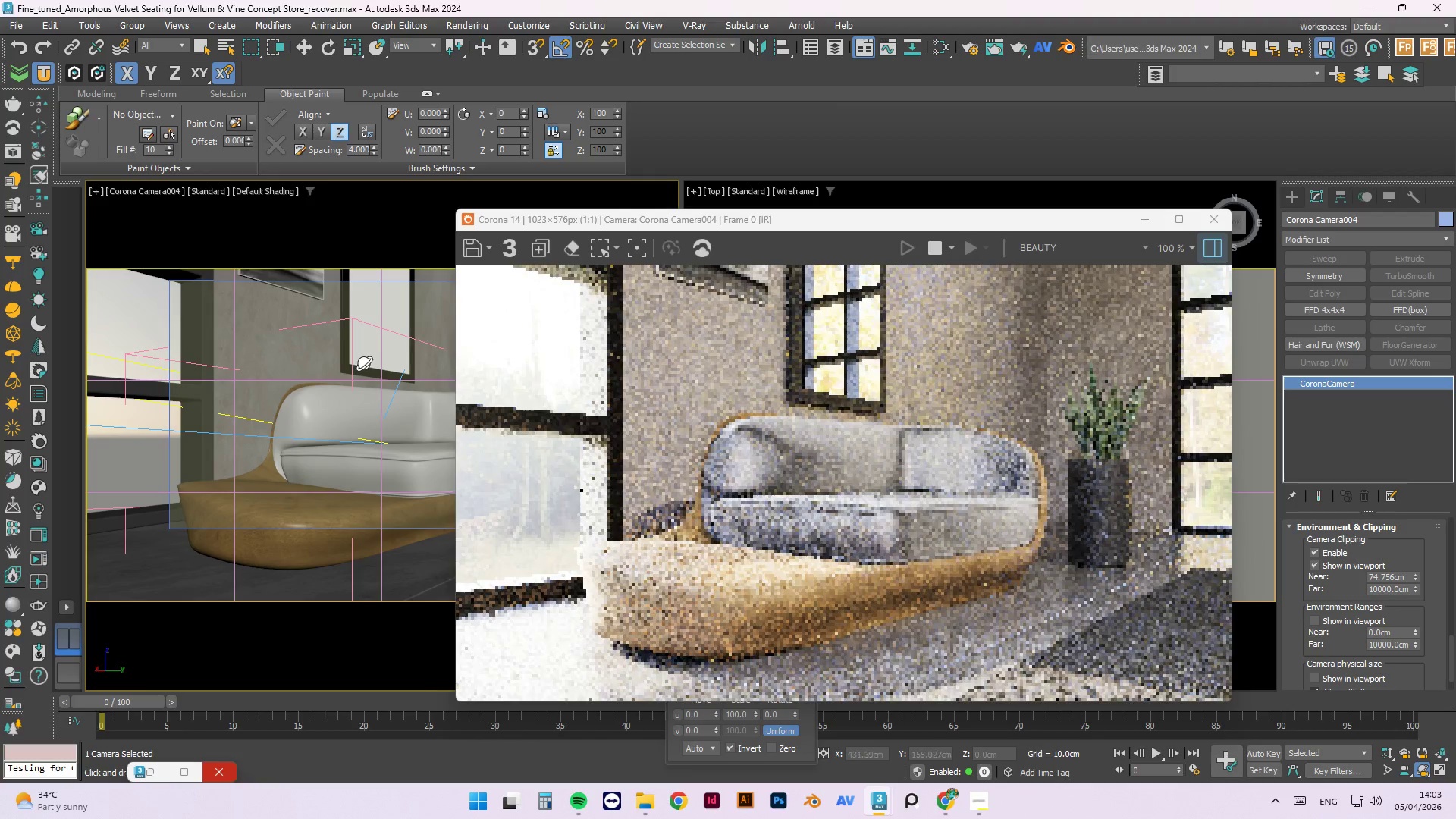 
left_click_drag(start_coordinate=[381, 394], to_coordinate=[365, 397])
 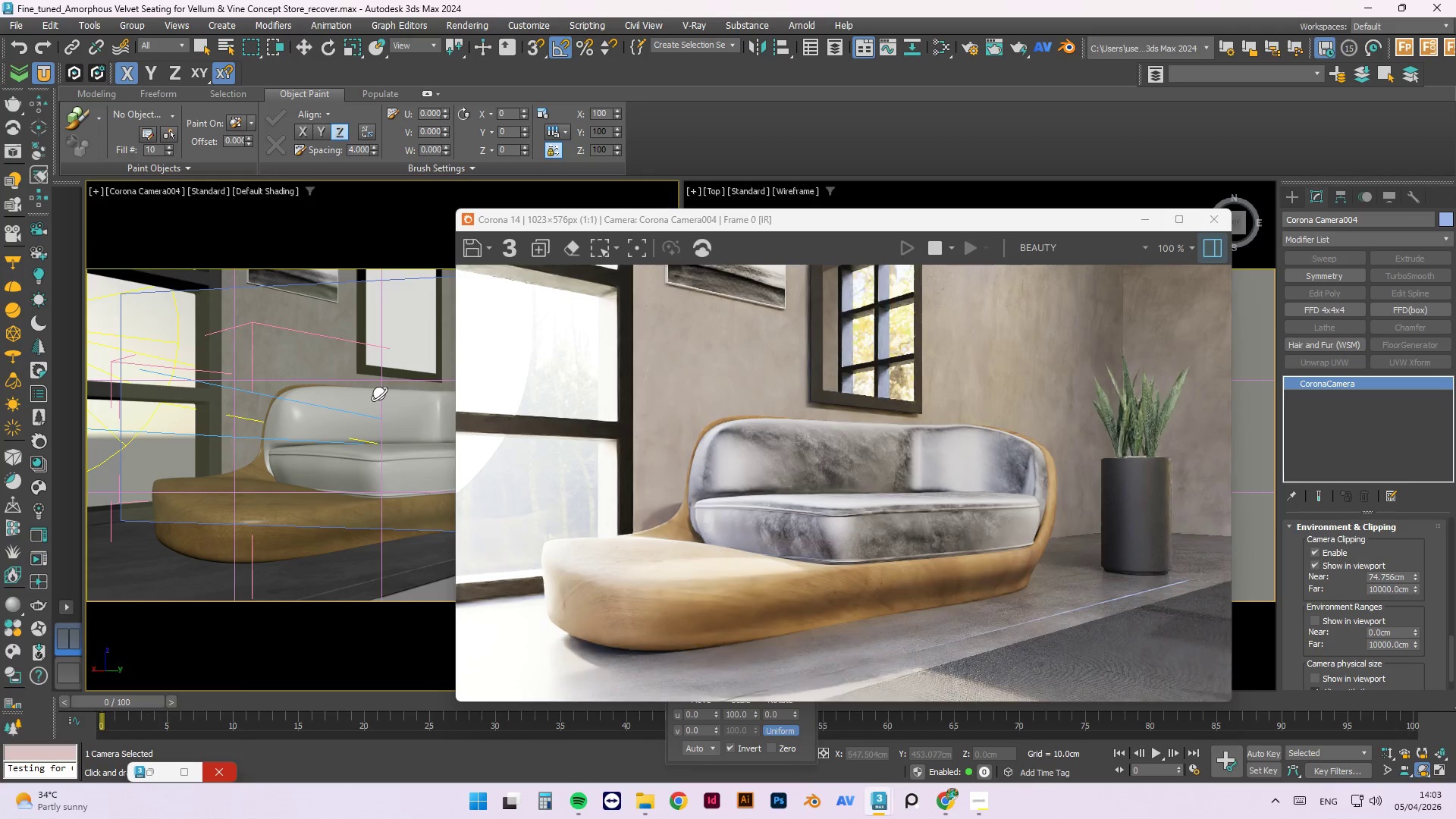 
wait(12.16)
 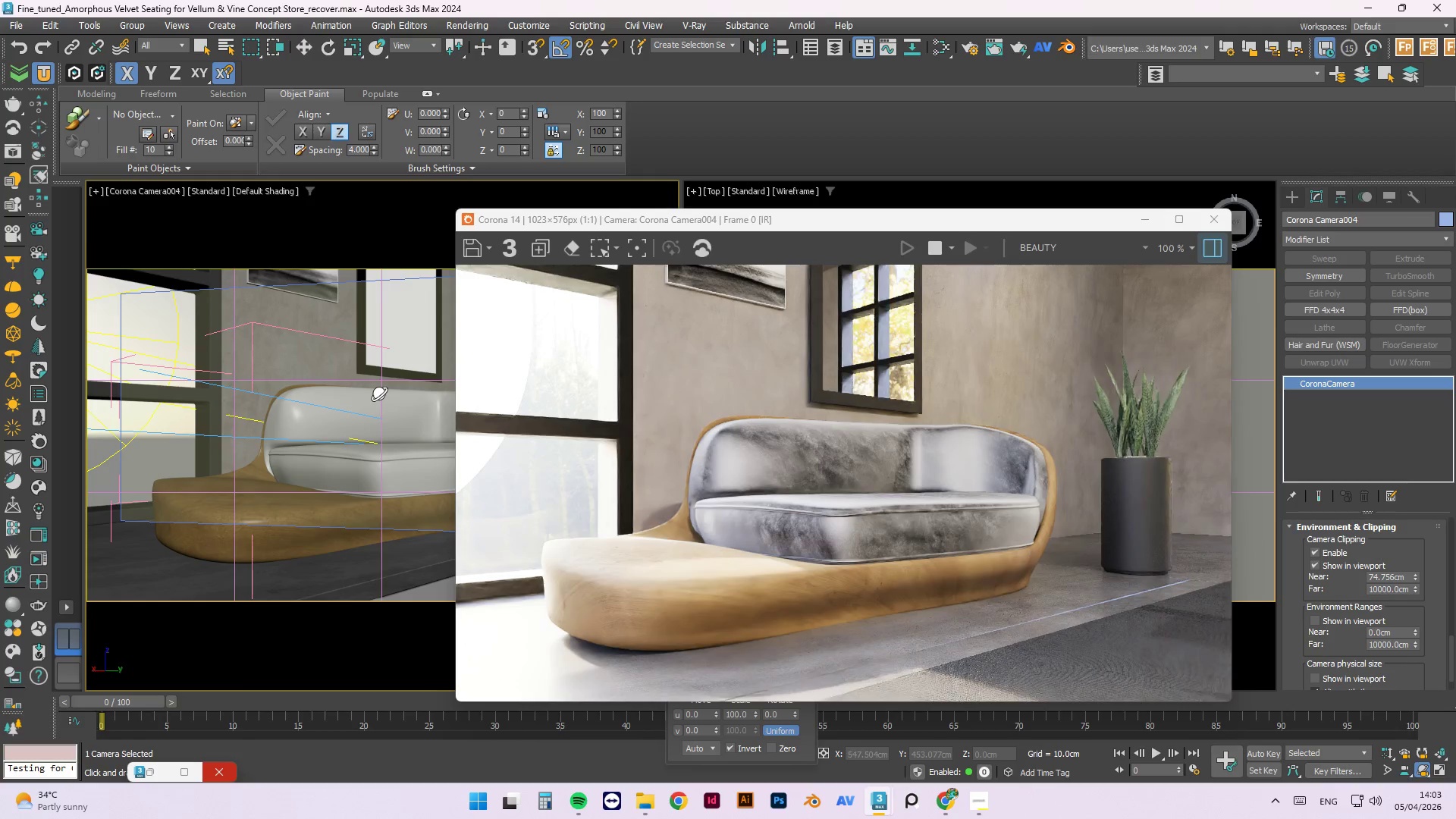 
left_click([1142, 215])
 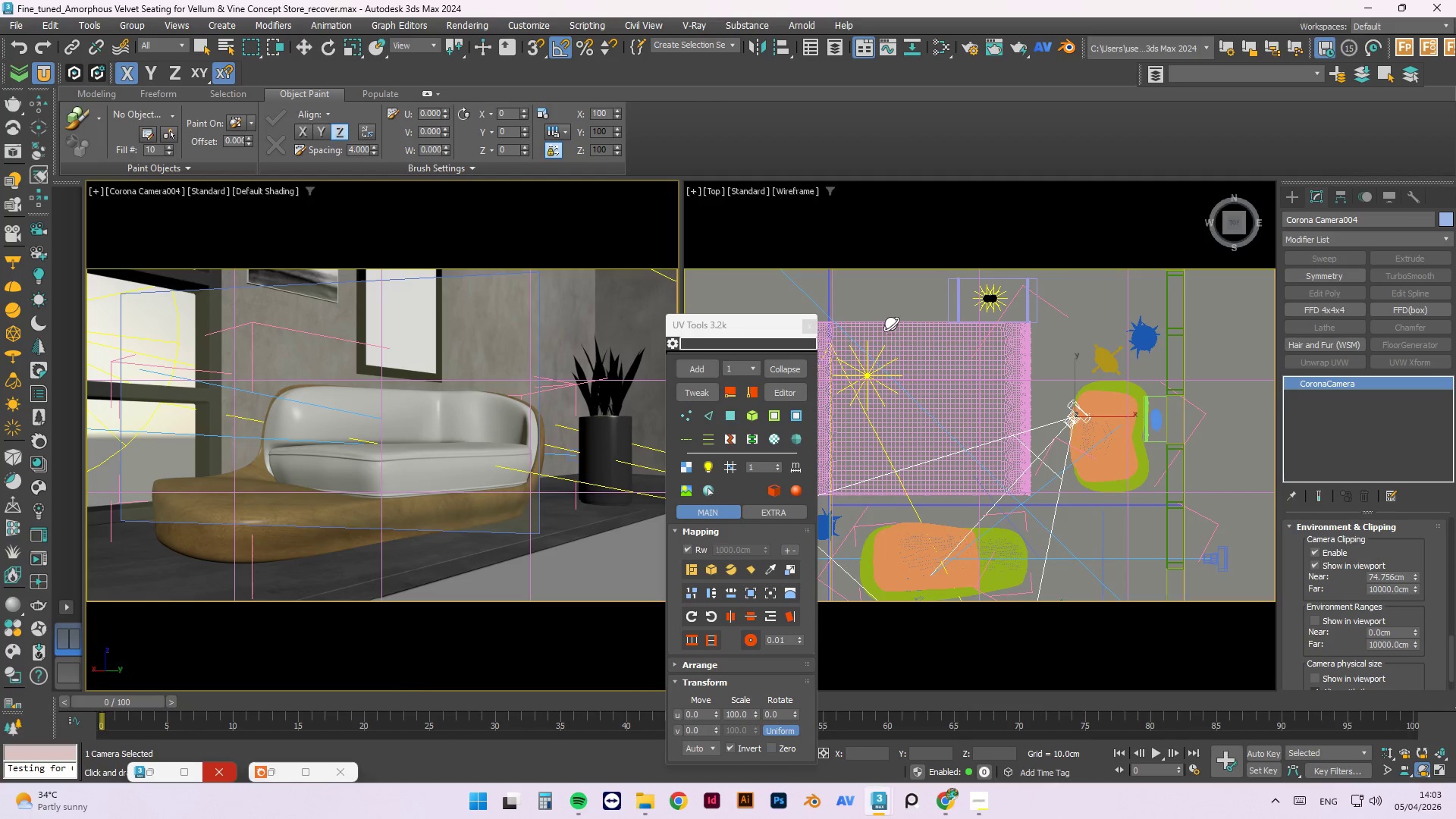 
key(W)
 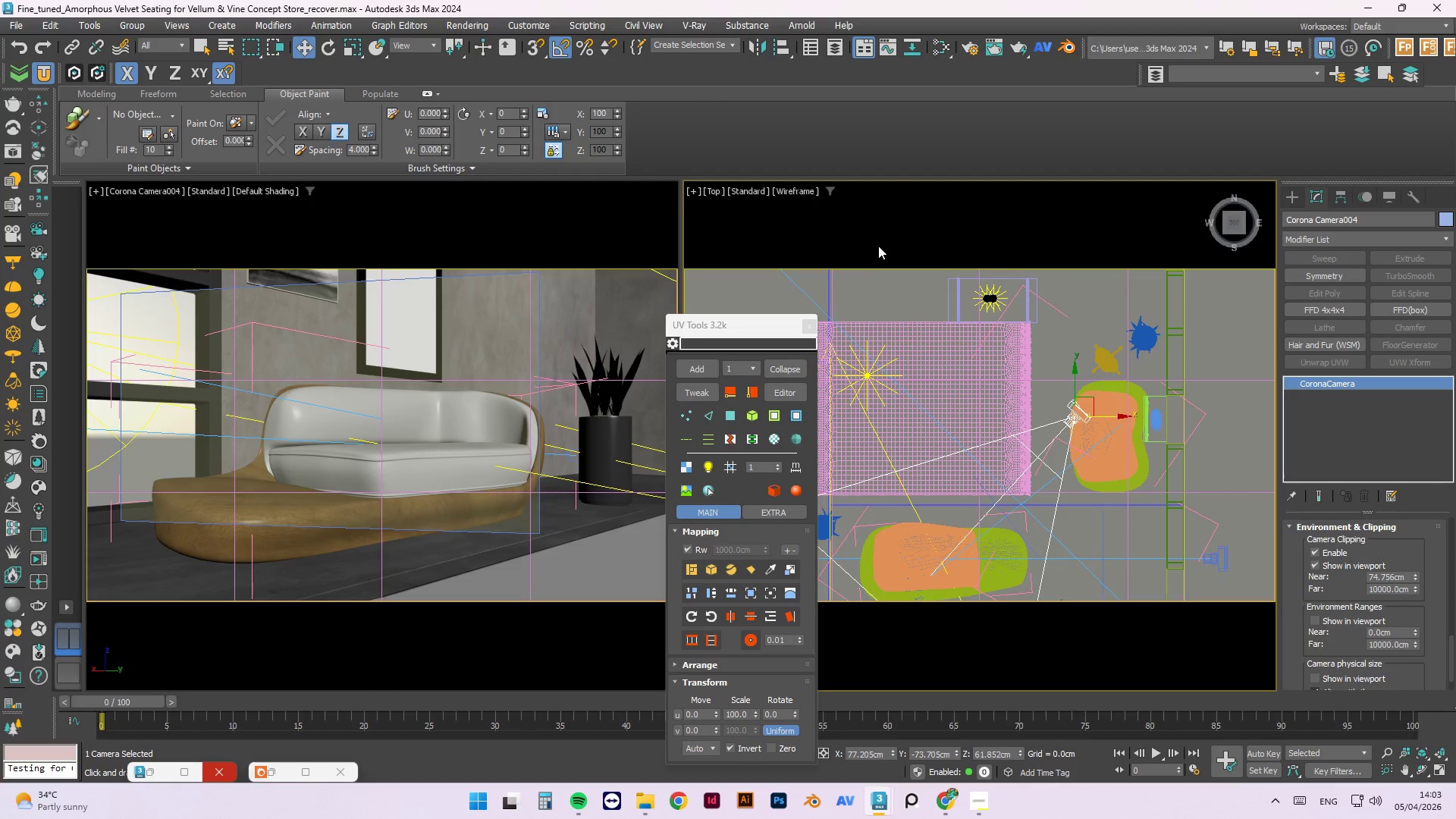 
left_click([879, 243])
 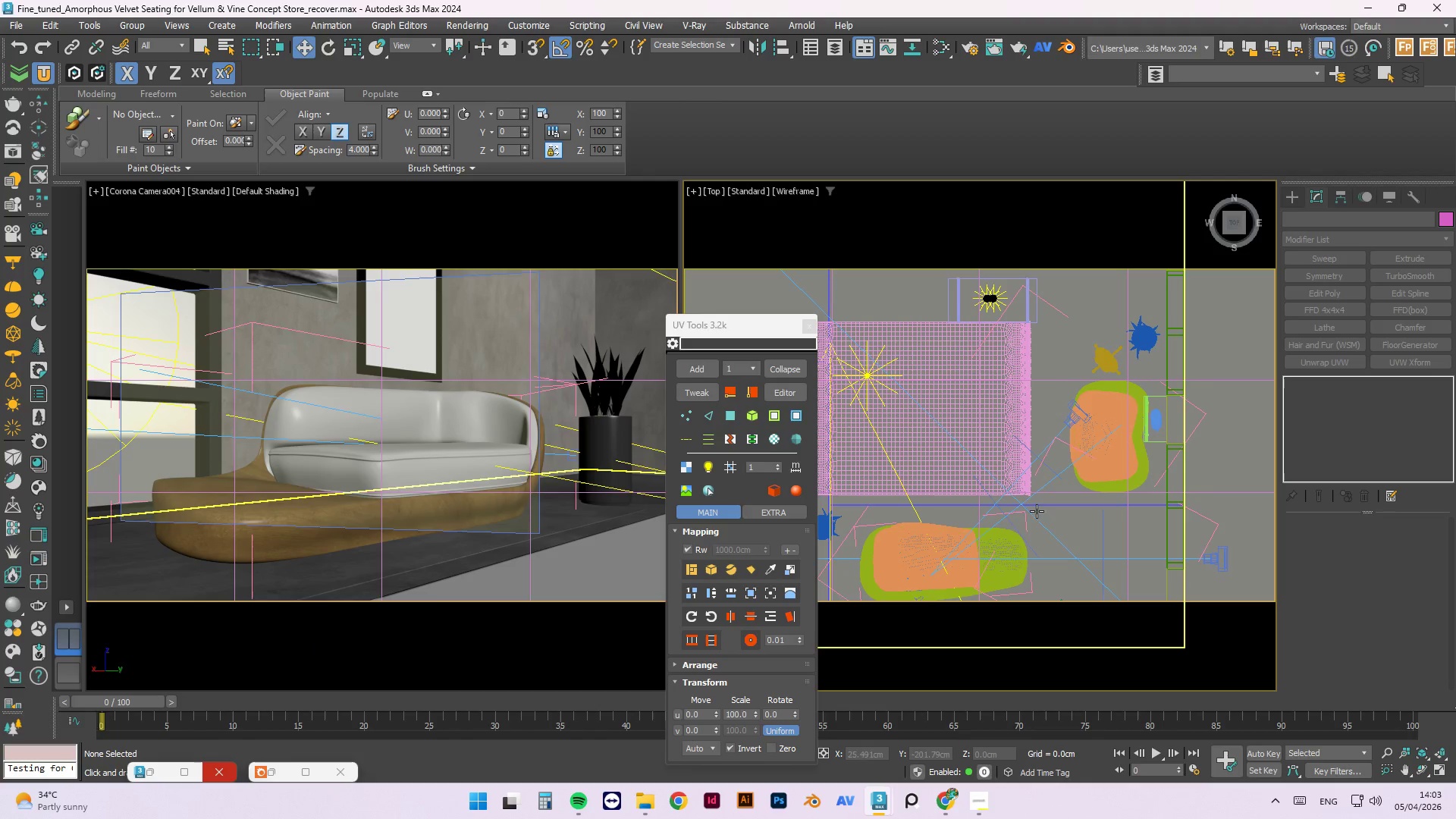 
key(F)
 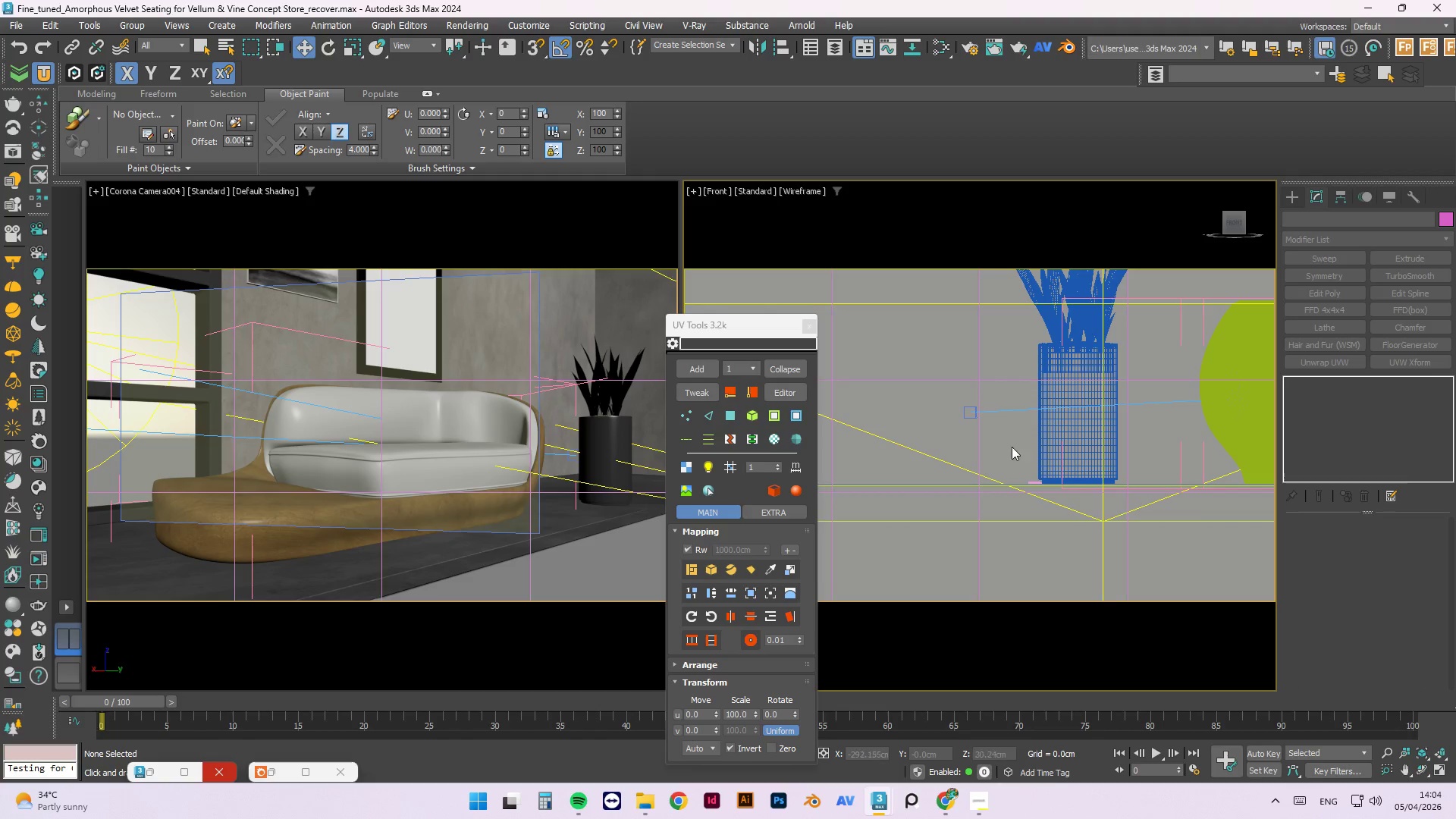 
scroll: coordinate [1025, 469], scroll_direction: down, amount: 7.0
 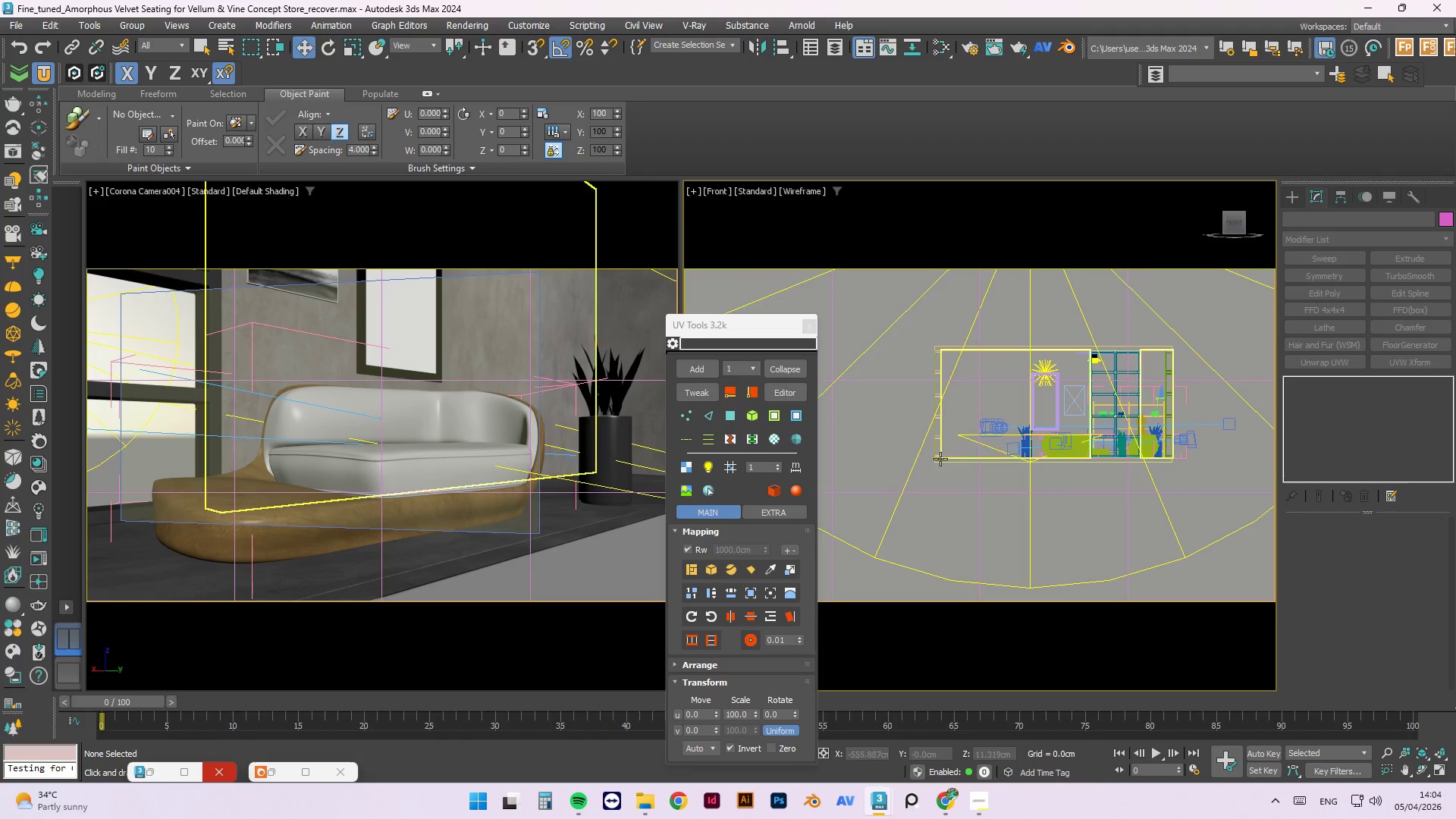 
scroll: coordinate [940, 459], scroll_direction: up, amount: 2.0
 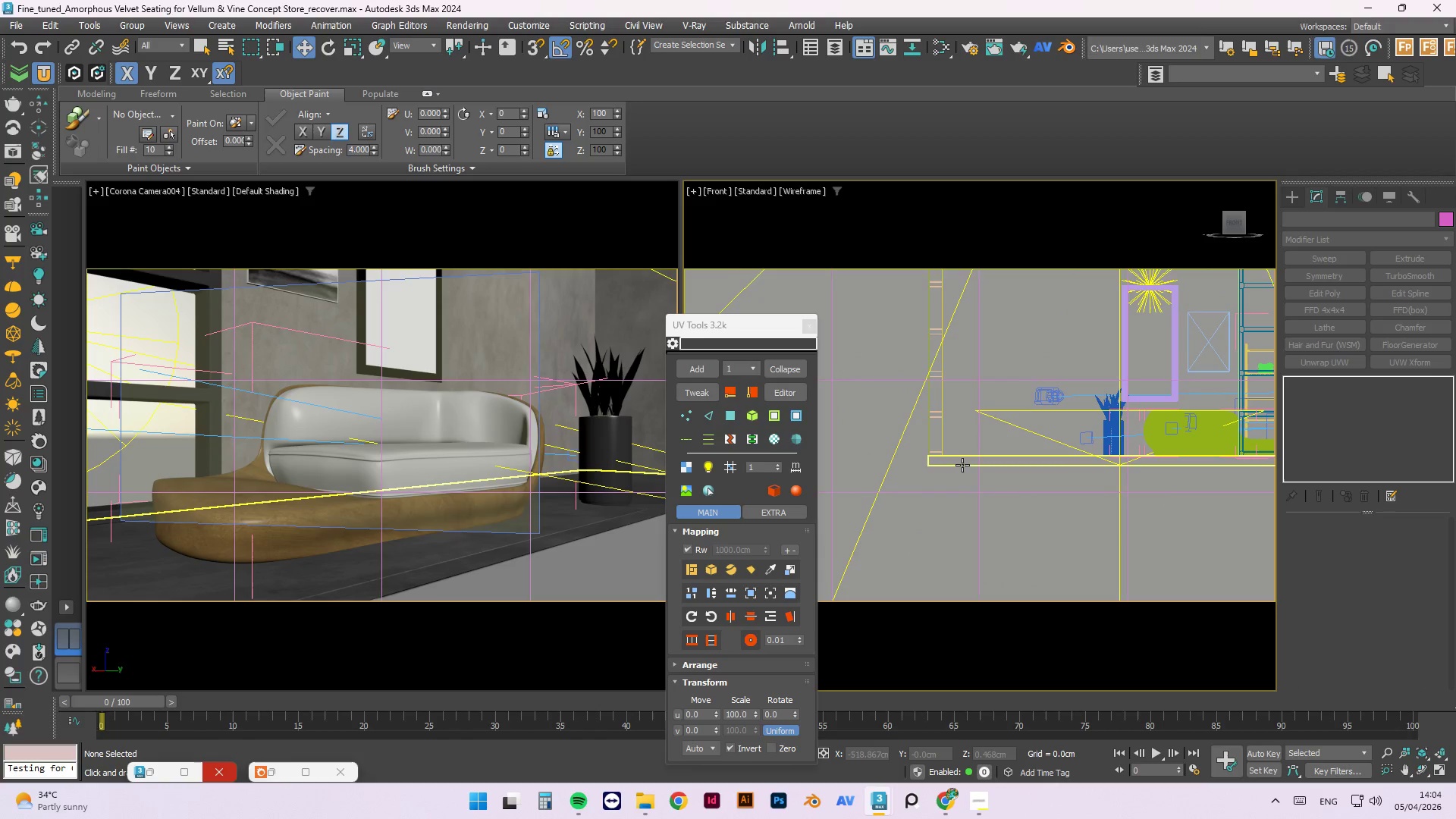 
left_click([962, 465])
 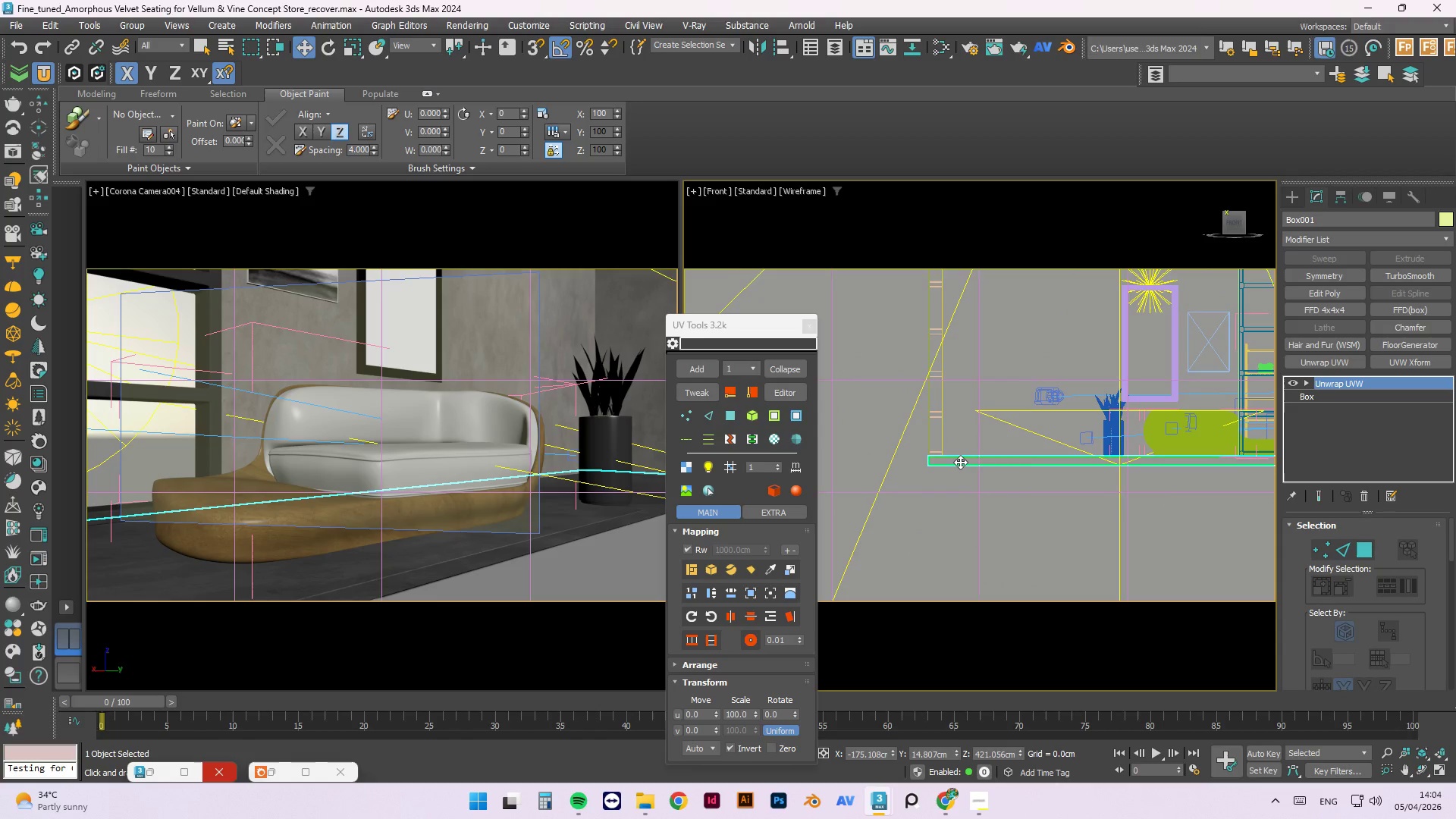 
key(M)
 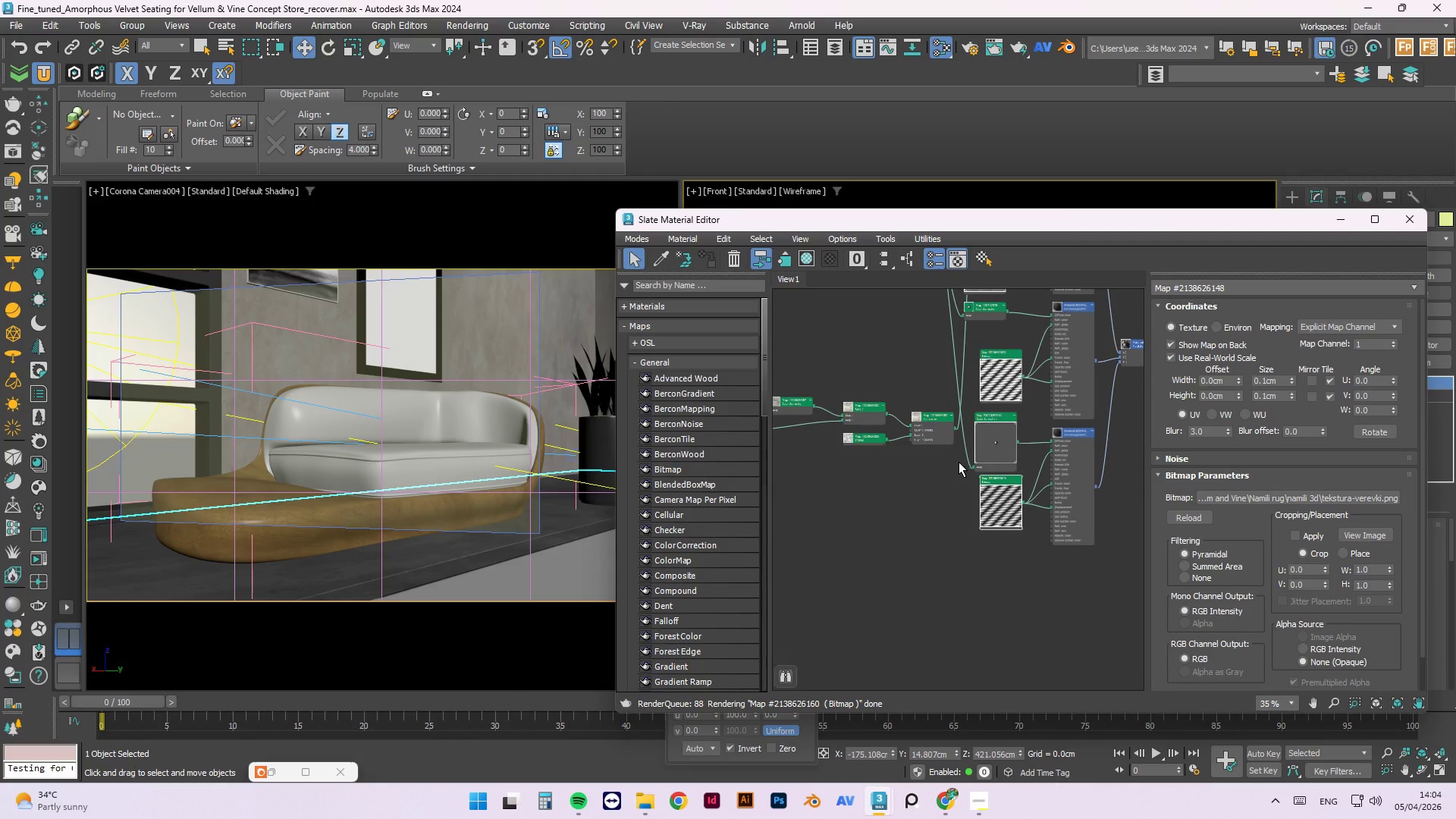 
scroll: coordinate [882, 508], scroll_direction: down, amount: 4.0
 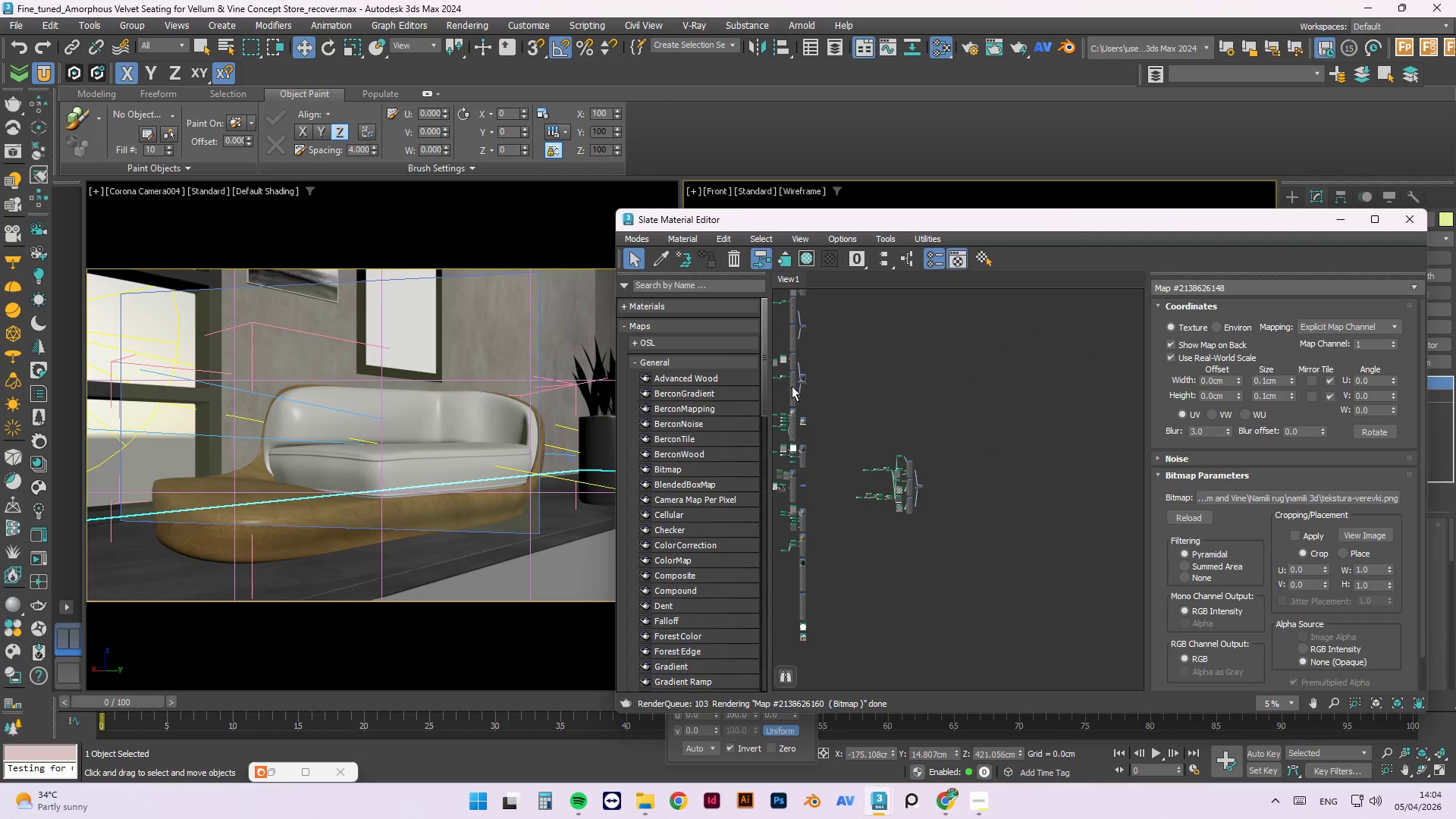 
scroll: coordinate [890, 462], scroll_direction: up, amount: 3.0
 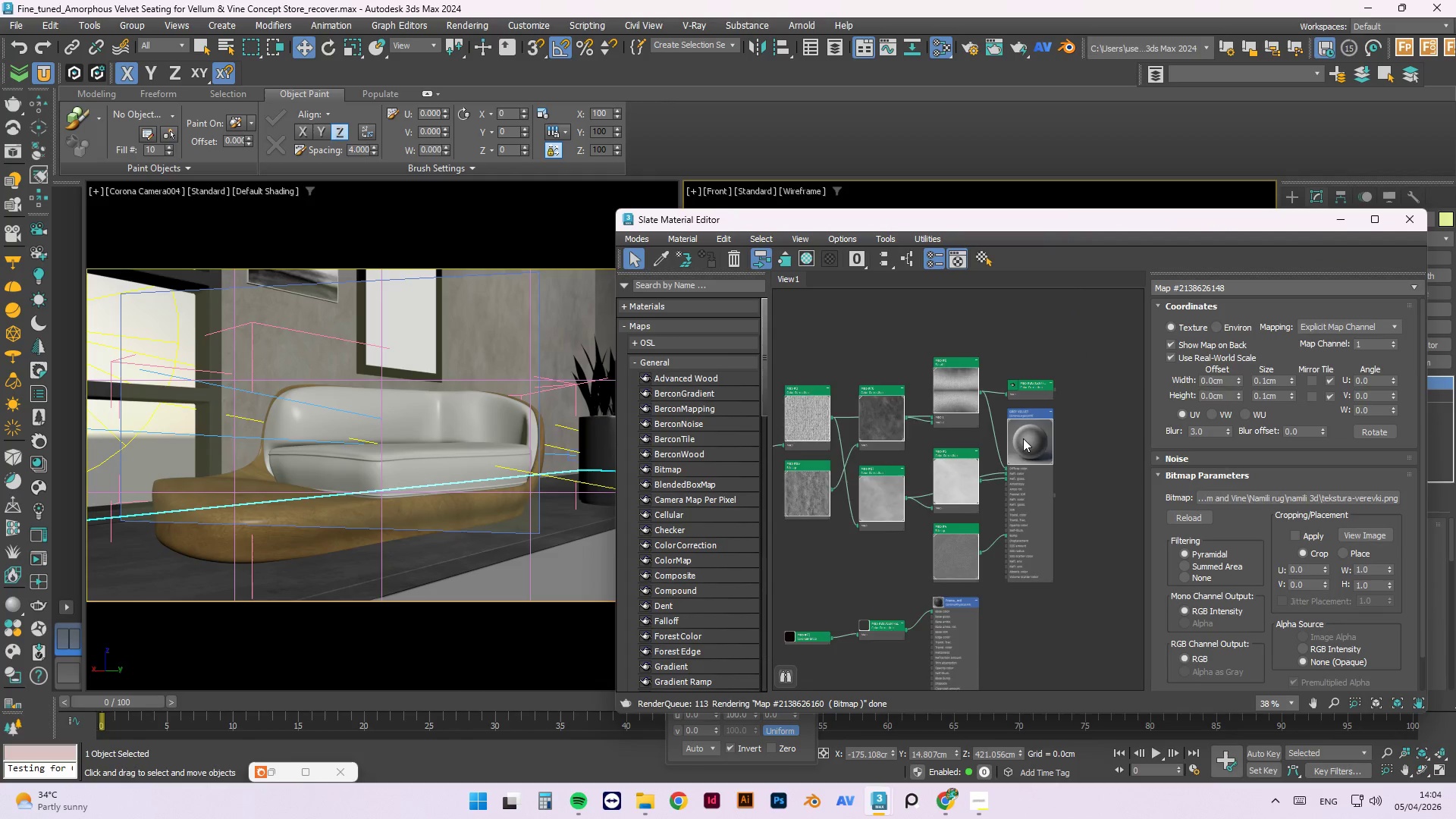 
scroll: coordinate [928, 372], scroll_direction: none, amount: 0.0
 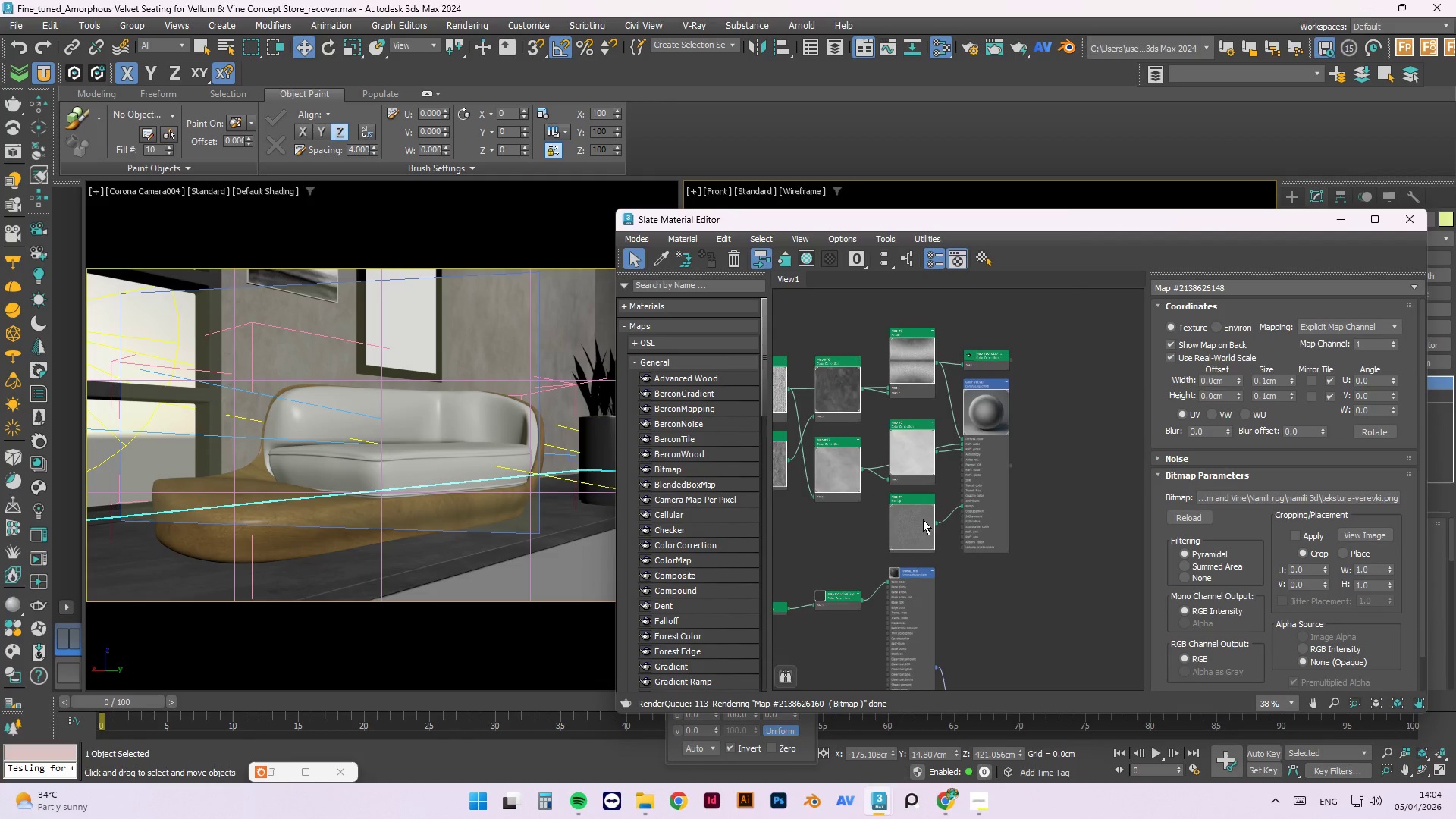 
scroll: coordinate [868, 509], scroll_direction: down, amount: 1.0
 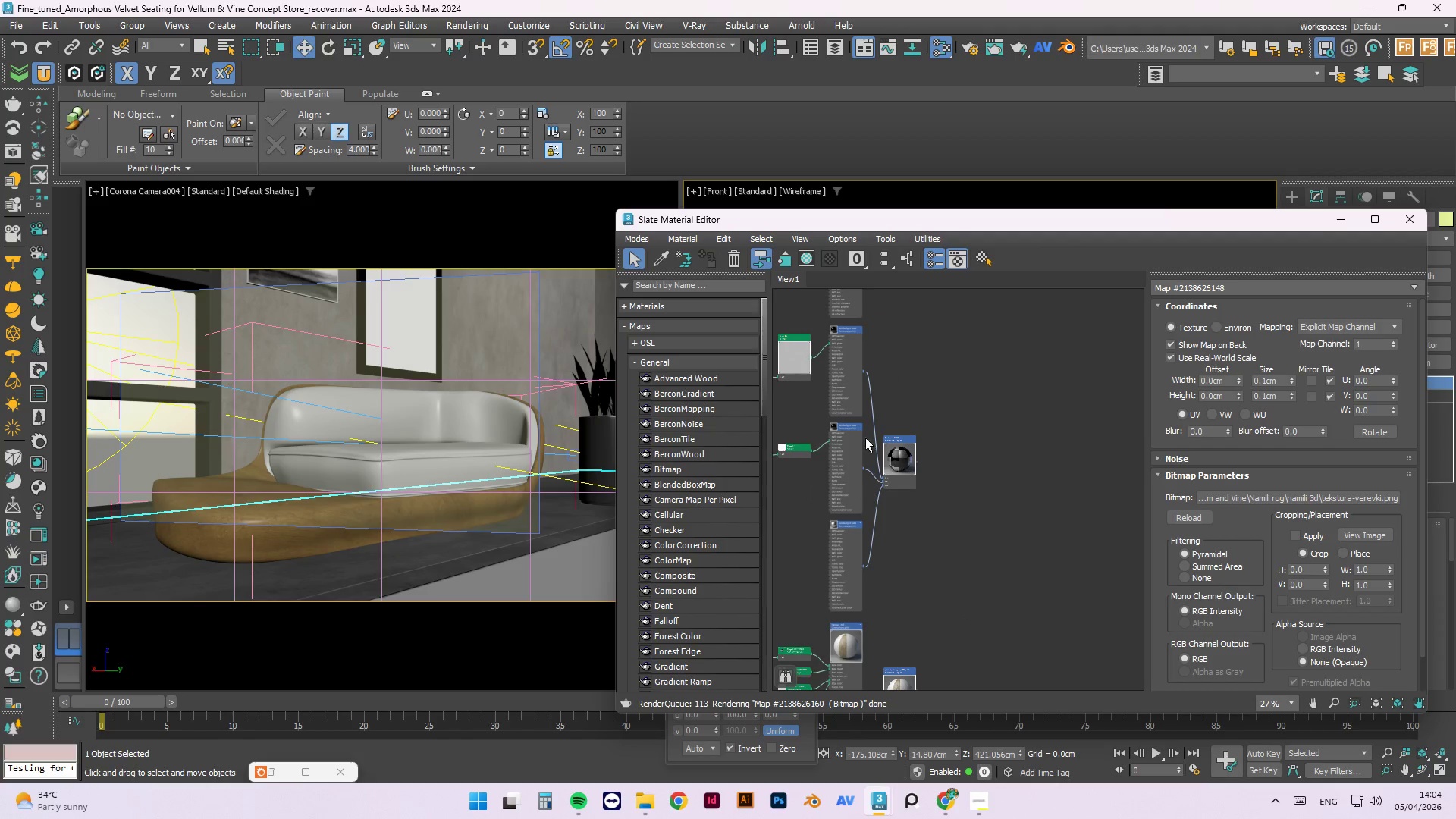 
left_click([952, 523])
 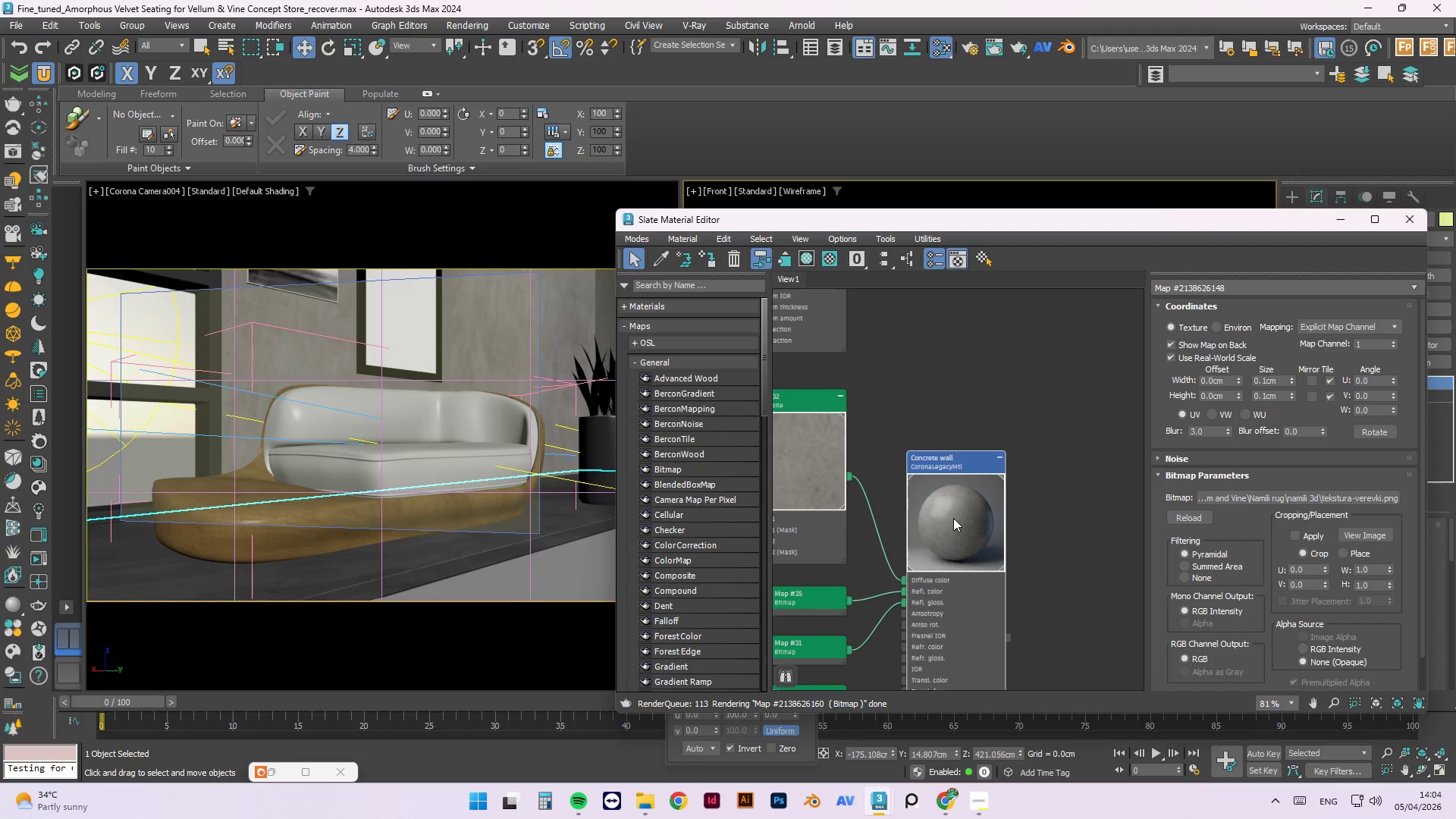 
scroll: coordinate [927, 548], scroll_direction: up, amount: 5.0
 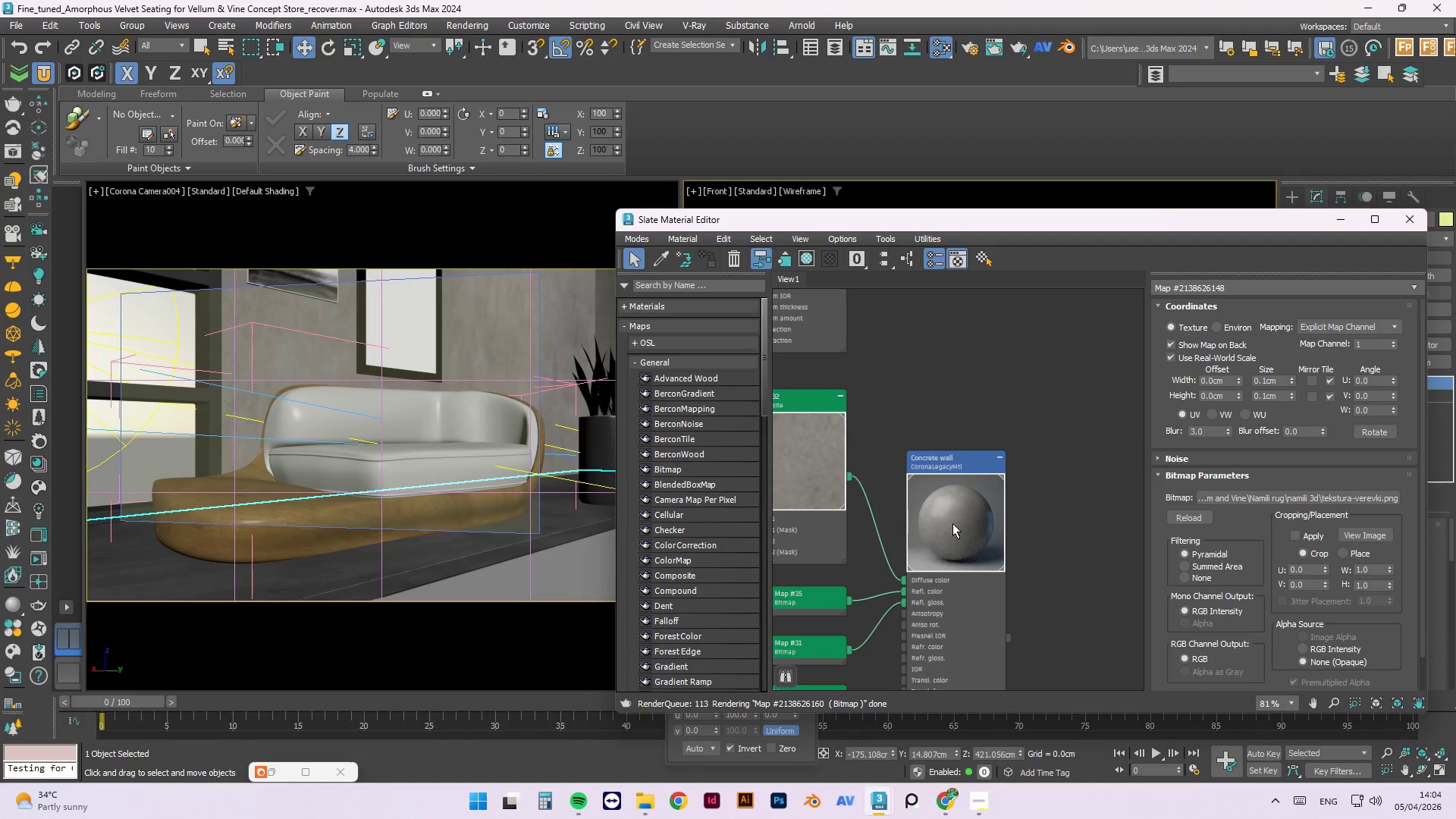 
right_click([953, 518])
 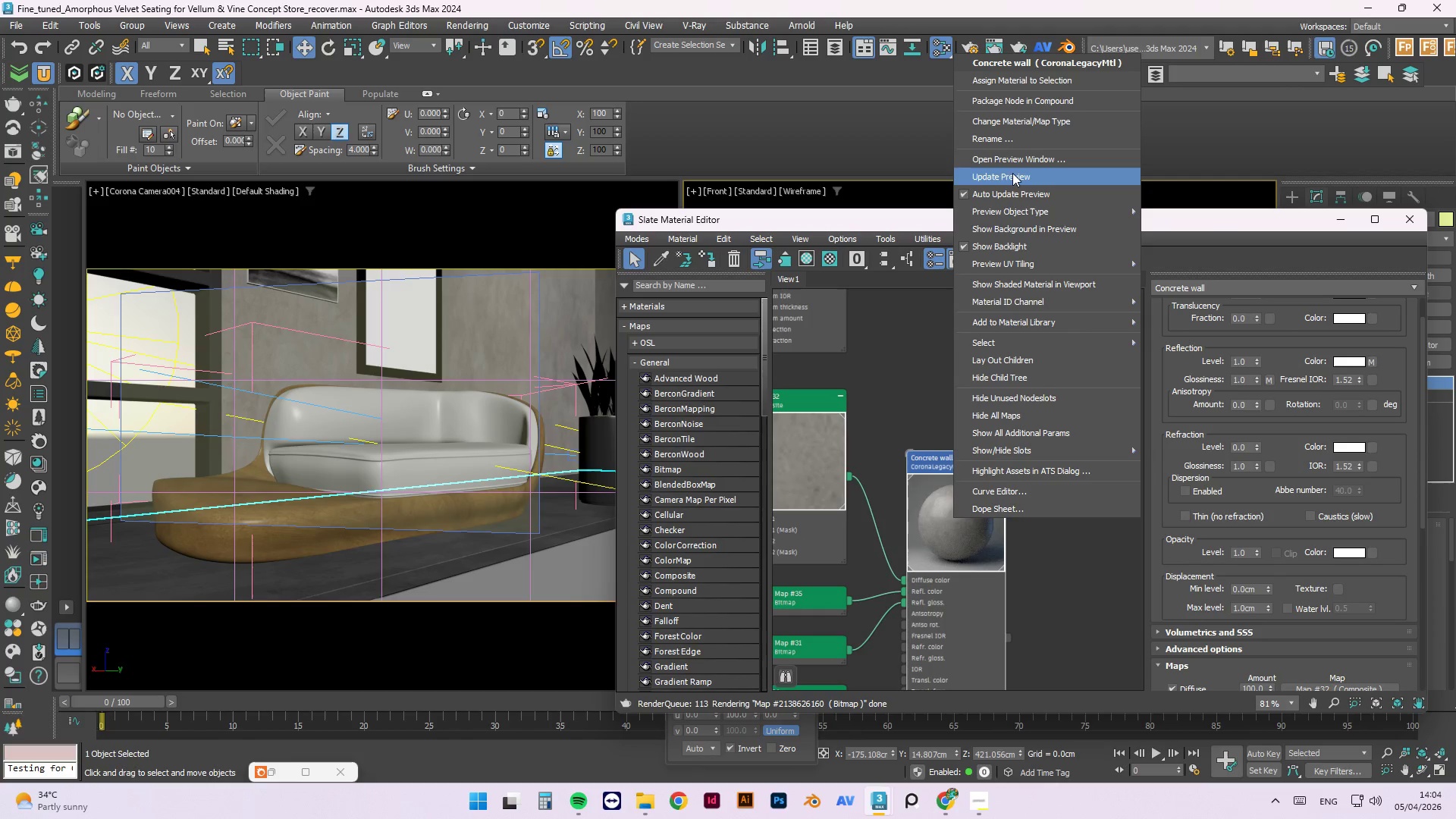 
left_click([1012, 82])
 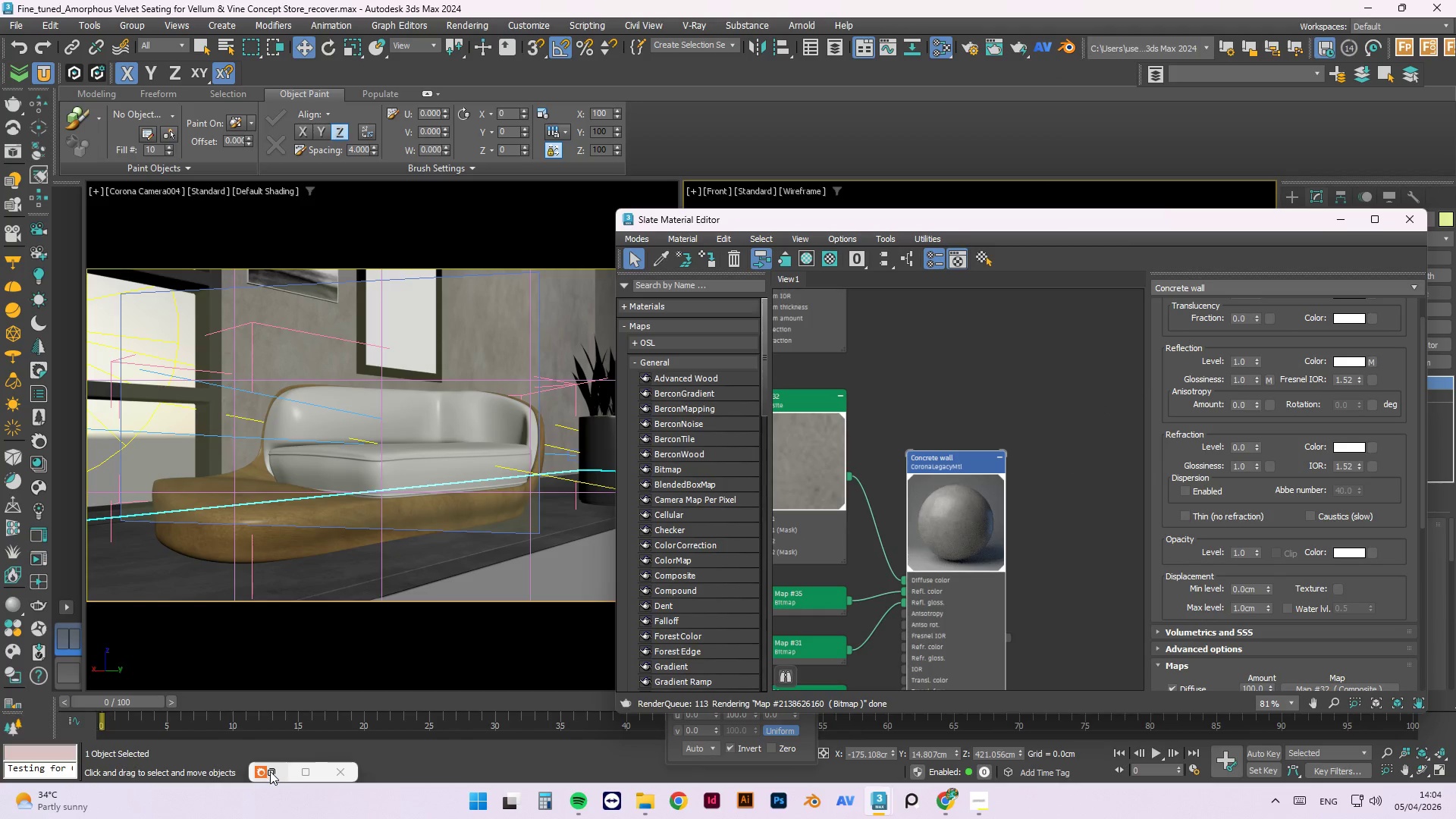 
left_click([270, 771])
 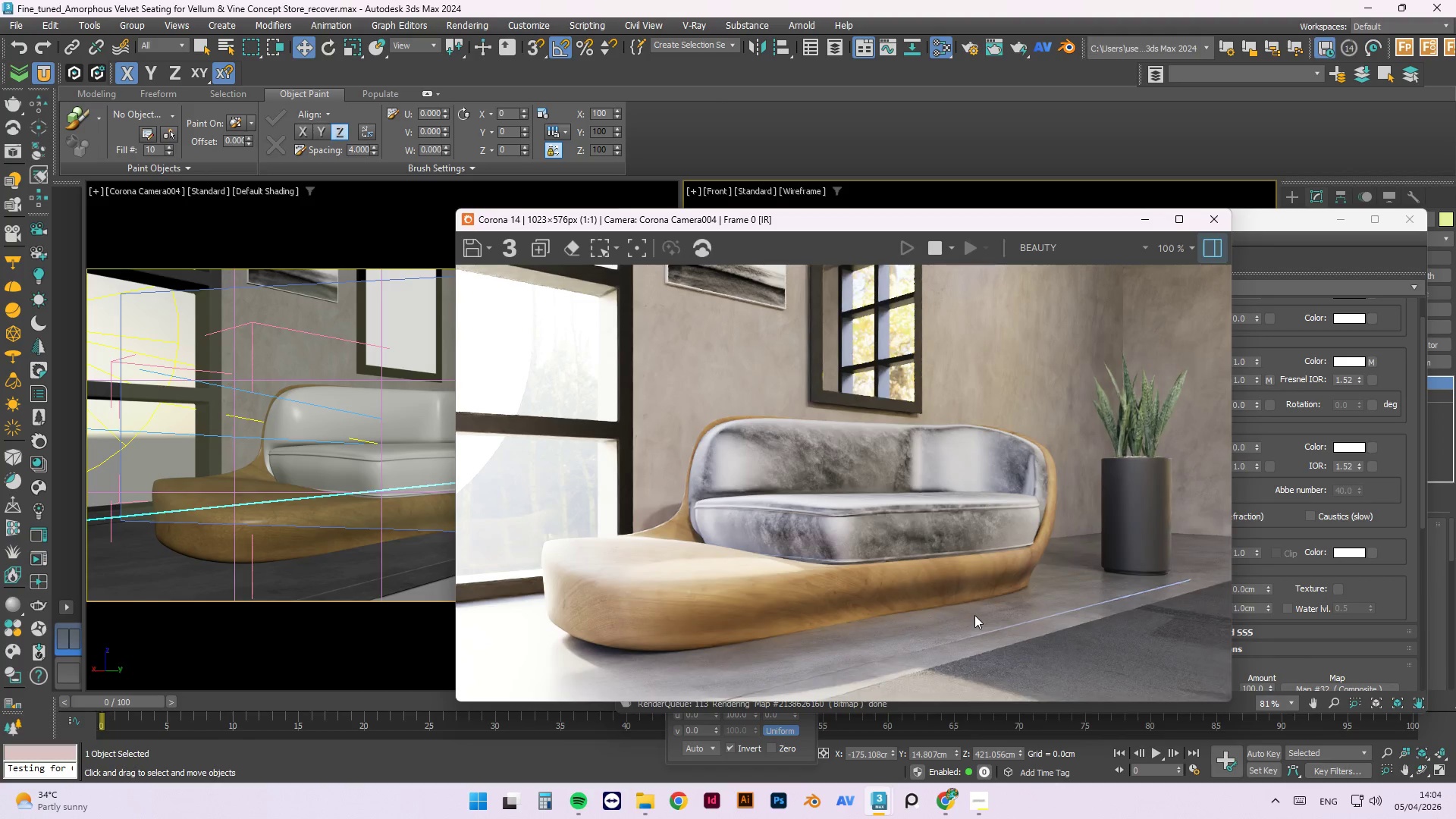 
wait(21.09)
 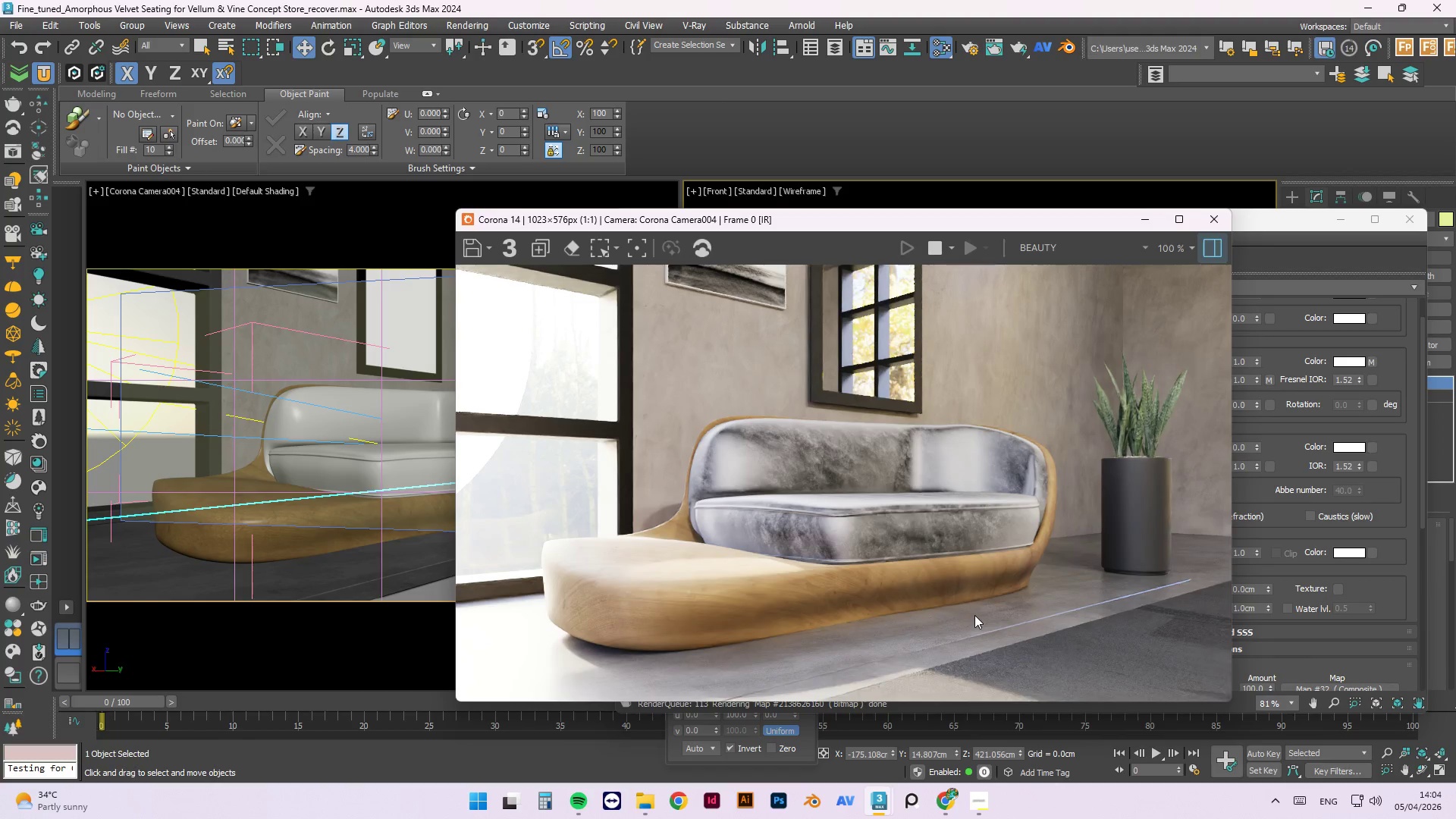 
scroll: coordinate [1142, 604], scroll_direction: up, amount: 1.0
 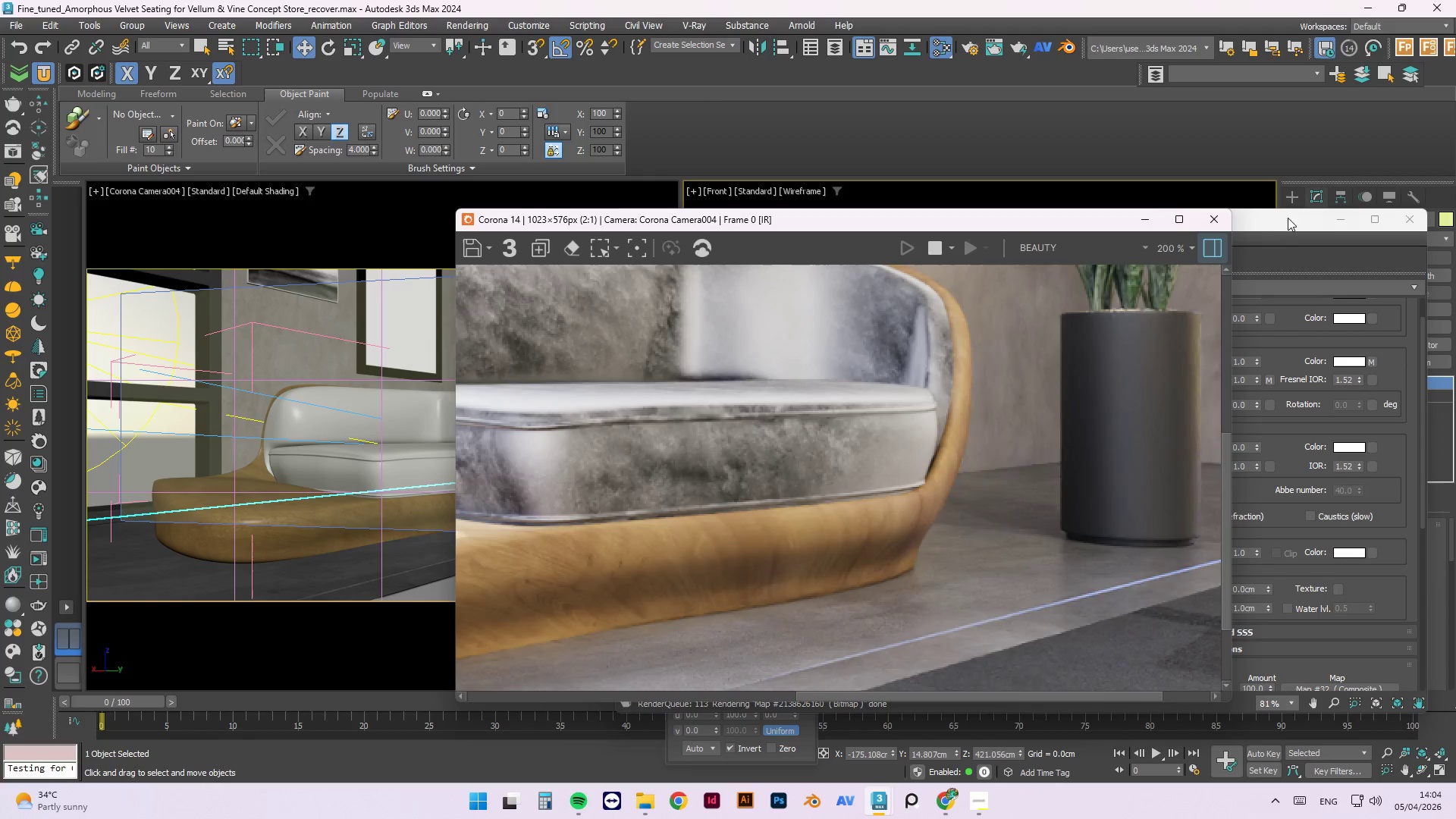 
left_click([1342, 226])
 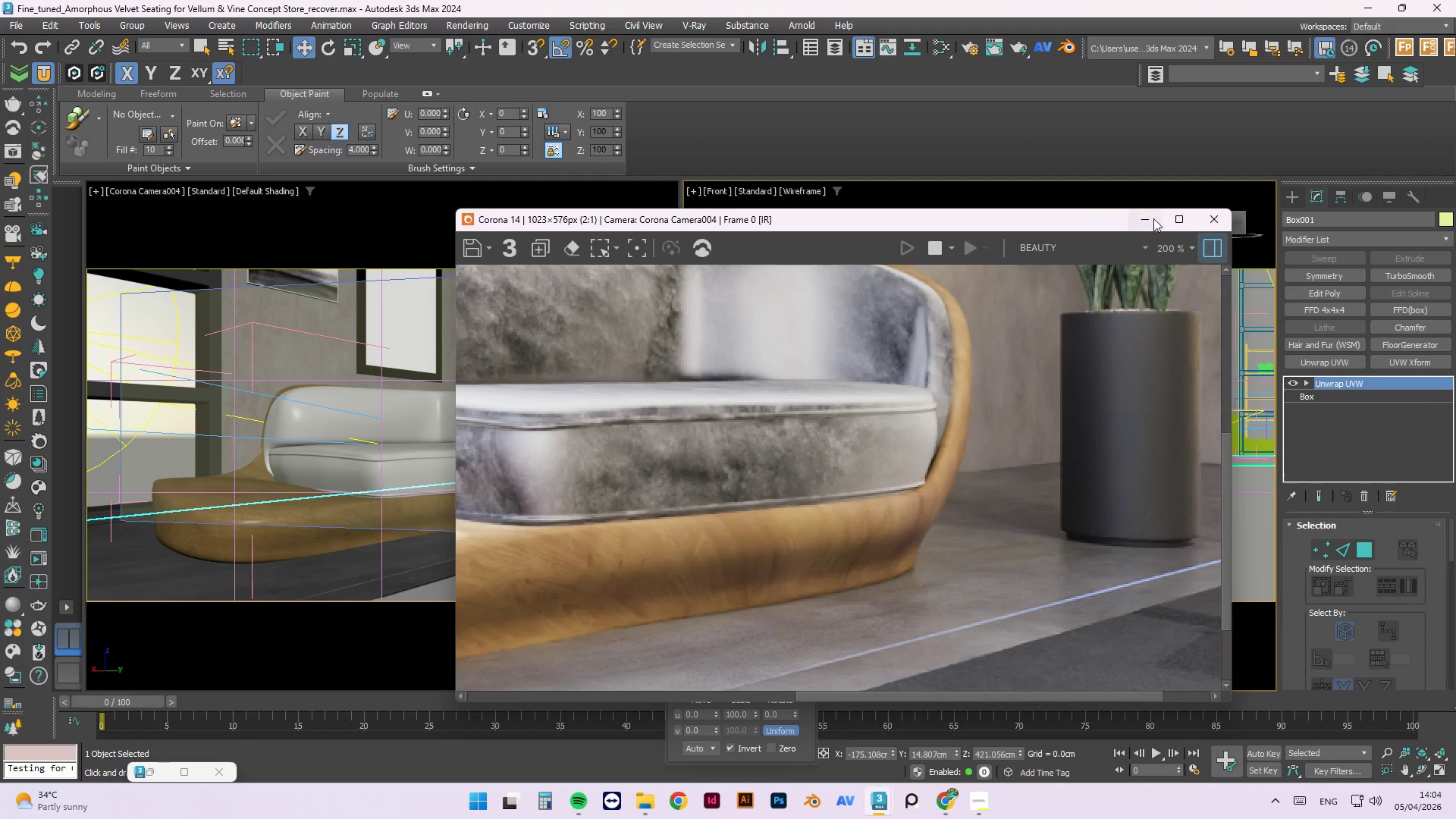 
left_click_drag(start_coordinate=[1041, 227], to_coordinate=[1251, 312])
 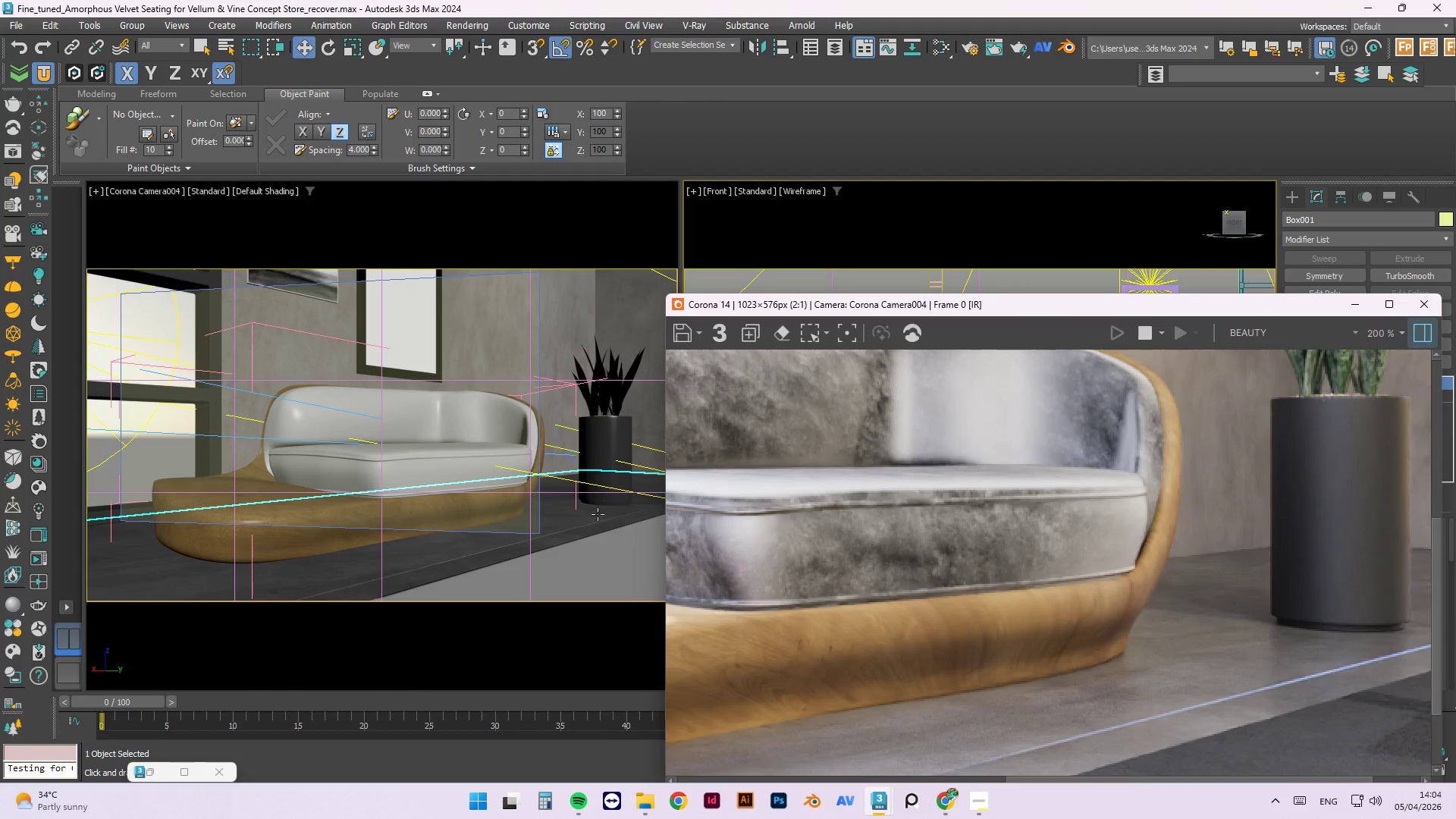 
left_click([597, 514])
 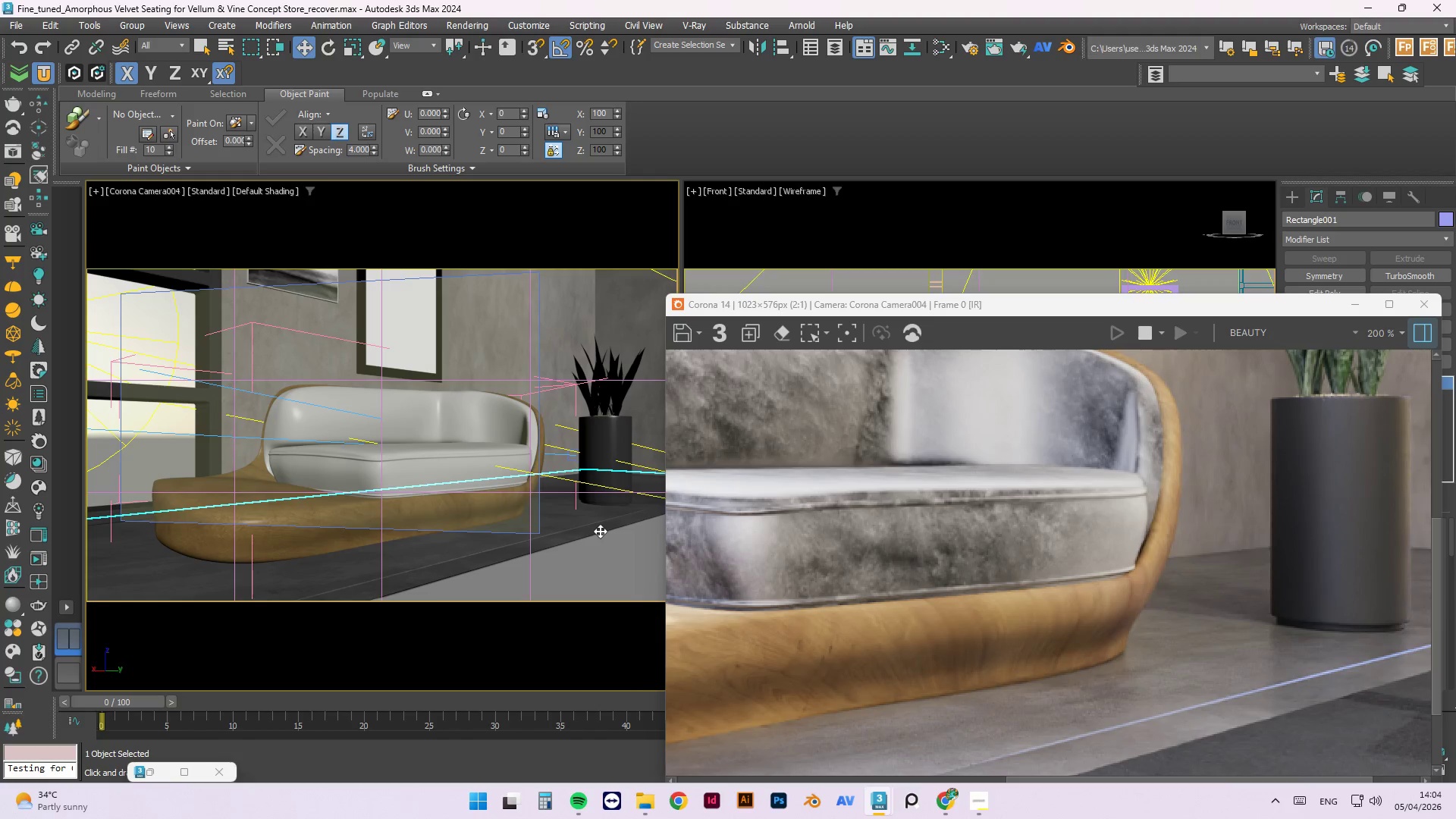 
wait(5.86)
 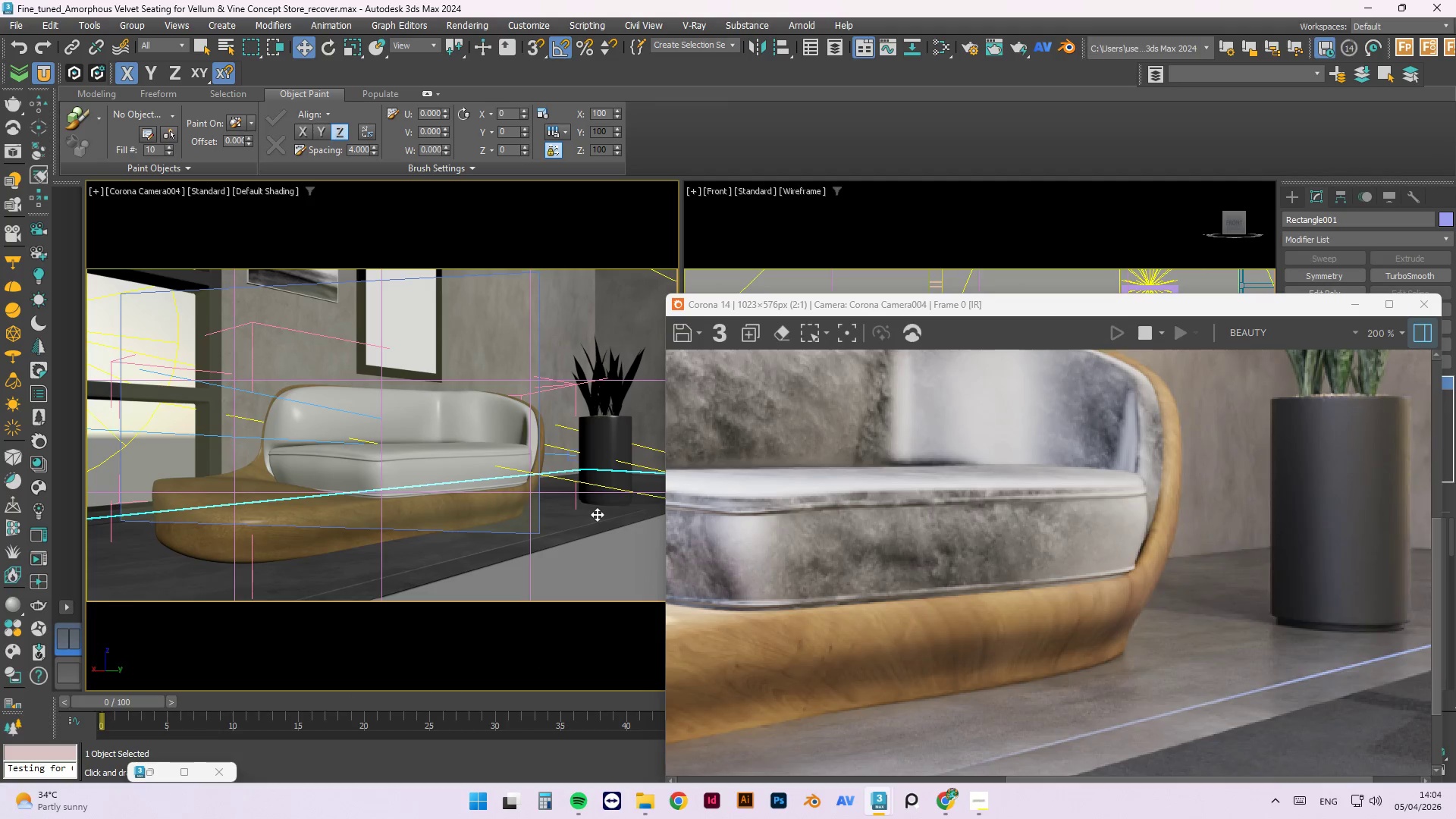 
left_click_drag(start_coordinate=[844, 303], to_coordinate=[770, 782])
 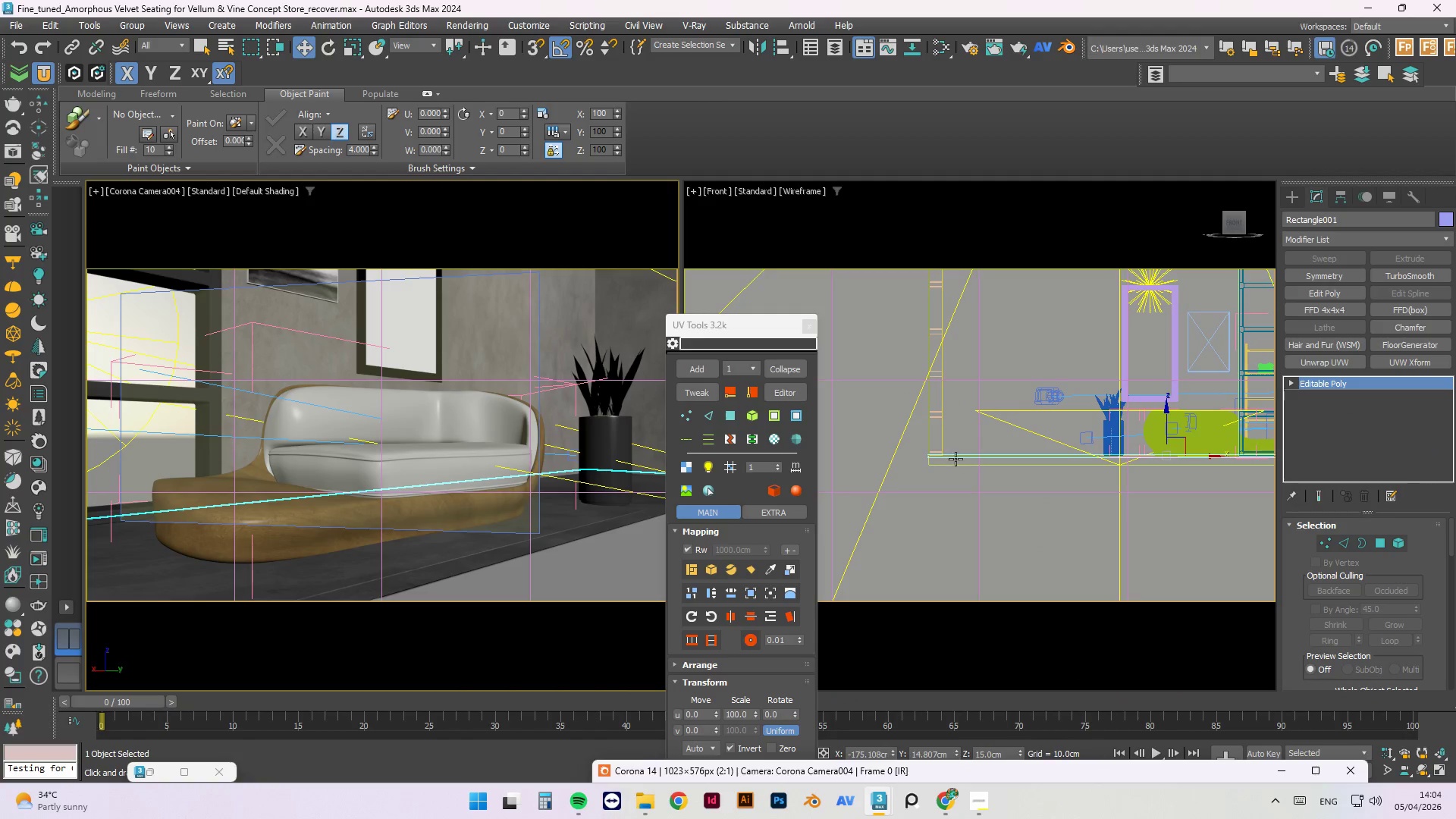 
left_click([924, 462])
 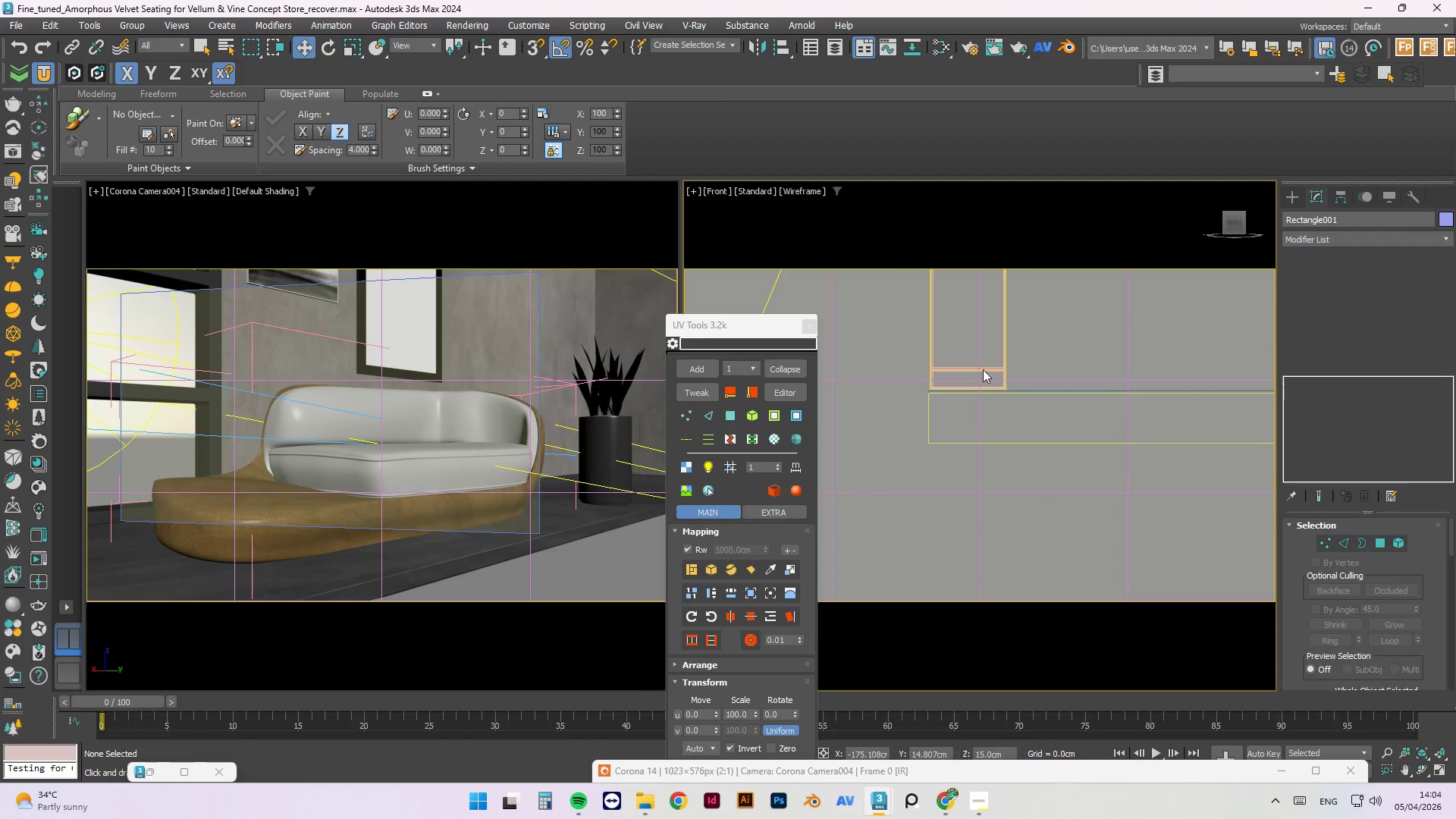 
scroll: coordinate [856, 431], scroll_direction: up, amount: 15.0
 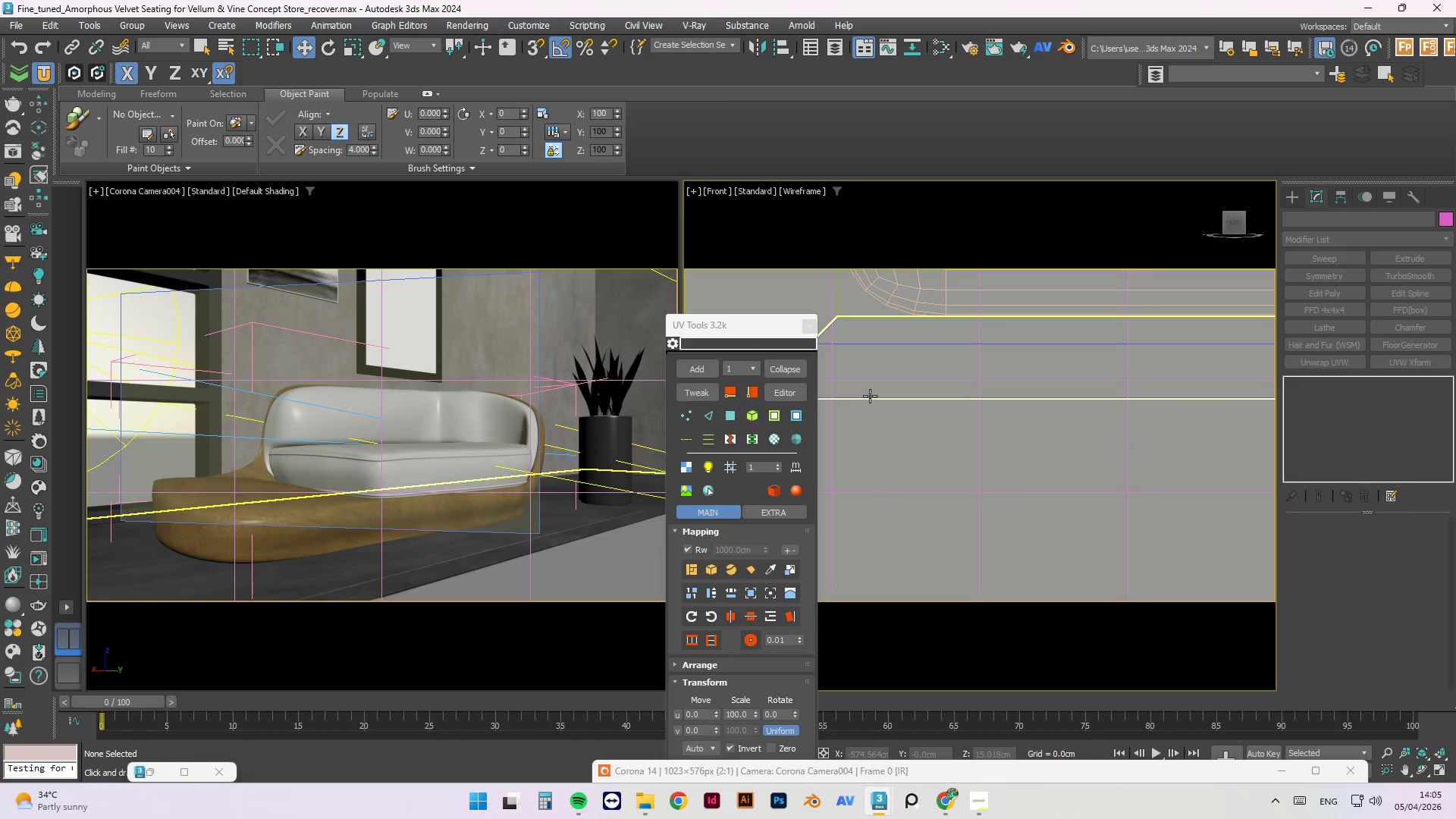 
left_click([870, 396])
 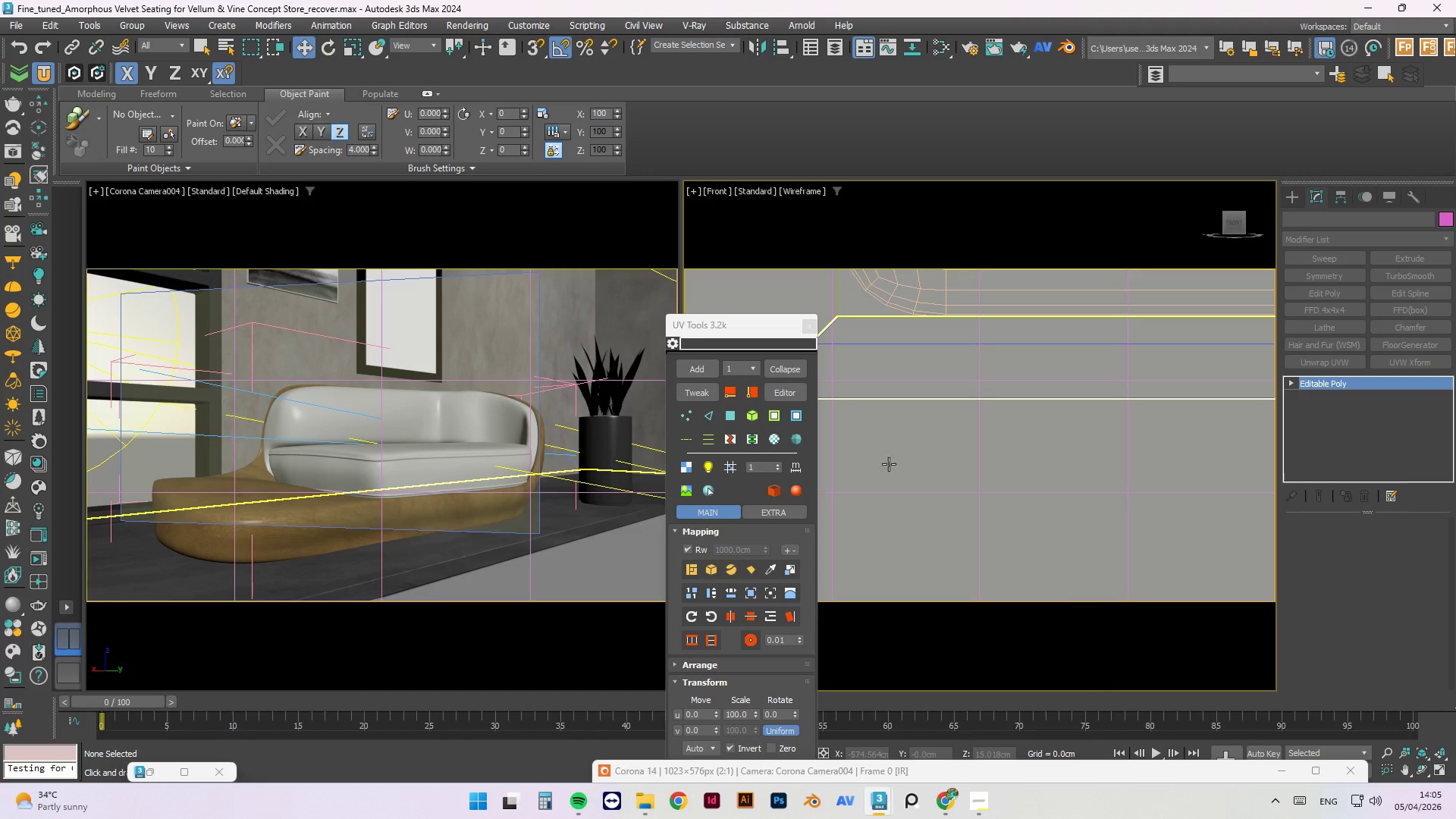 
scroll: coordinate [890, 556], scroll_direction: down, amount: 12.0
 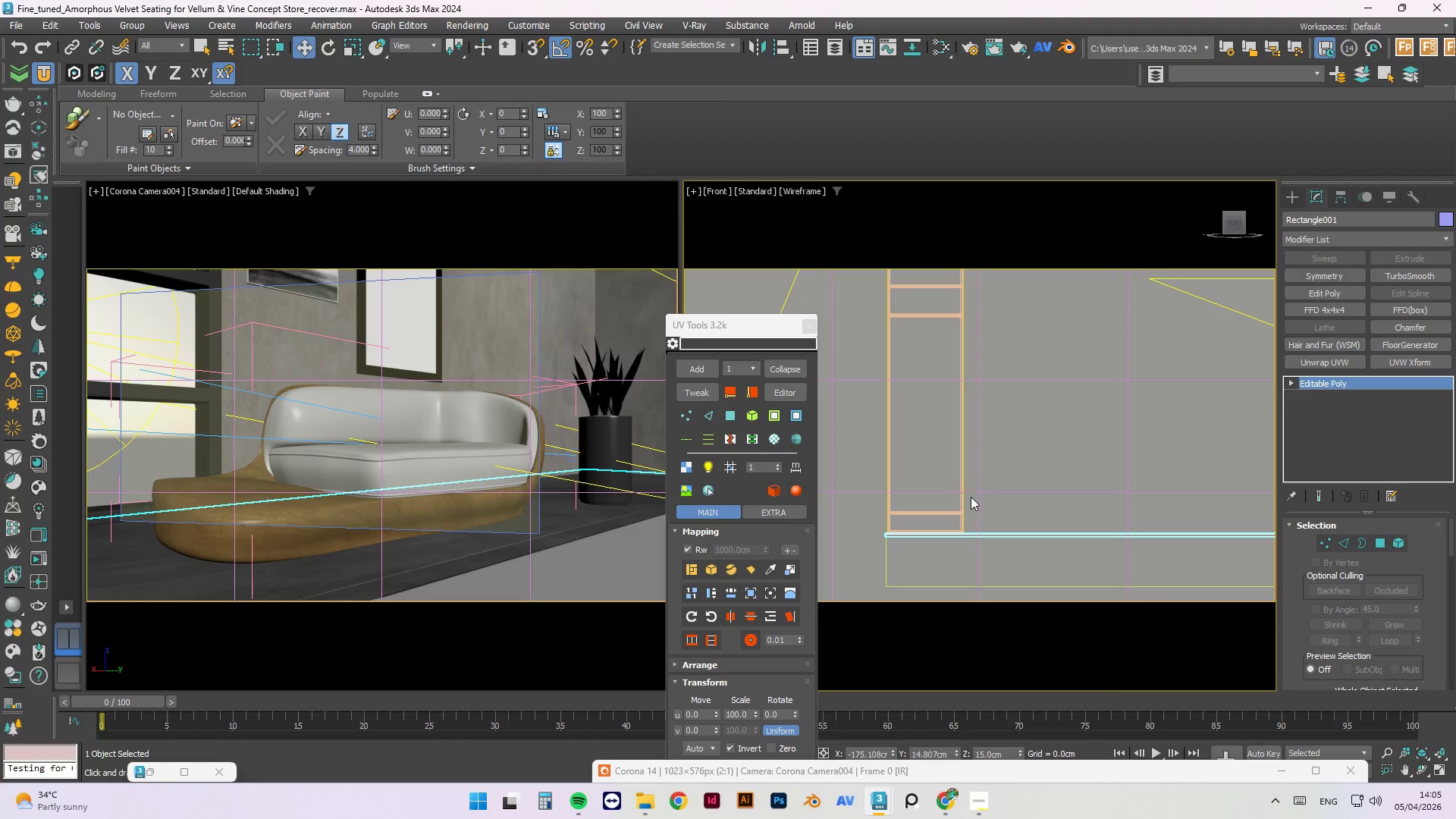 
scroll: coordinate [971, 525], scroll_direction: up, amount: 3.0
 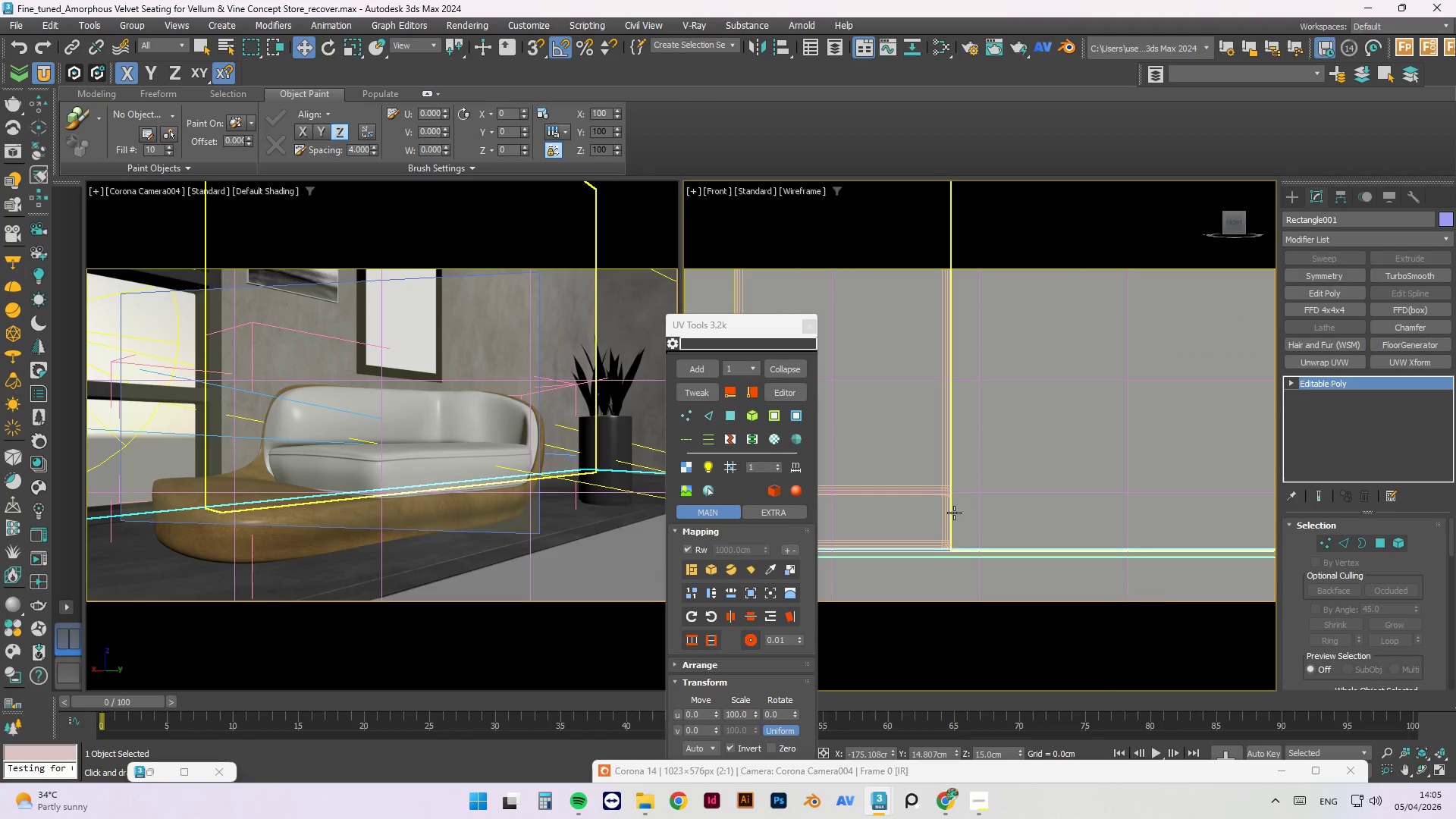 
scroll: coordinate [878, 512], scroll_direction: down, amount: 11.0
 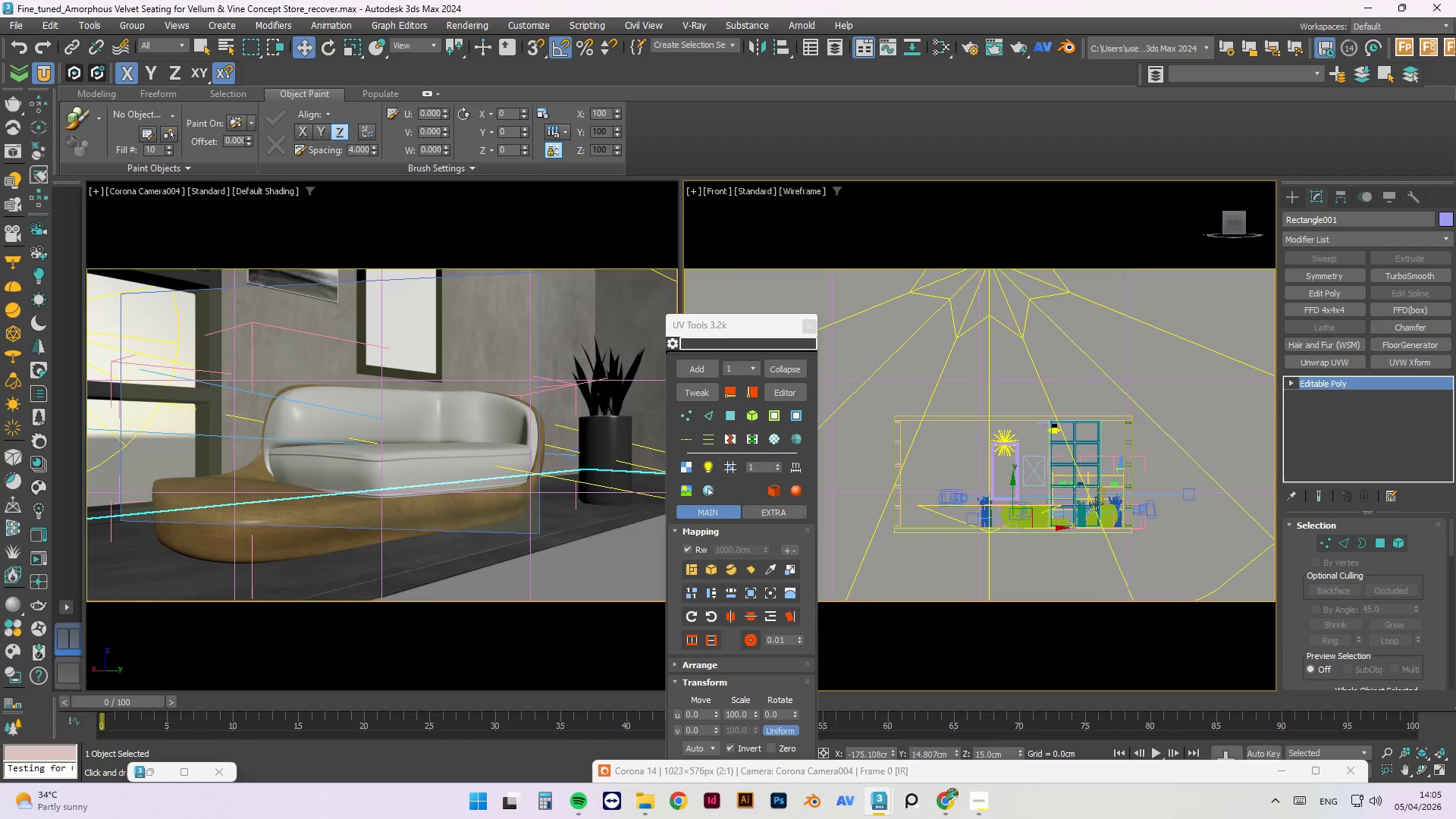 
scroll: coordinate [1196, 532], scroll_direction: up, amount: 15.0
 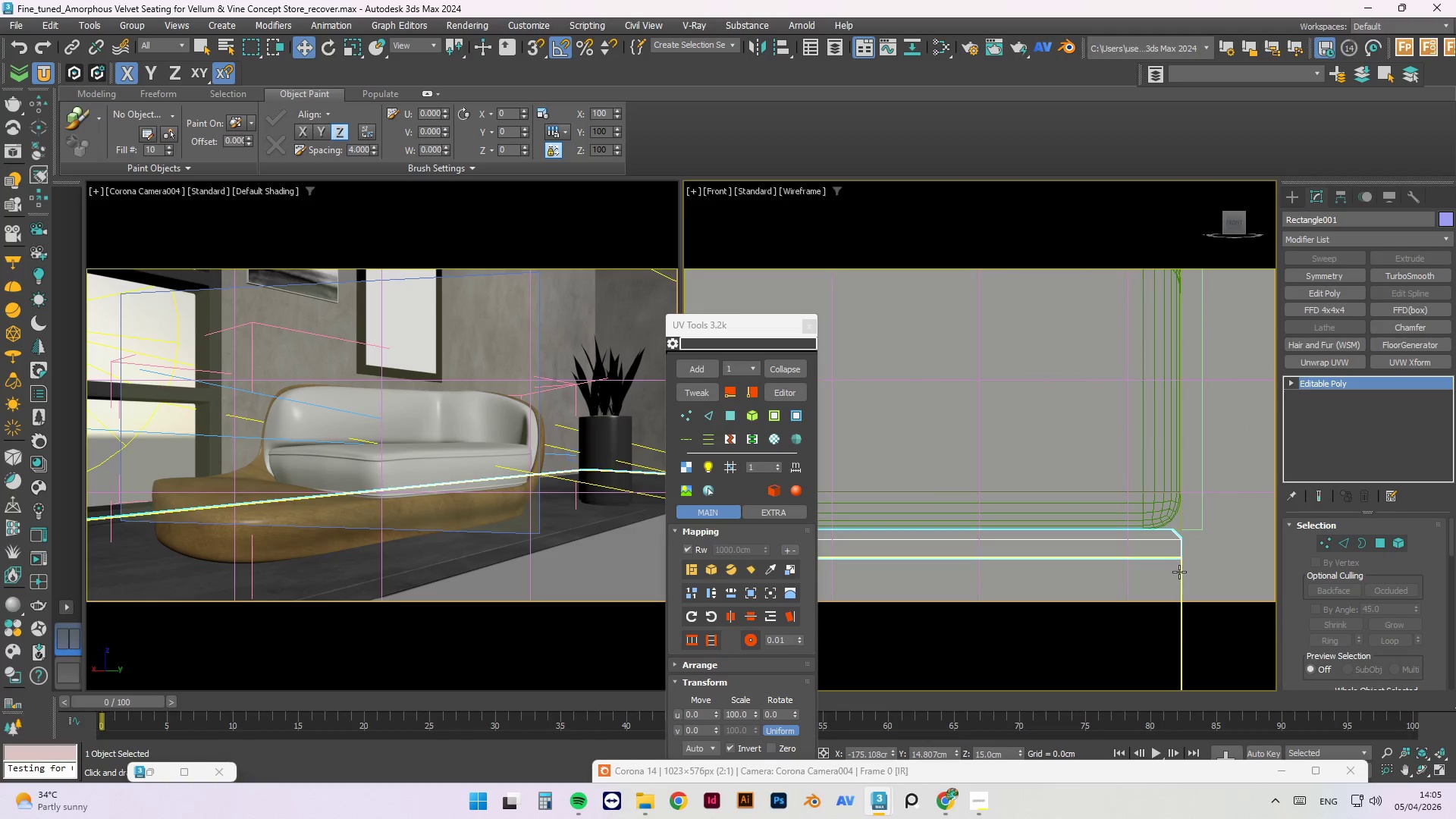 
left_click([1179, 573])
 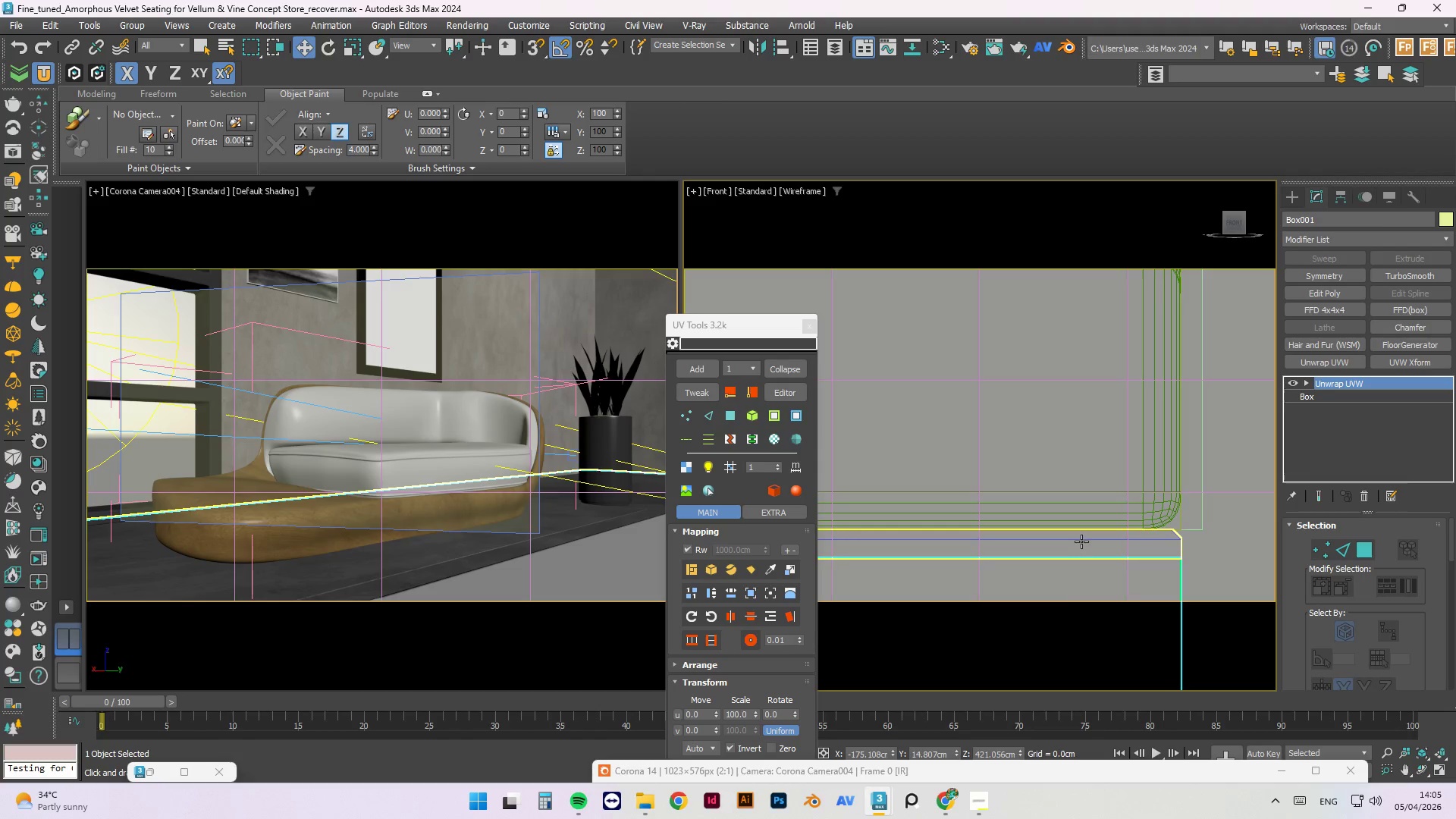 
left_click_drag(start_coordinate=[984, 773], to_coordinate=[783, 234])
 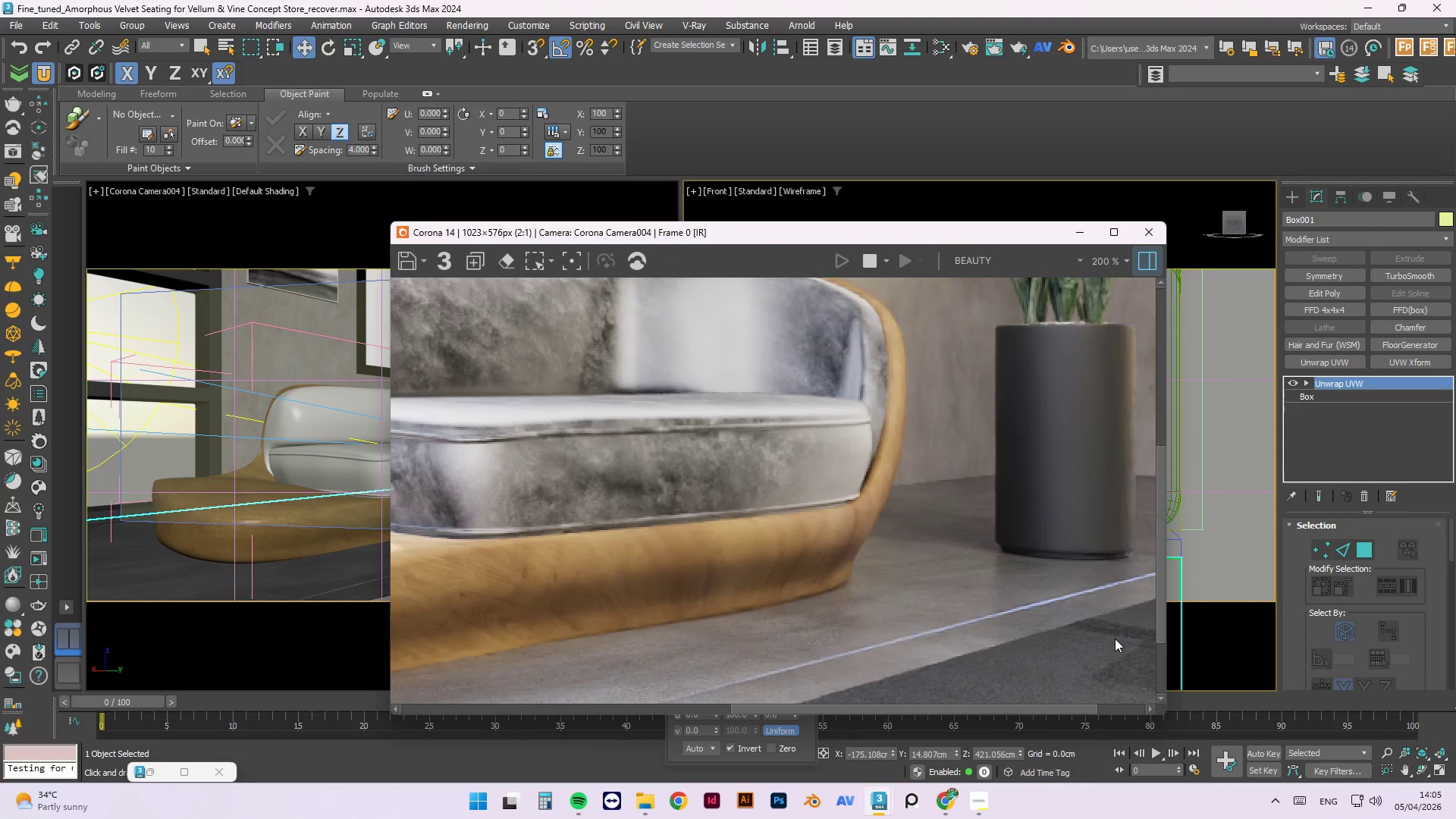 
scroll: coordinate [949, 574], scroll_direction: down, amount: 2.0
 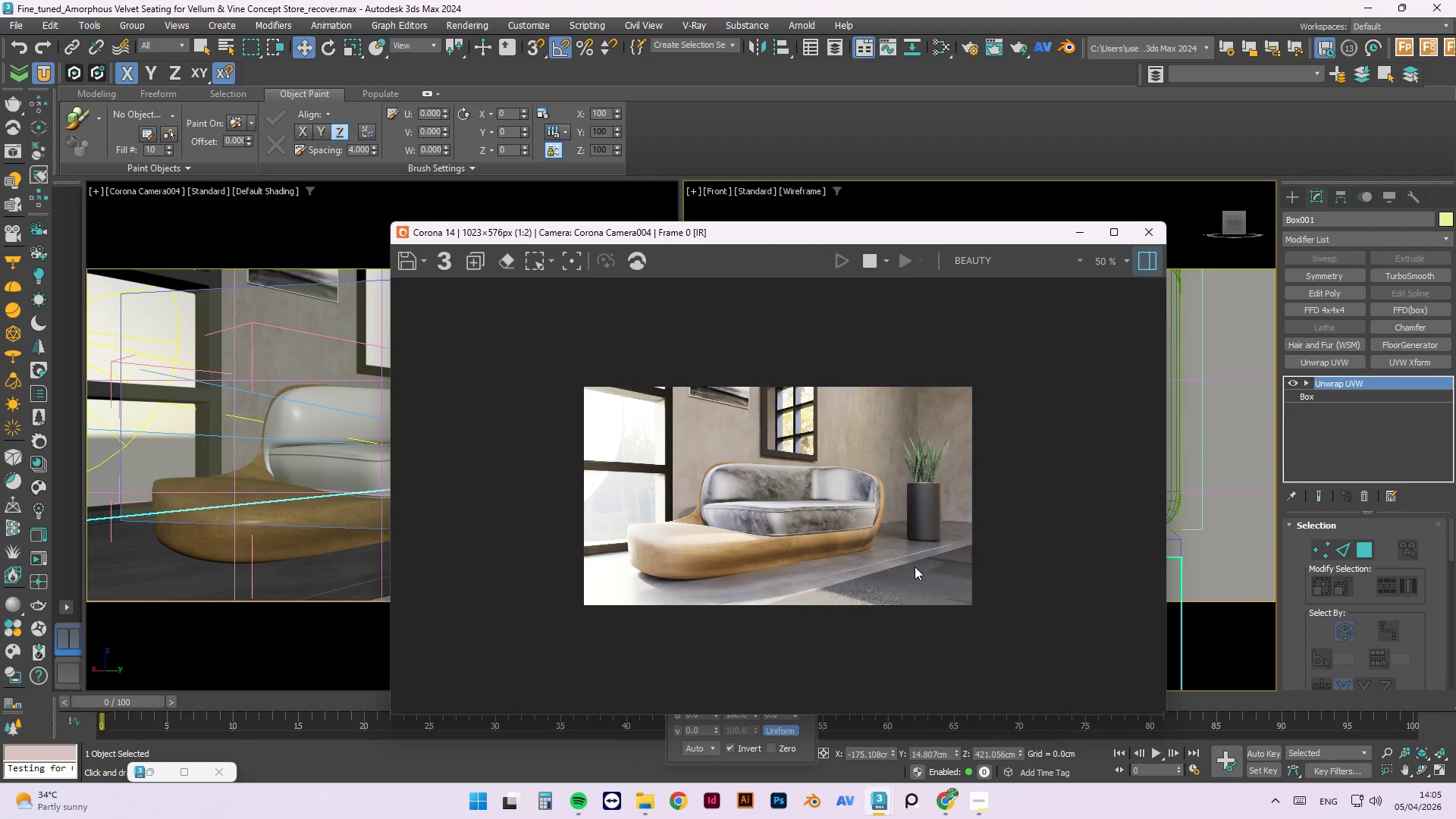 
scroll: coordinate [827, 614], scroll_direction: up, amount: 2.0
 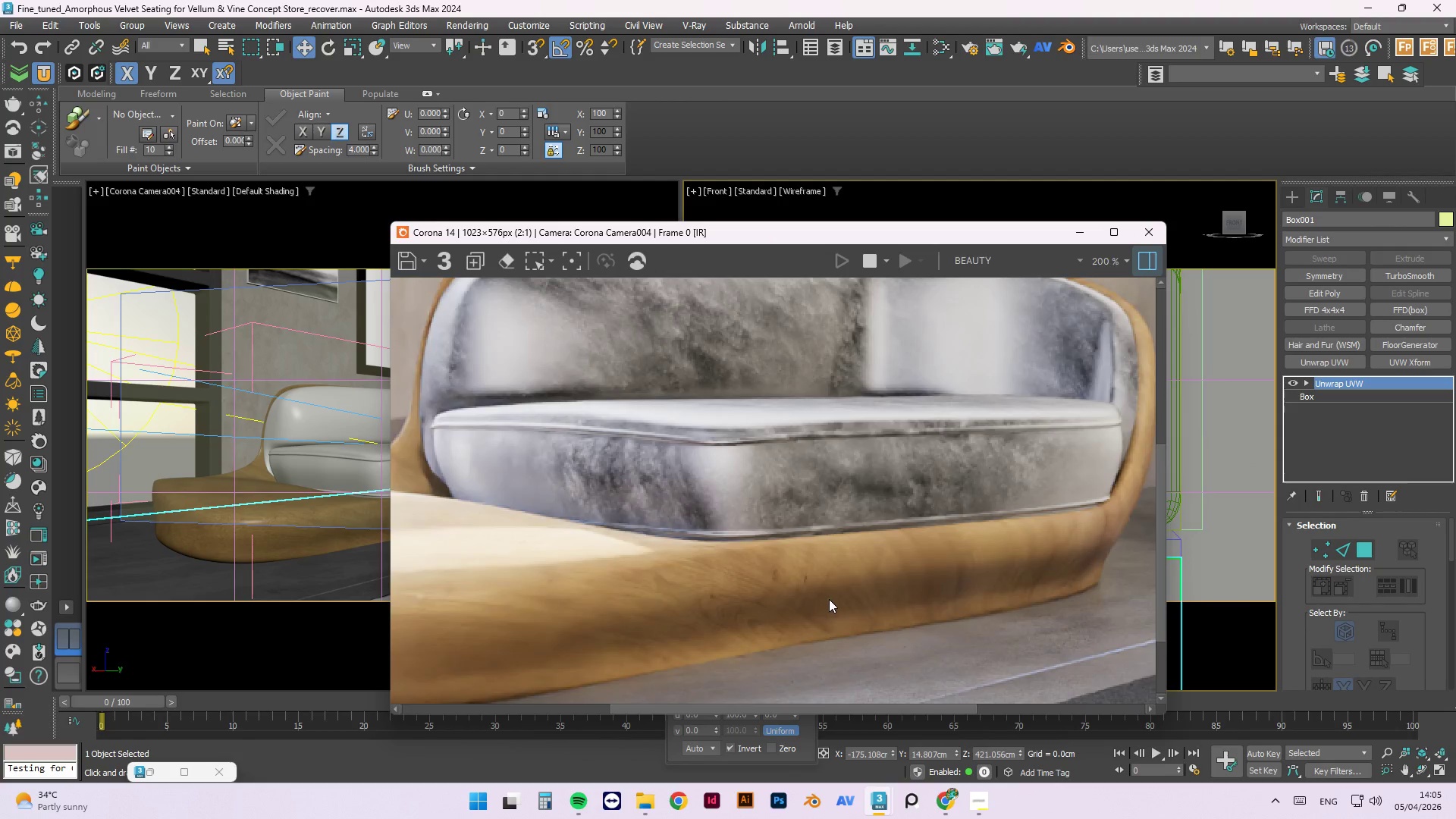 
scroll: coordinate [896, 523], scroll_direction: down, amount: 2.0
 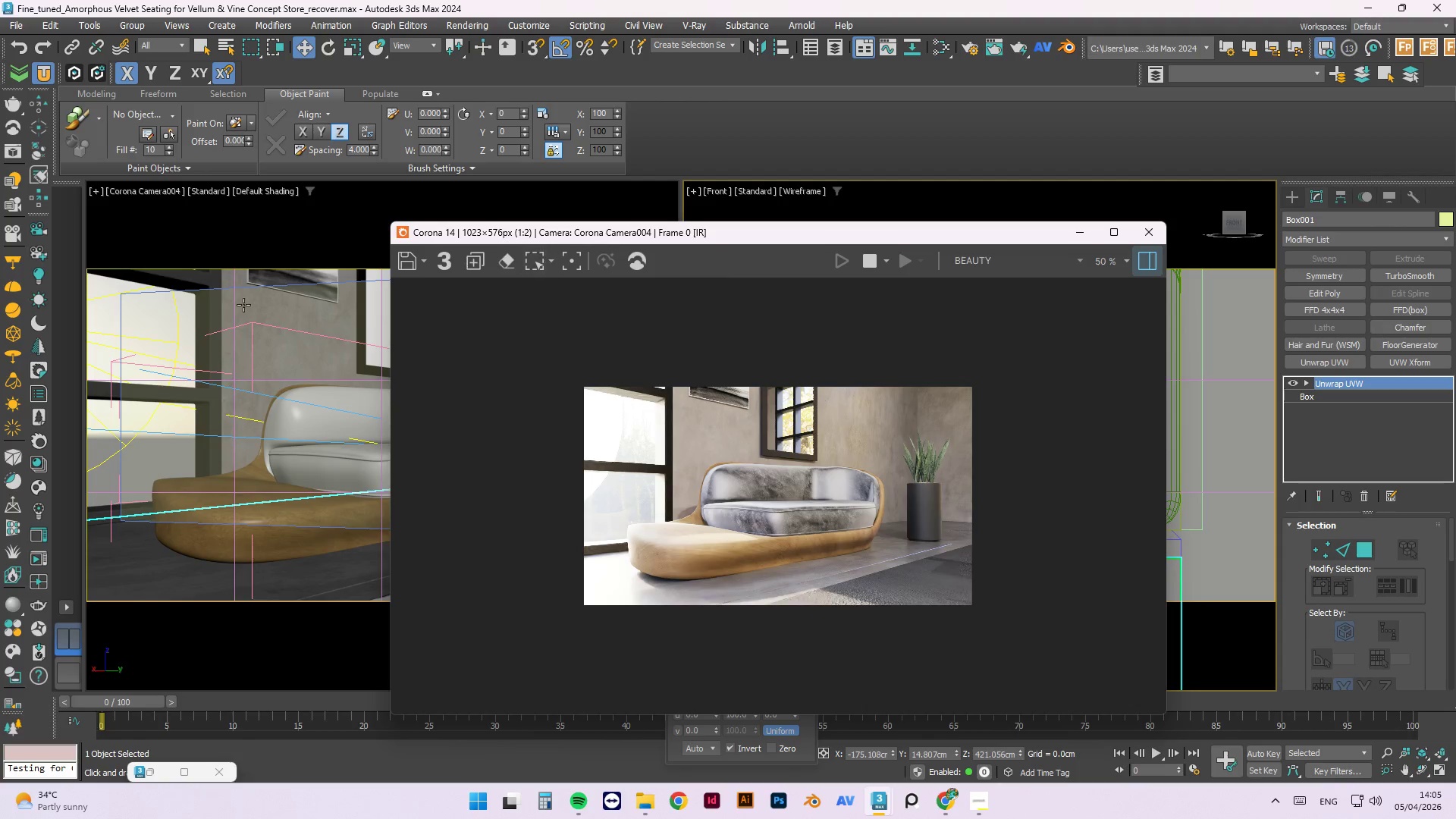 
left_click_drag(start_coordinate=[667, 238], to_coordinate=[667, 616])
 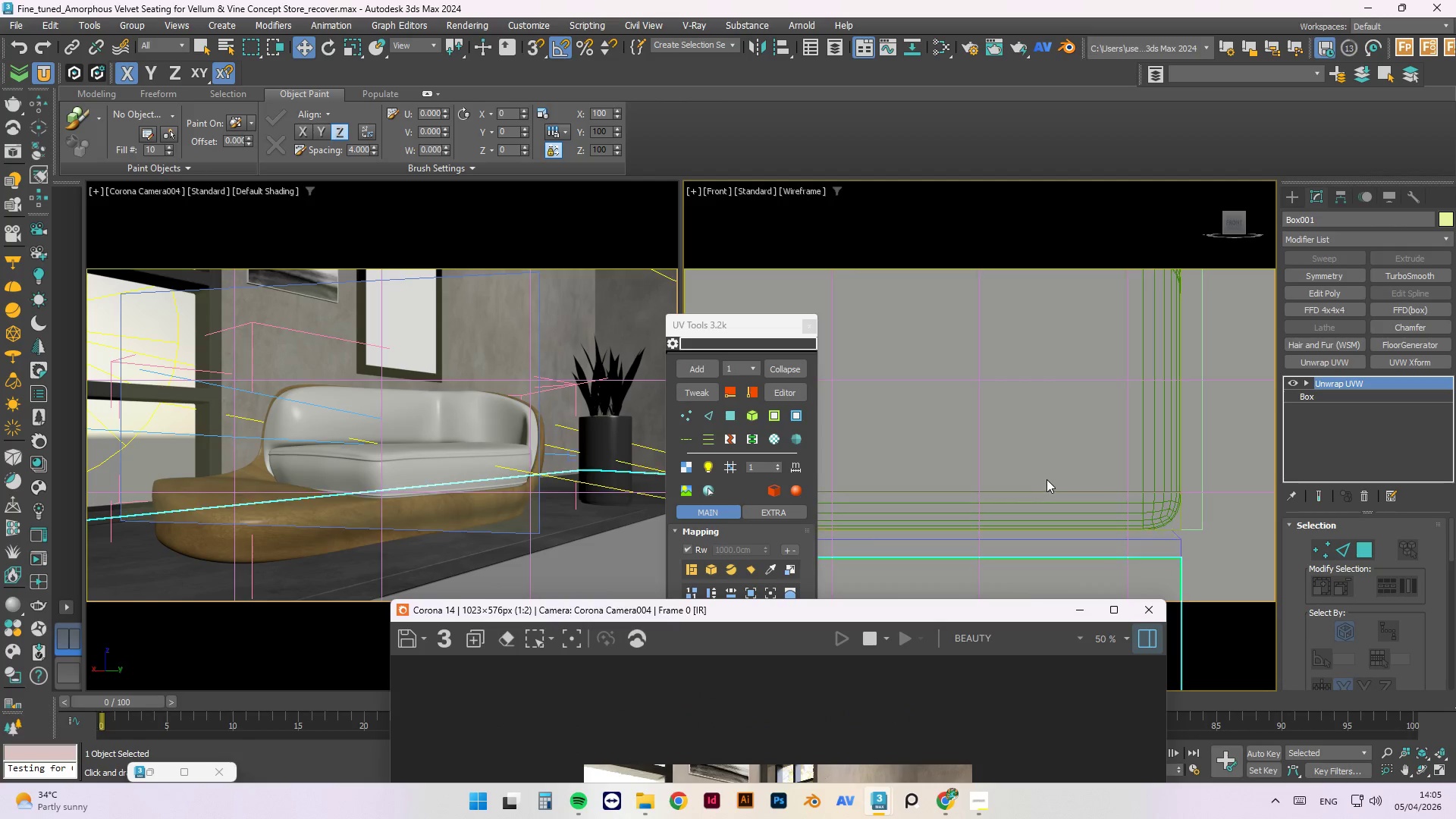 
scroll: coordinate [1076, 526], scroll_direction: down, amount: 21.0
 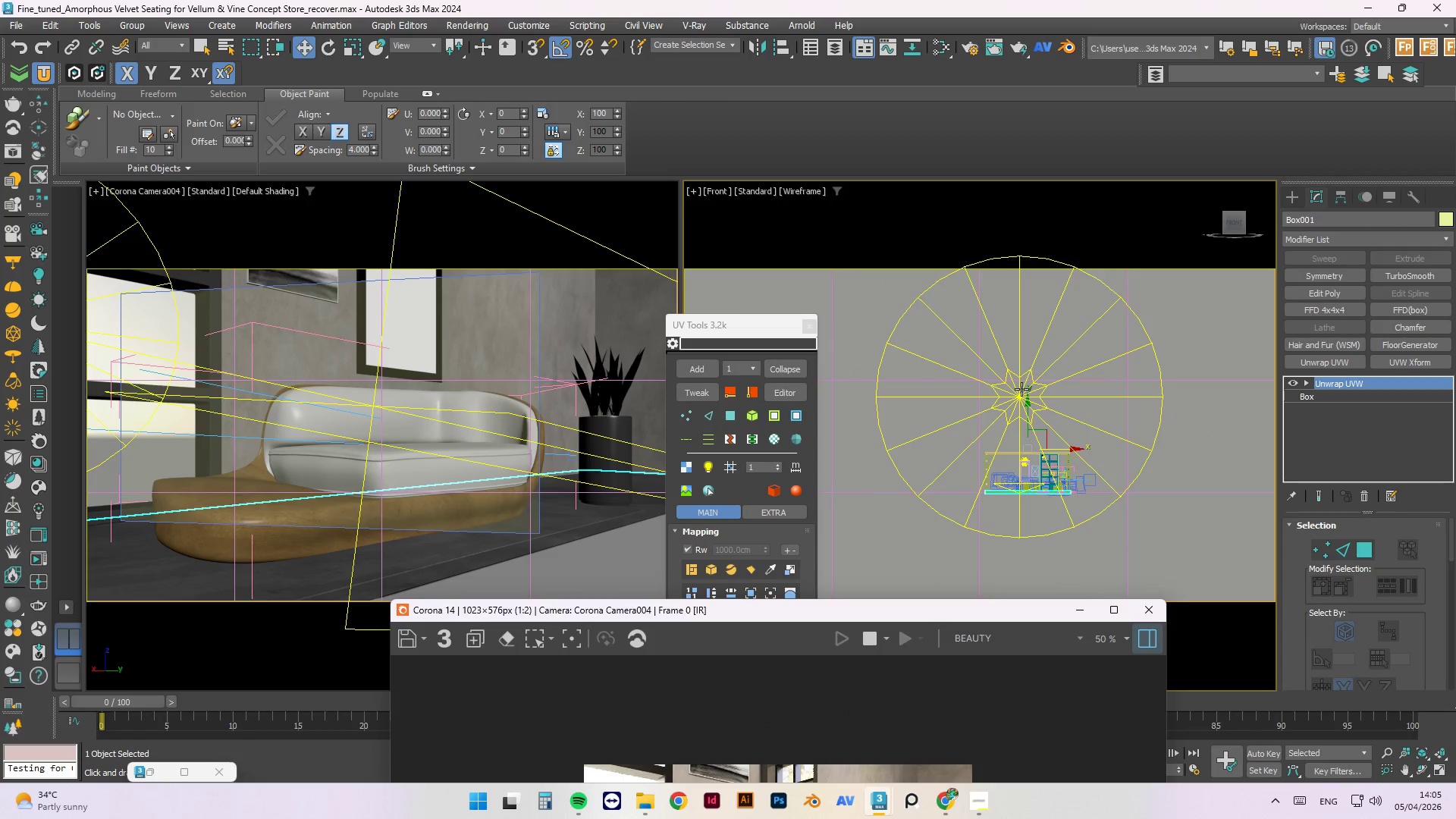 
left_click([1021, 389])
 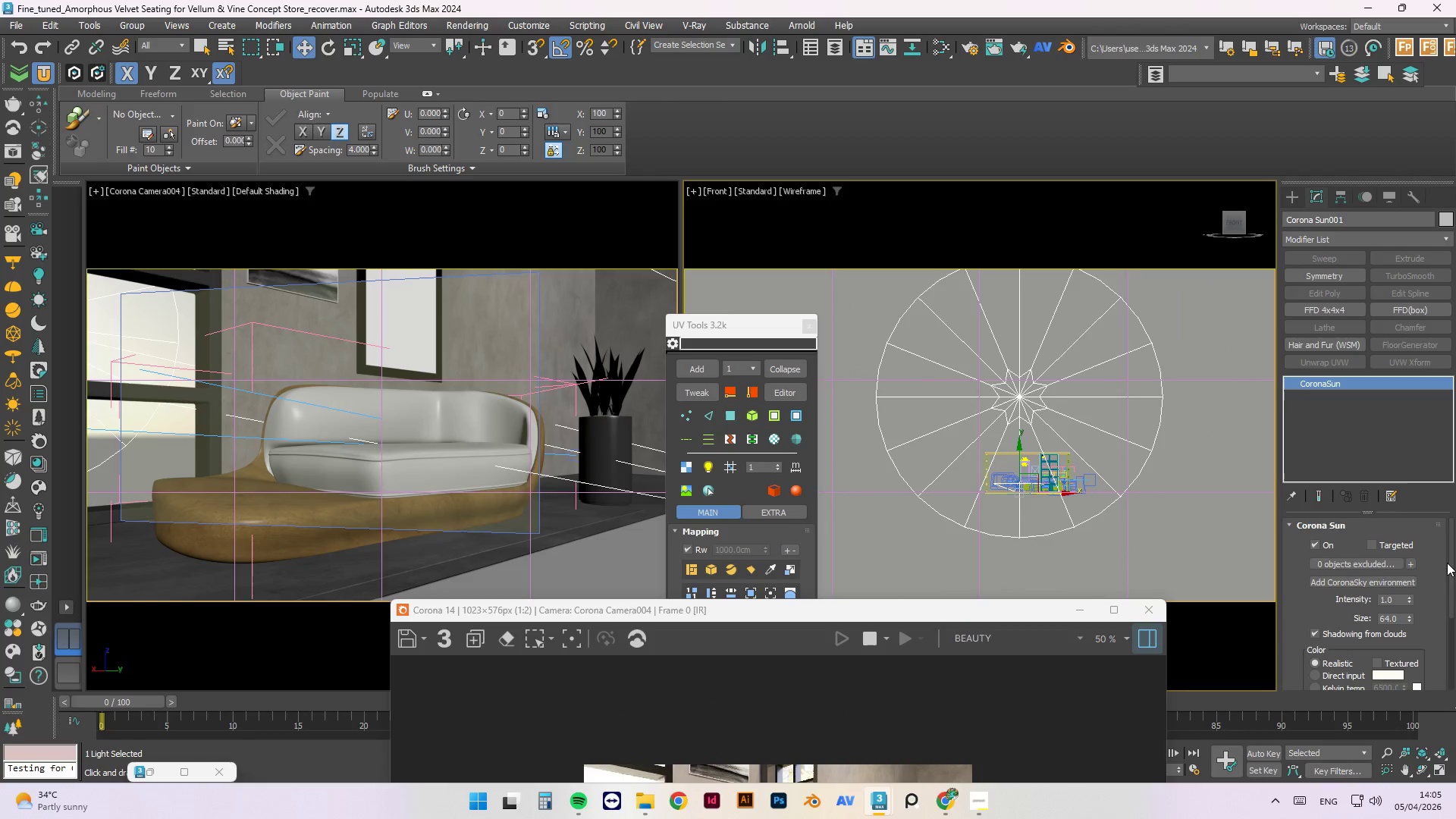 
left_click_drag(start_coordinate=[1448, 554], to_coordinate=[1454, 632])
 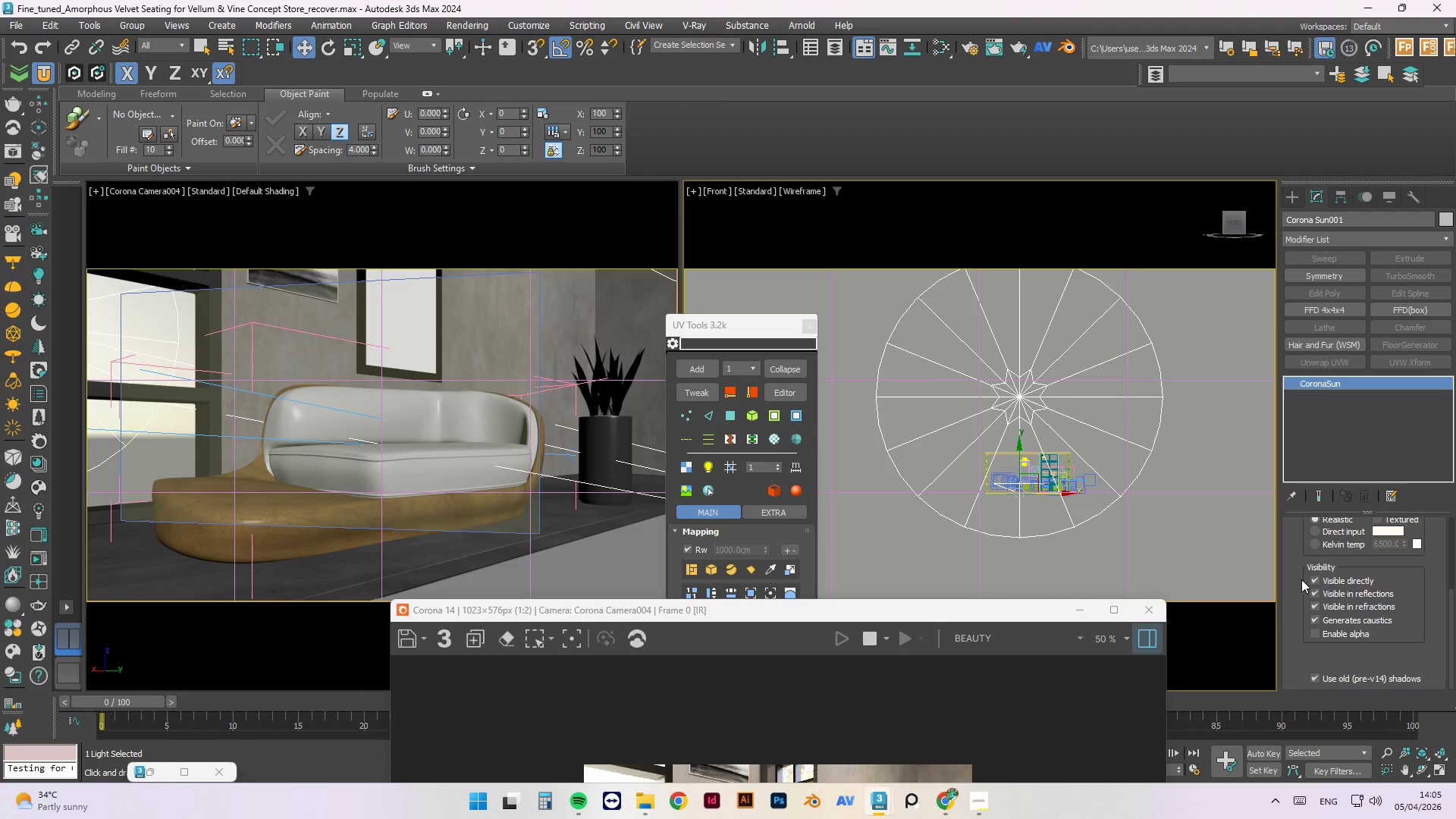 
left_click([1313, 577])
 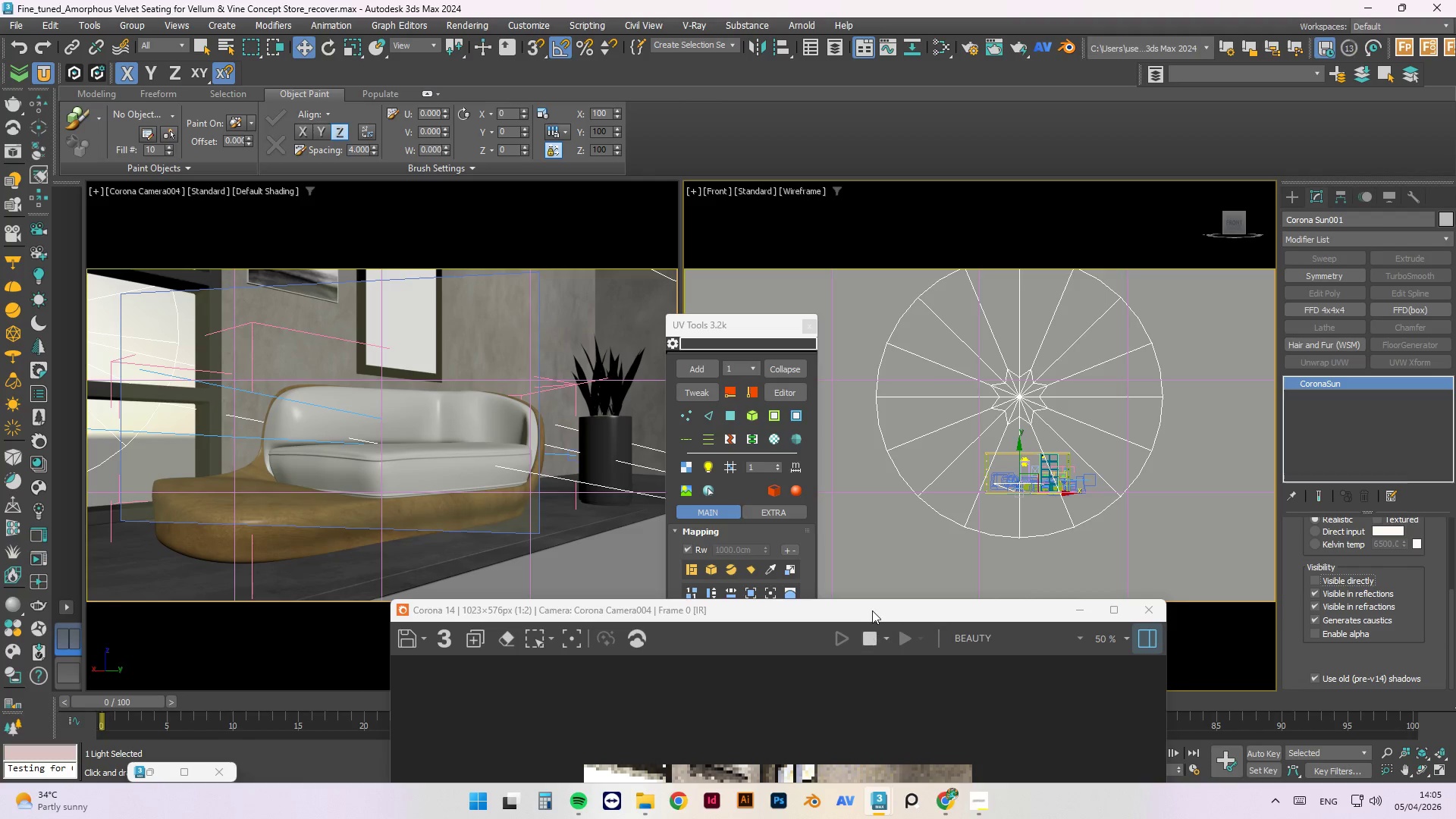 
left_click_drag(start_coordinate=[872, 610], to_coordinate=[965, 286])
 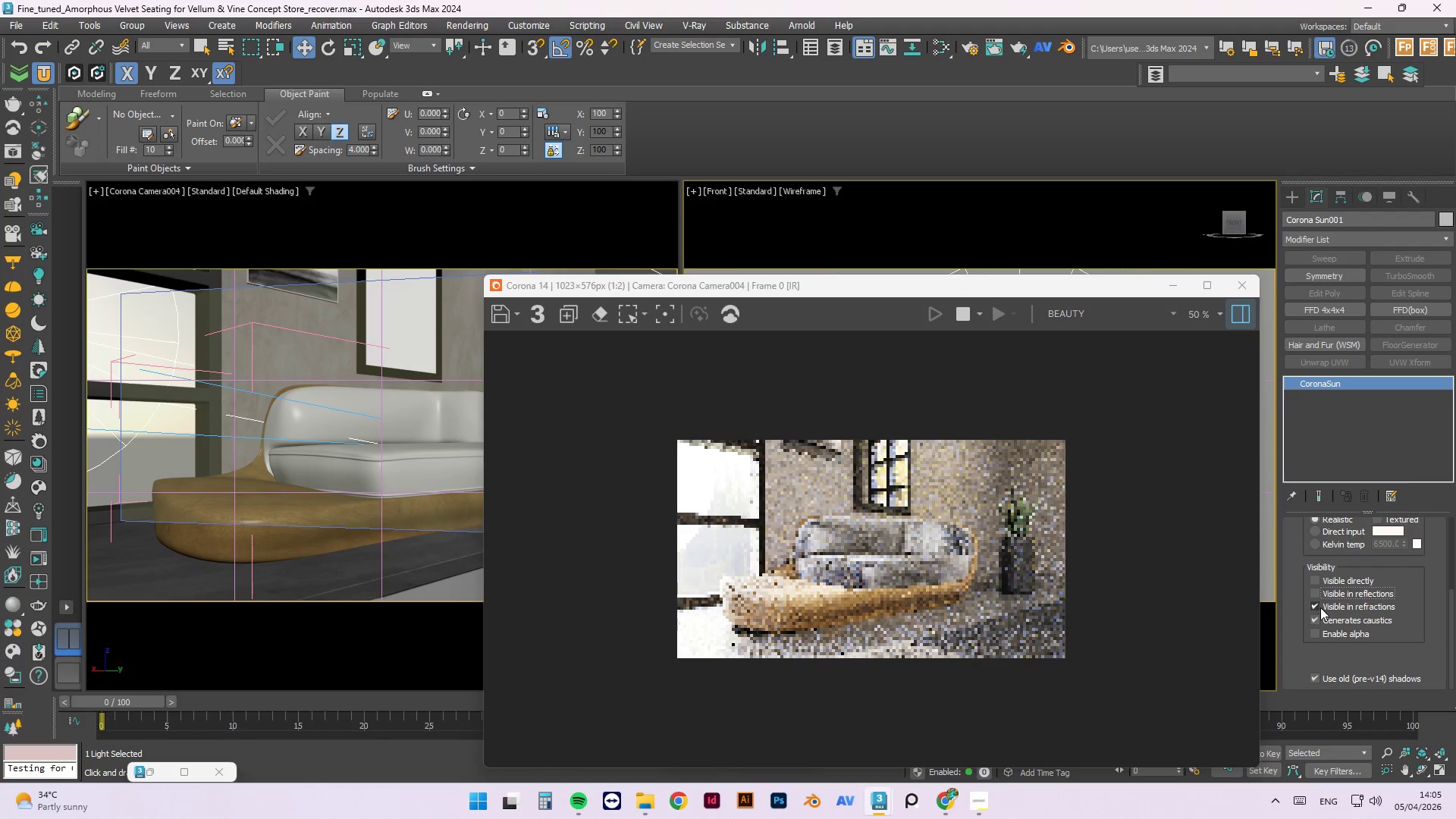 
left_click([1313, 608])
 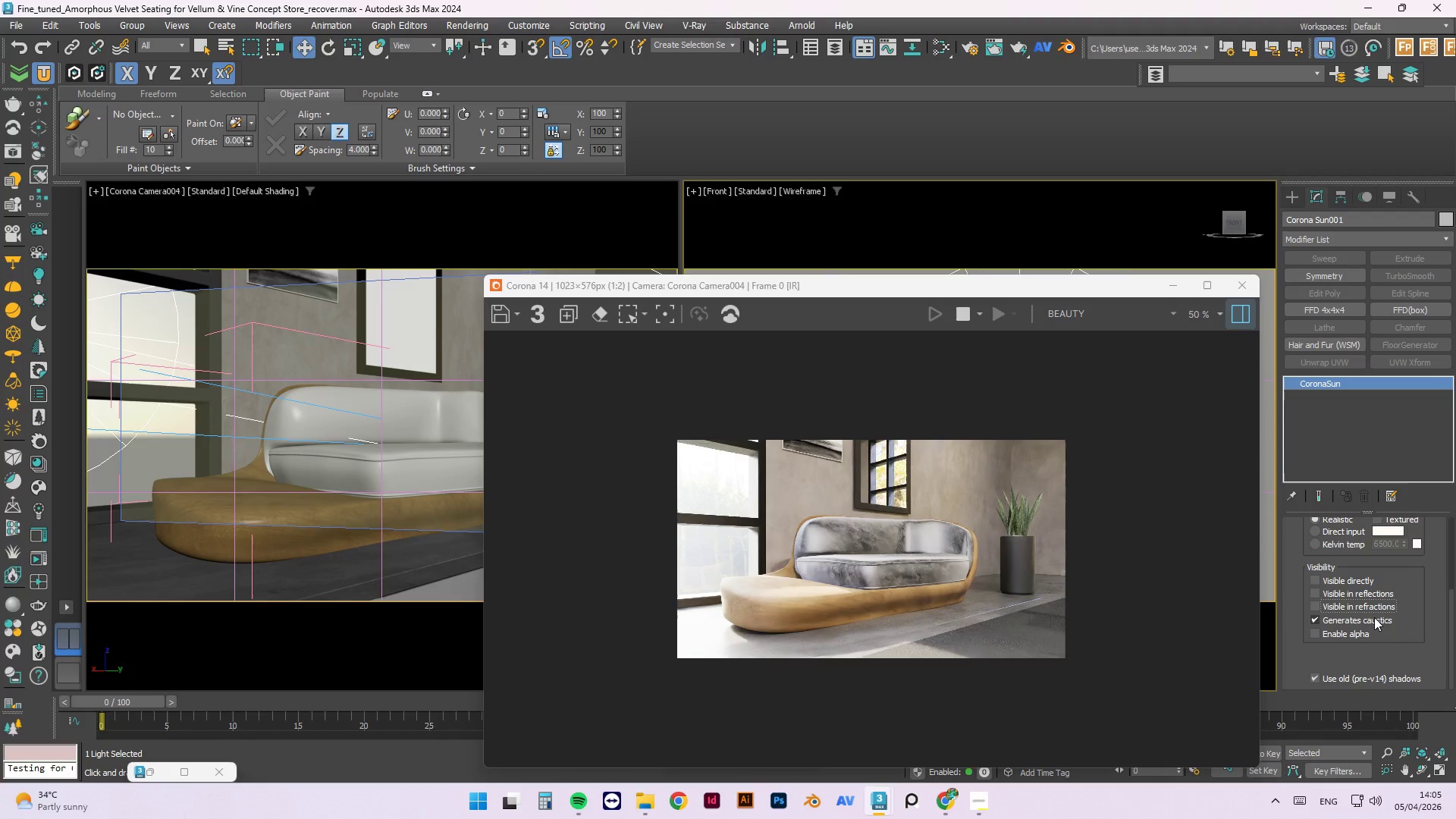 
wait(8.59)
 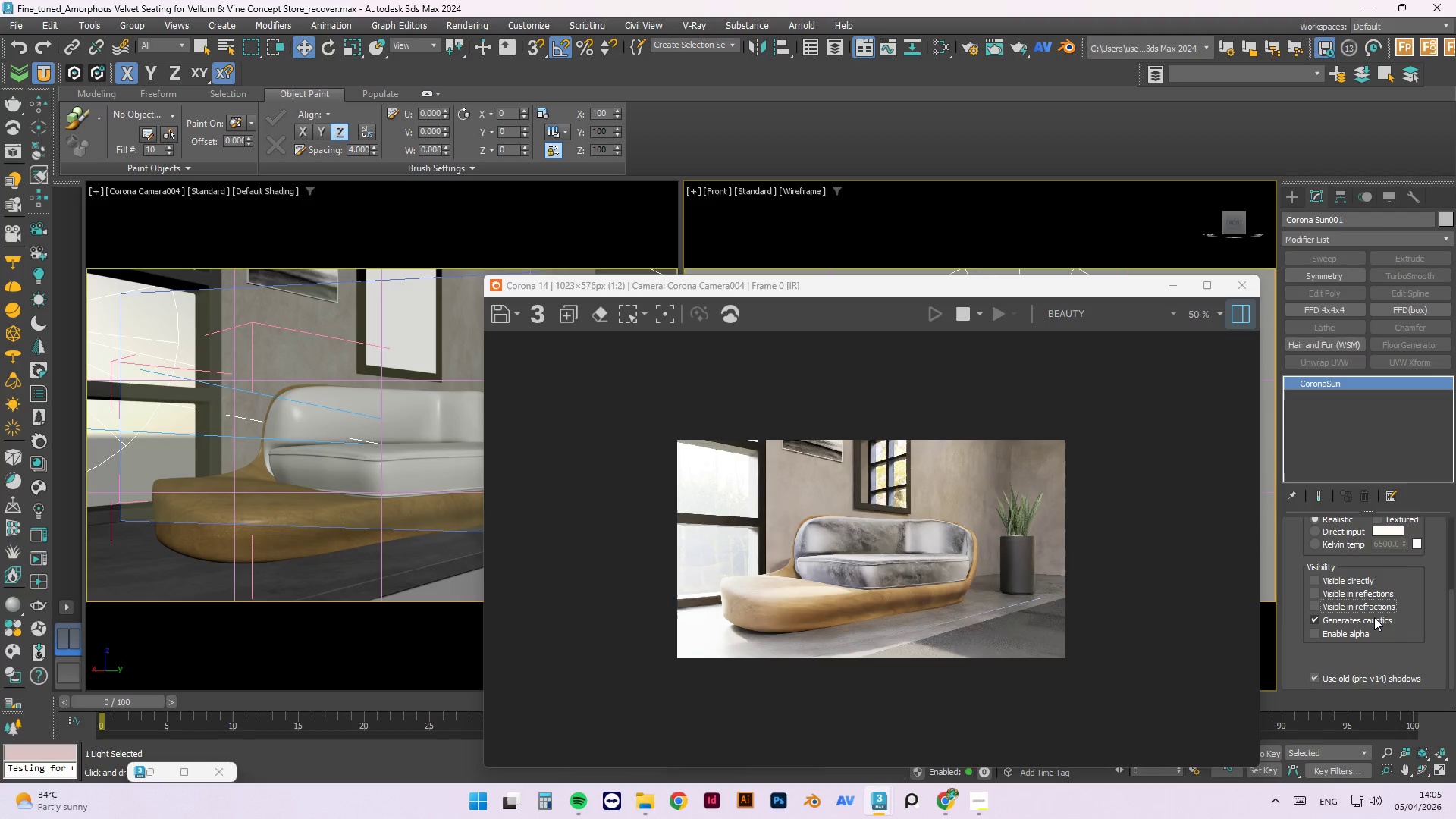 
left_click([1179, 286])
 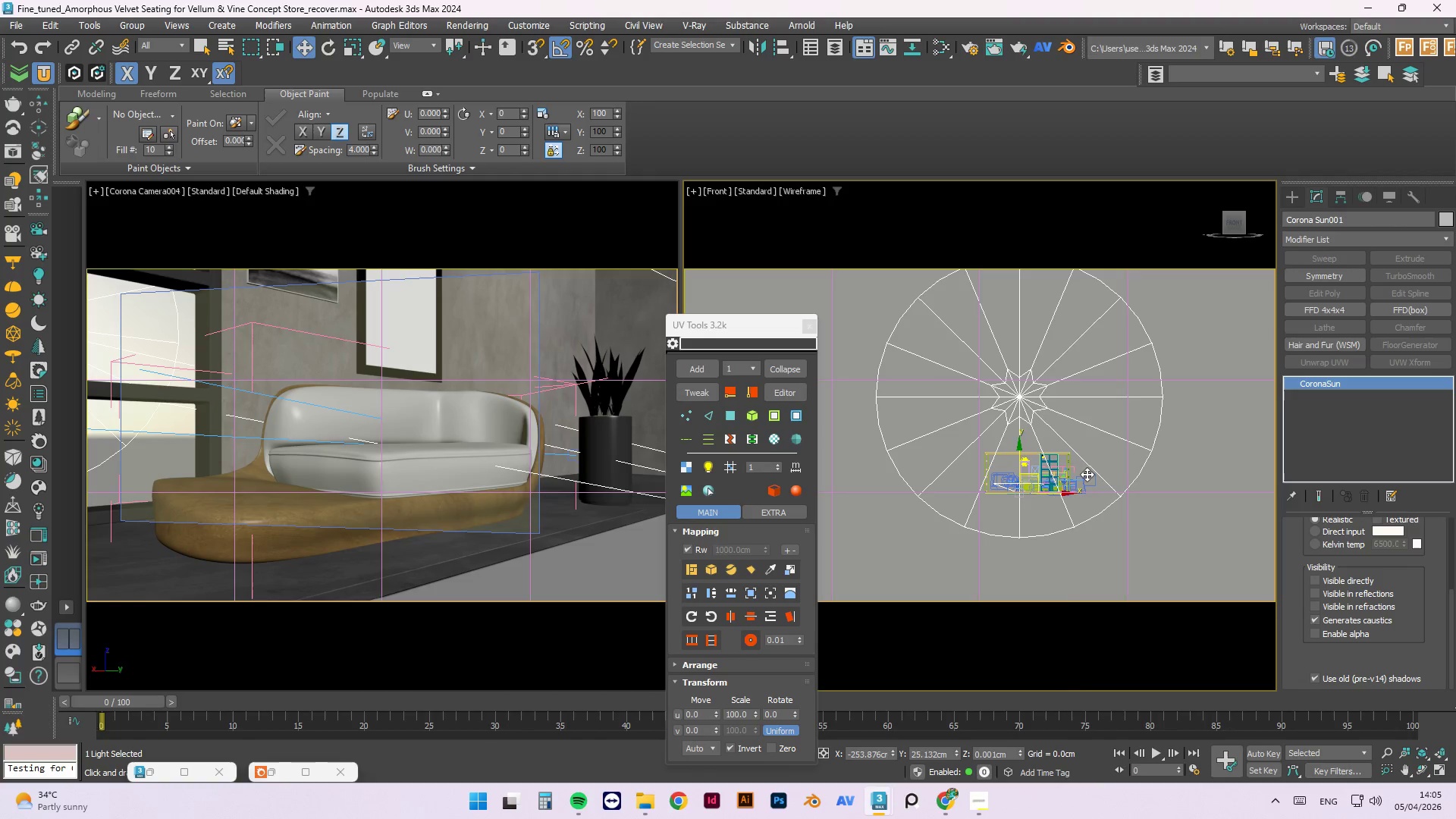 
scroll: coordinate [1035, 513], scroll_direction: down, amount: 1.0
 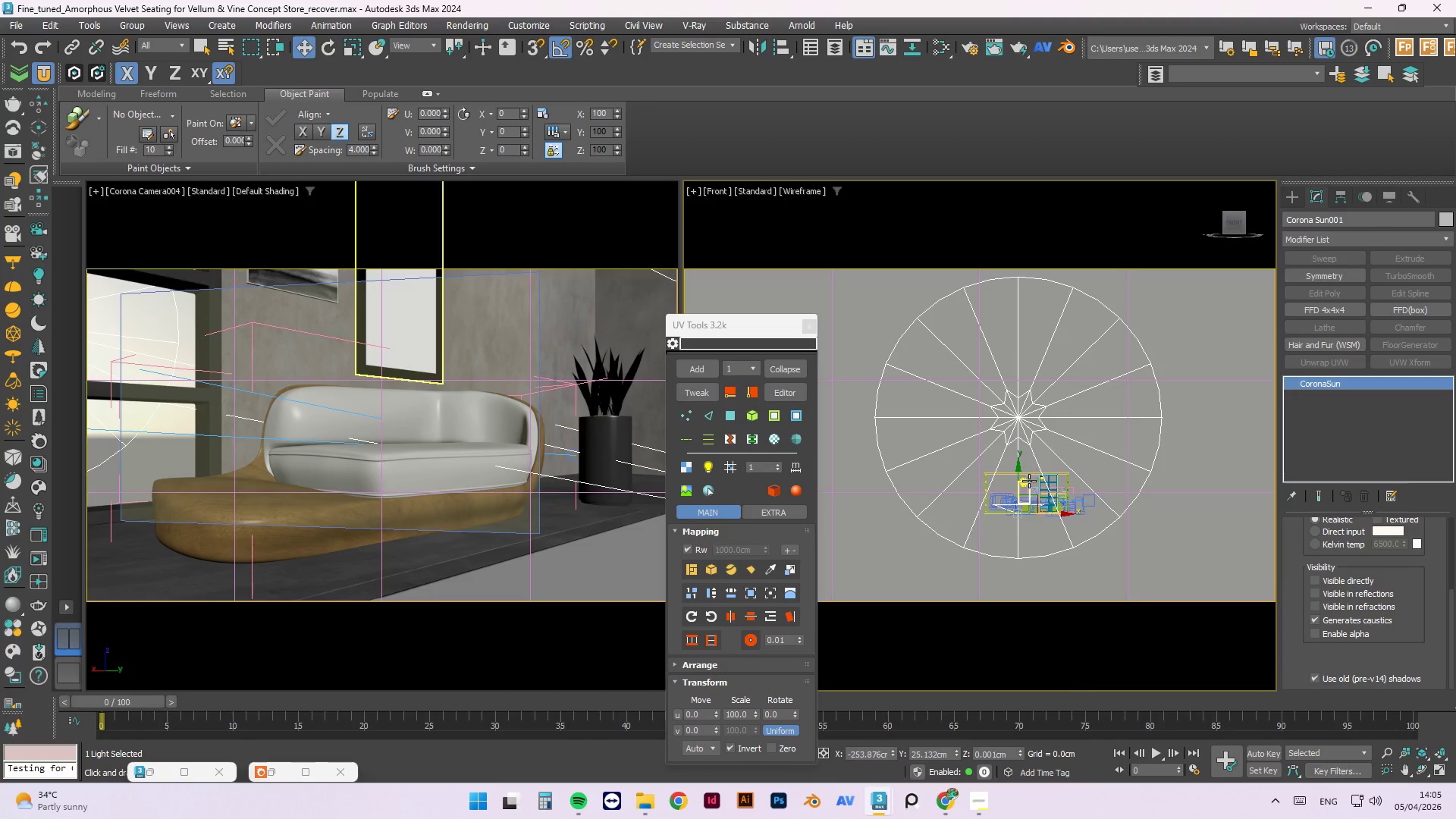 
key(T)
 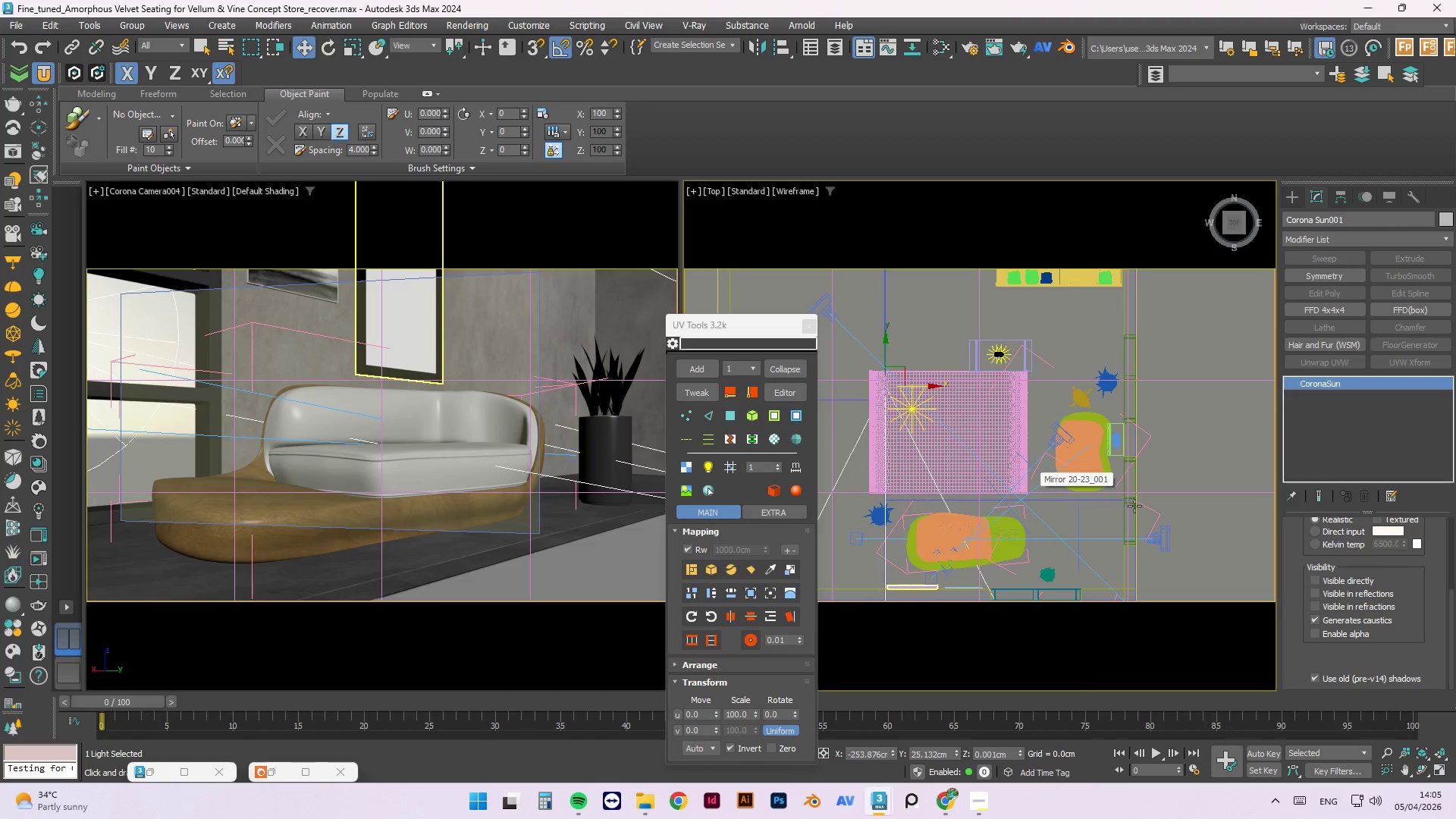 
scroll: coordinate [1029, 482], scroll_direction: up, amount: 2.0
 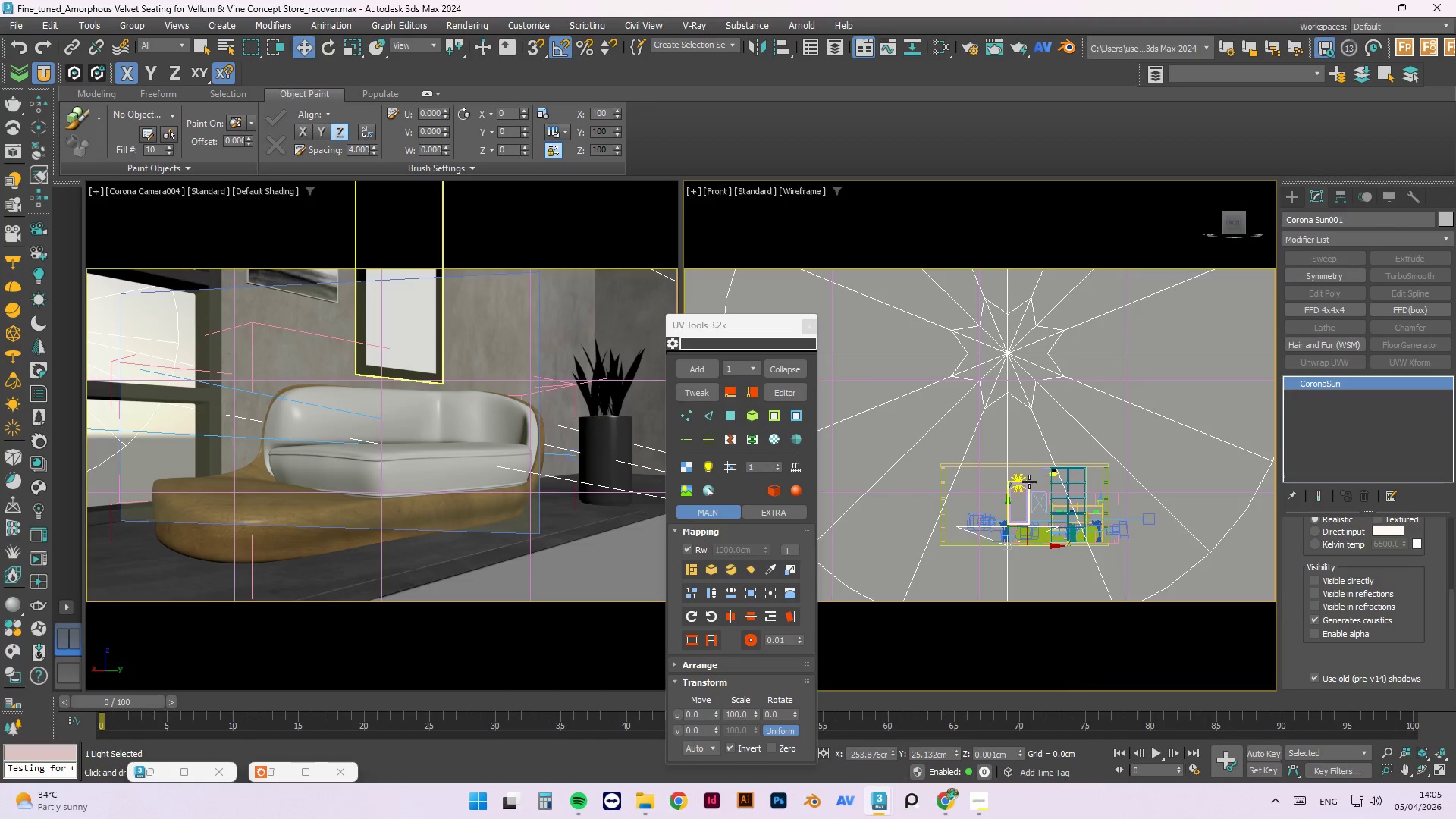 
scroll: coordinate [1069, 533], scroll_direction: down, amount: 3.0
 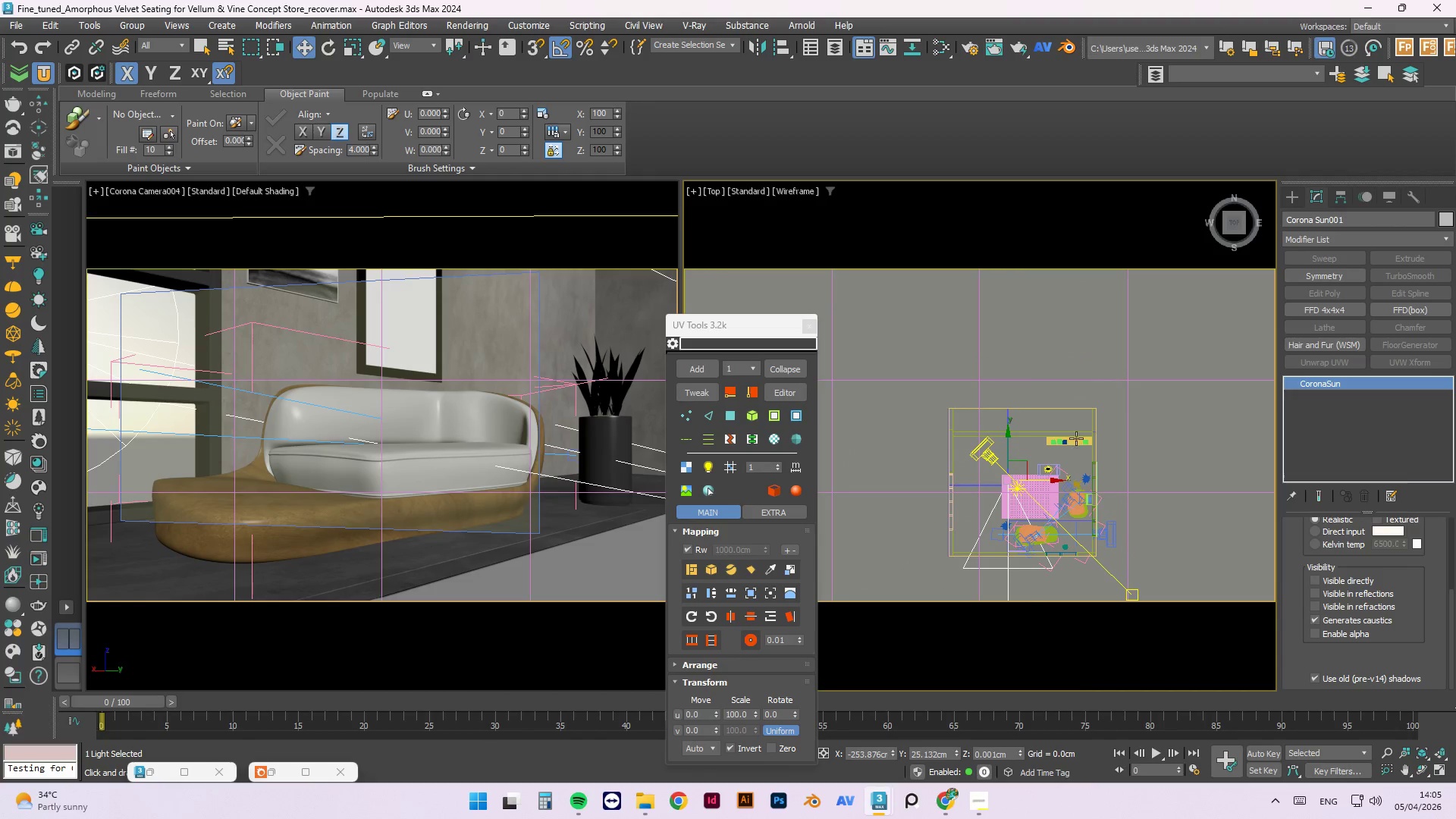 
scroll: coordinate [1076, 438], scroll_direction: up, amount: 2.0
 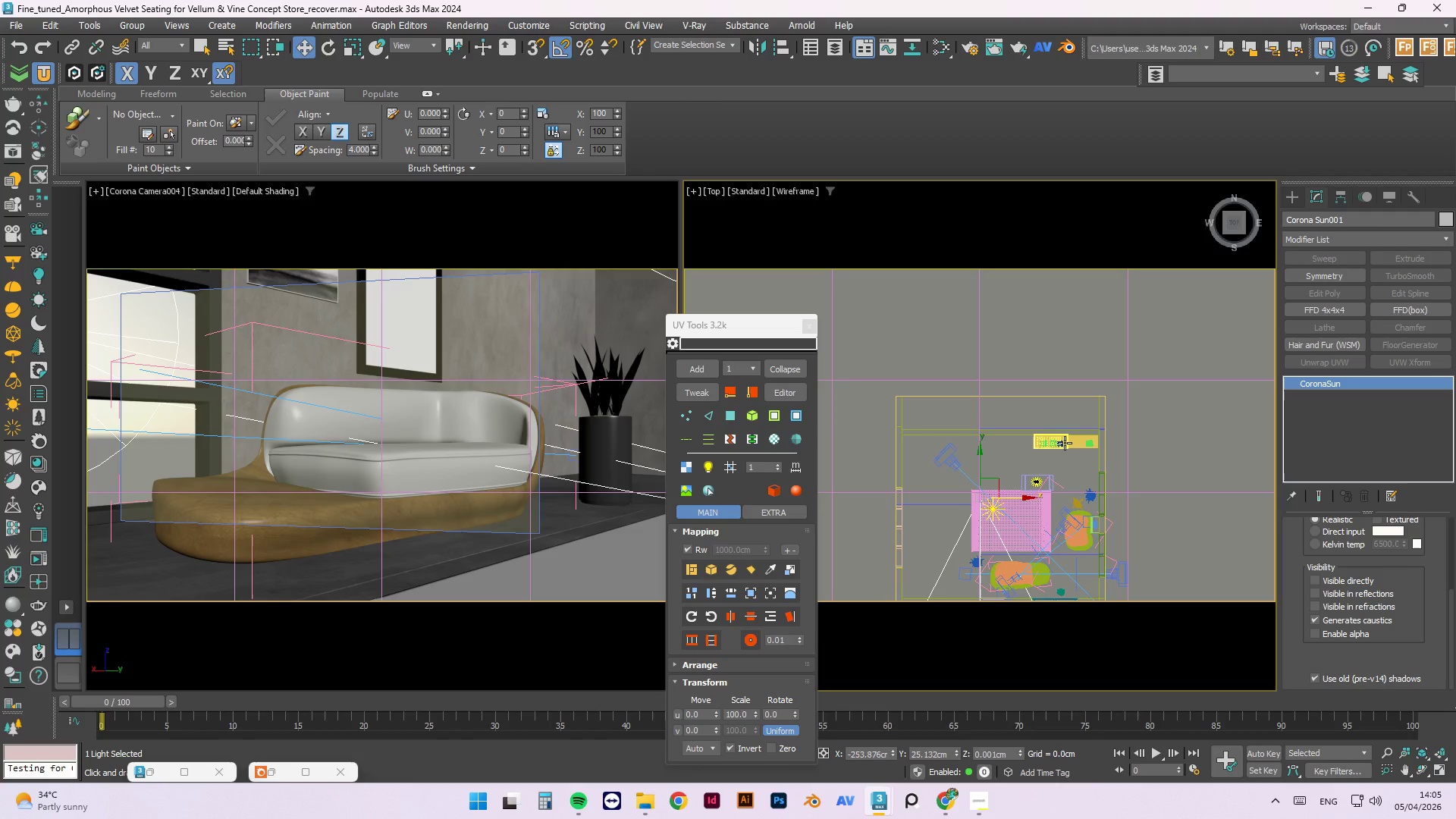 
left_click([1065, 443])
 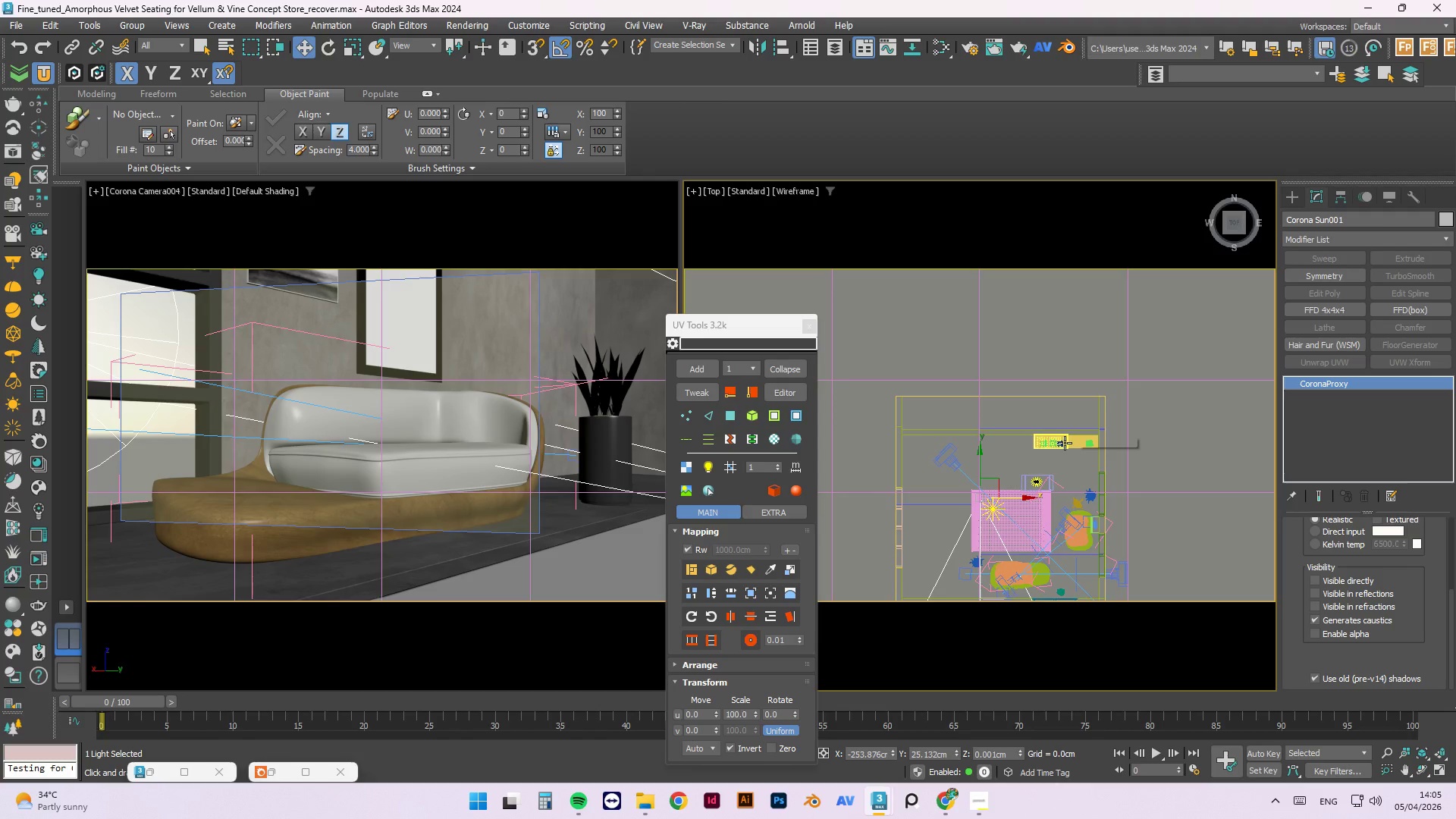 
scroll: coordinate [1023, 436], scroll_direction: up, amount: 8.0
 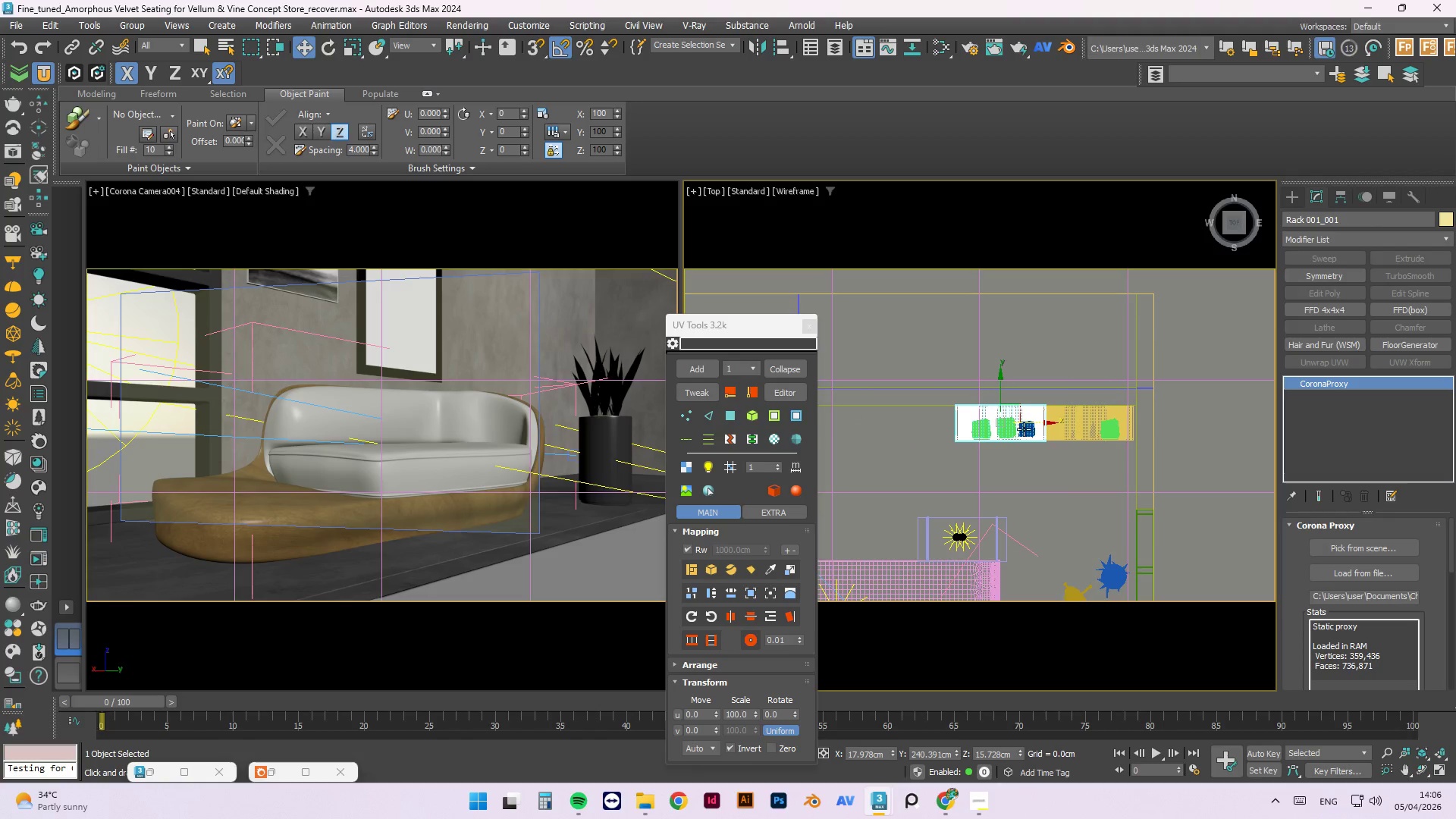 
left_click([1030, 481])
 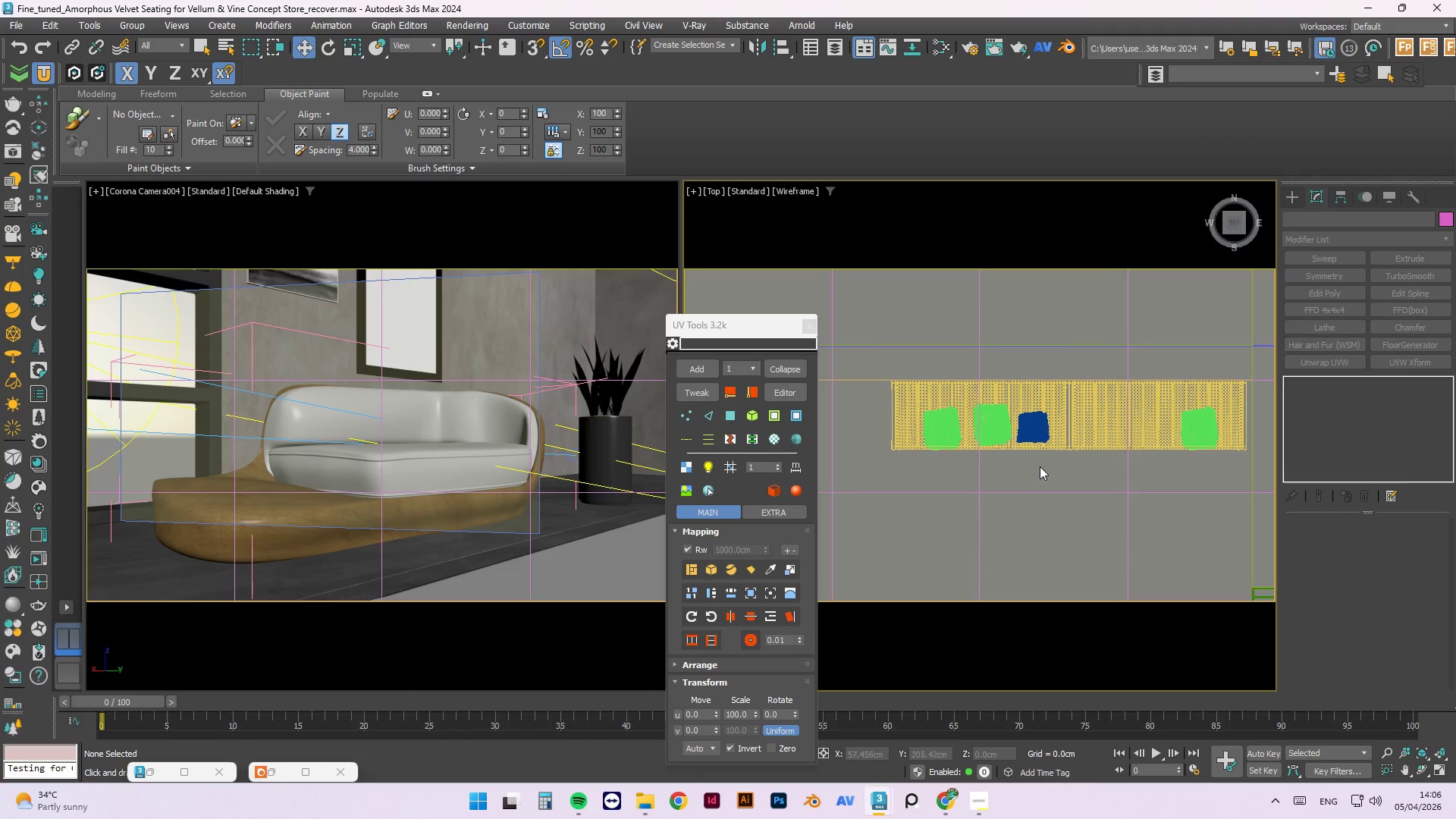 
scroll: coordinate [1021, 431], scroll_direction: up, amount: 3.0
 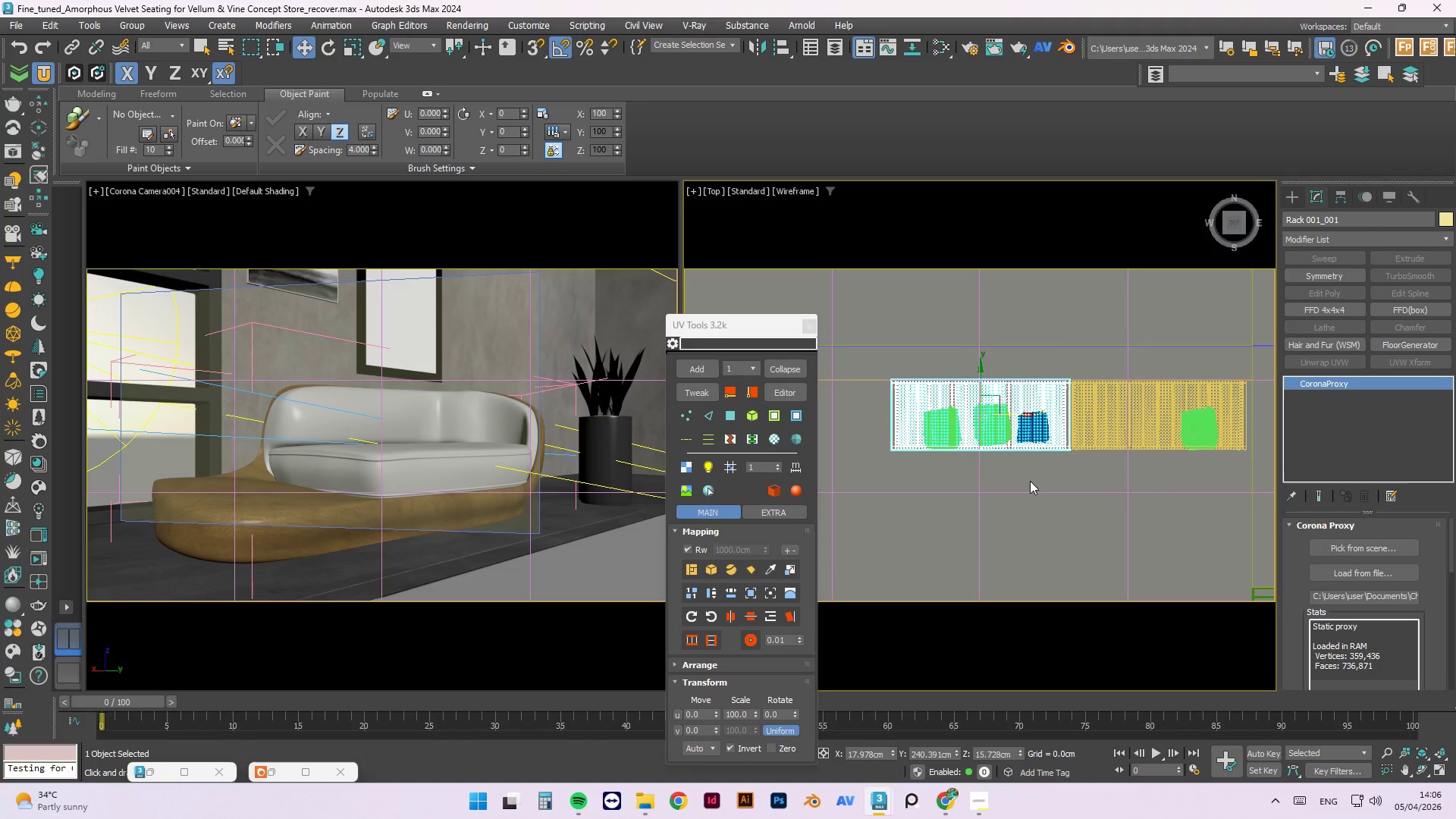 
left_click_drag(start_coordinate=[1040, 466], to_coordinate=[889, 424])
 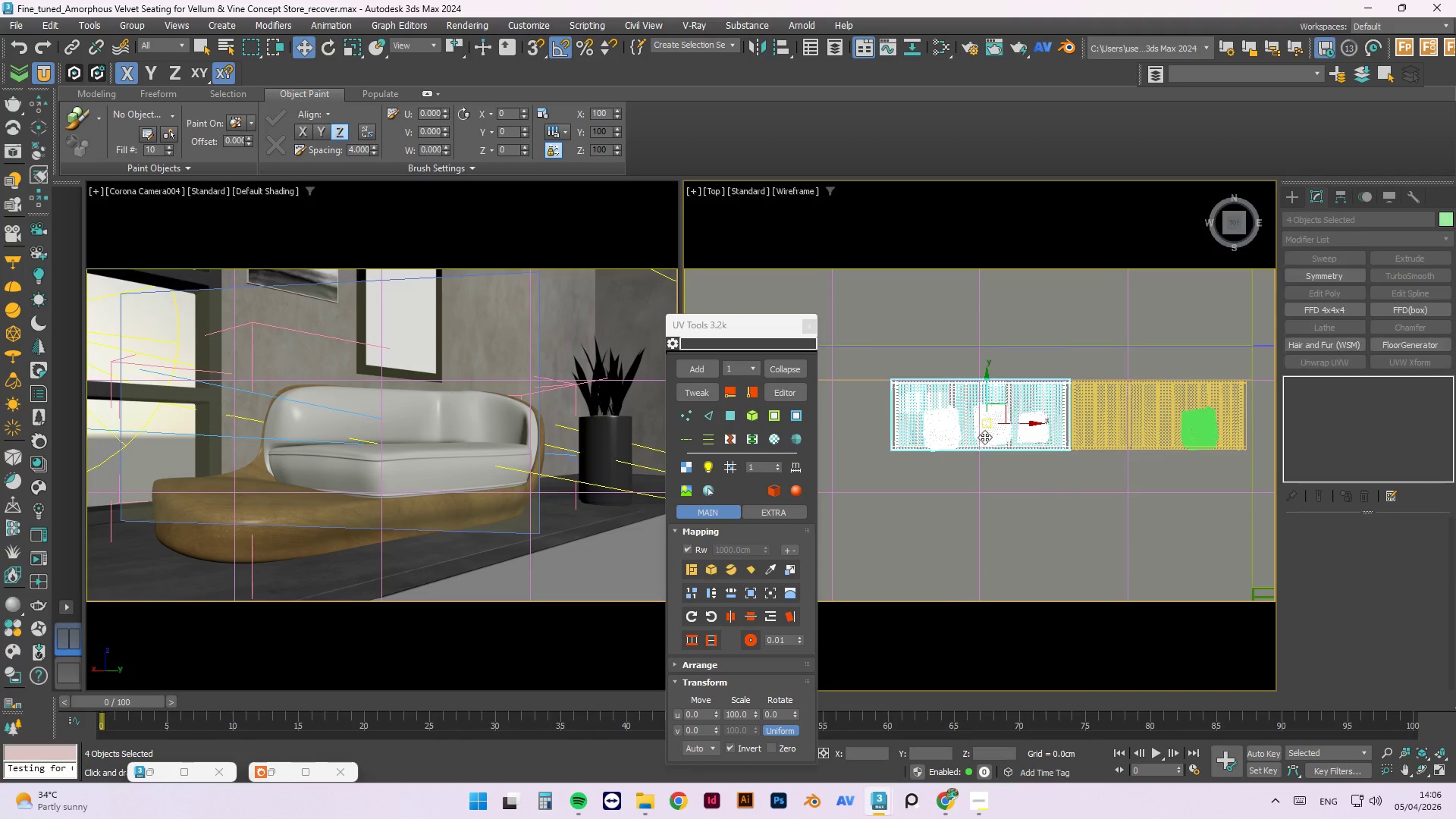 
scroll: coordinate [988, 427], scroll_direction: down, amount: 8.0
 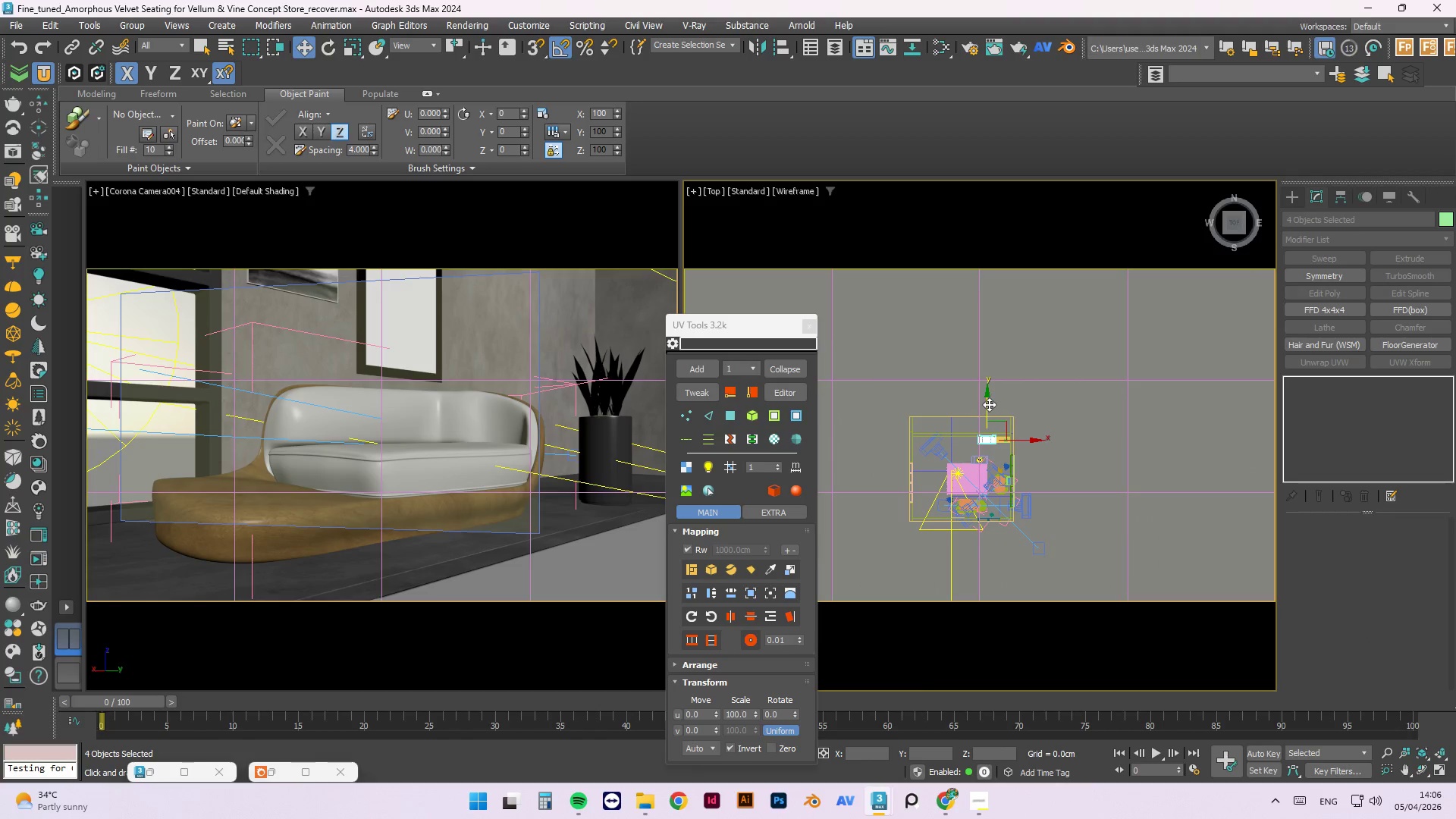 
hold_key(key=ShiftLeft, duration=1.25)
left_click_drag(start_coordinate=[989, 403], to_coordinate=[992, 472])
 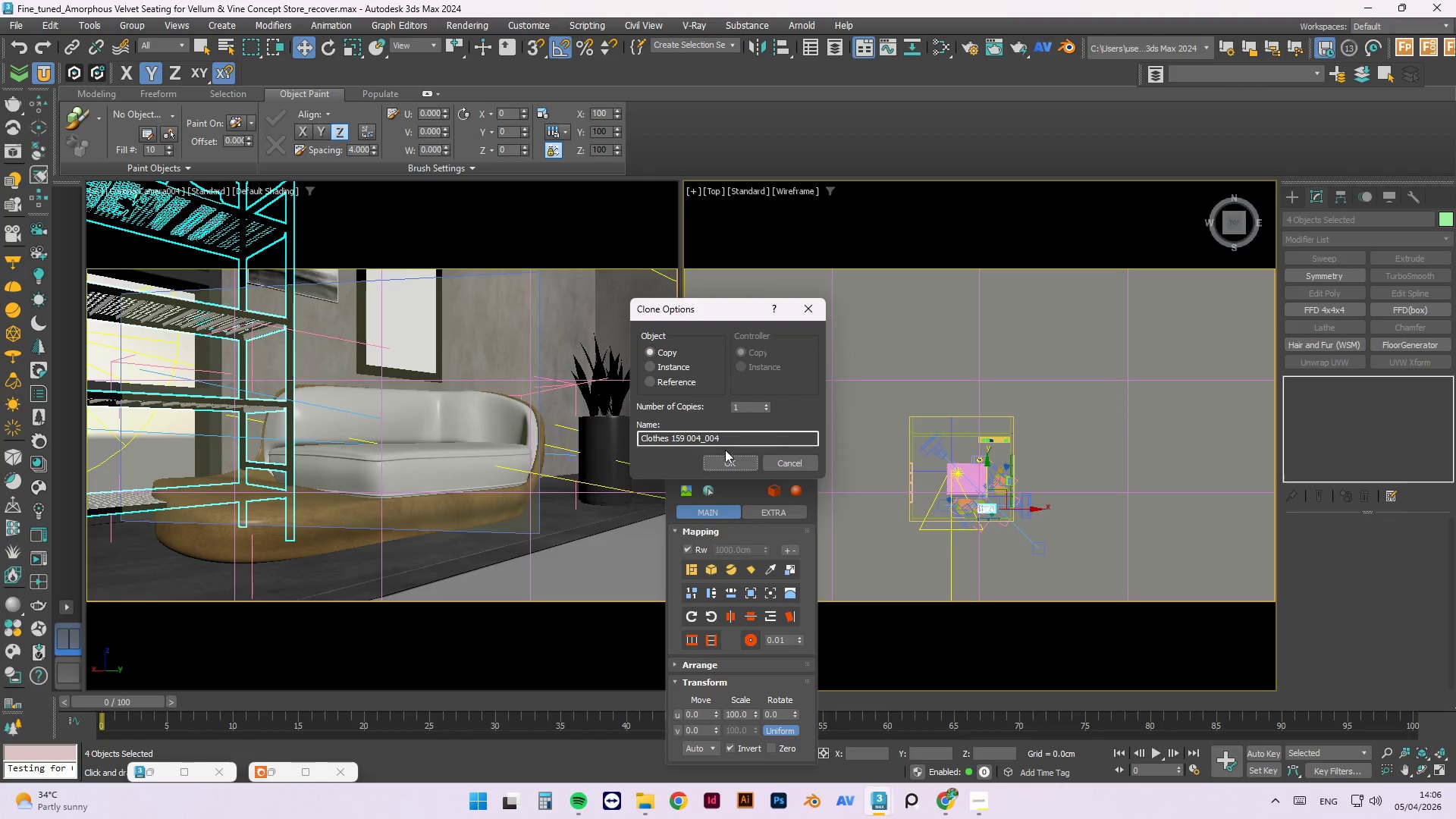 
left_click([722, 462])
 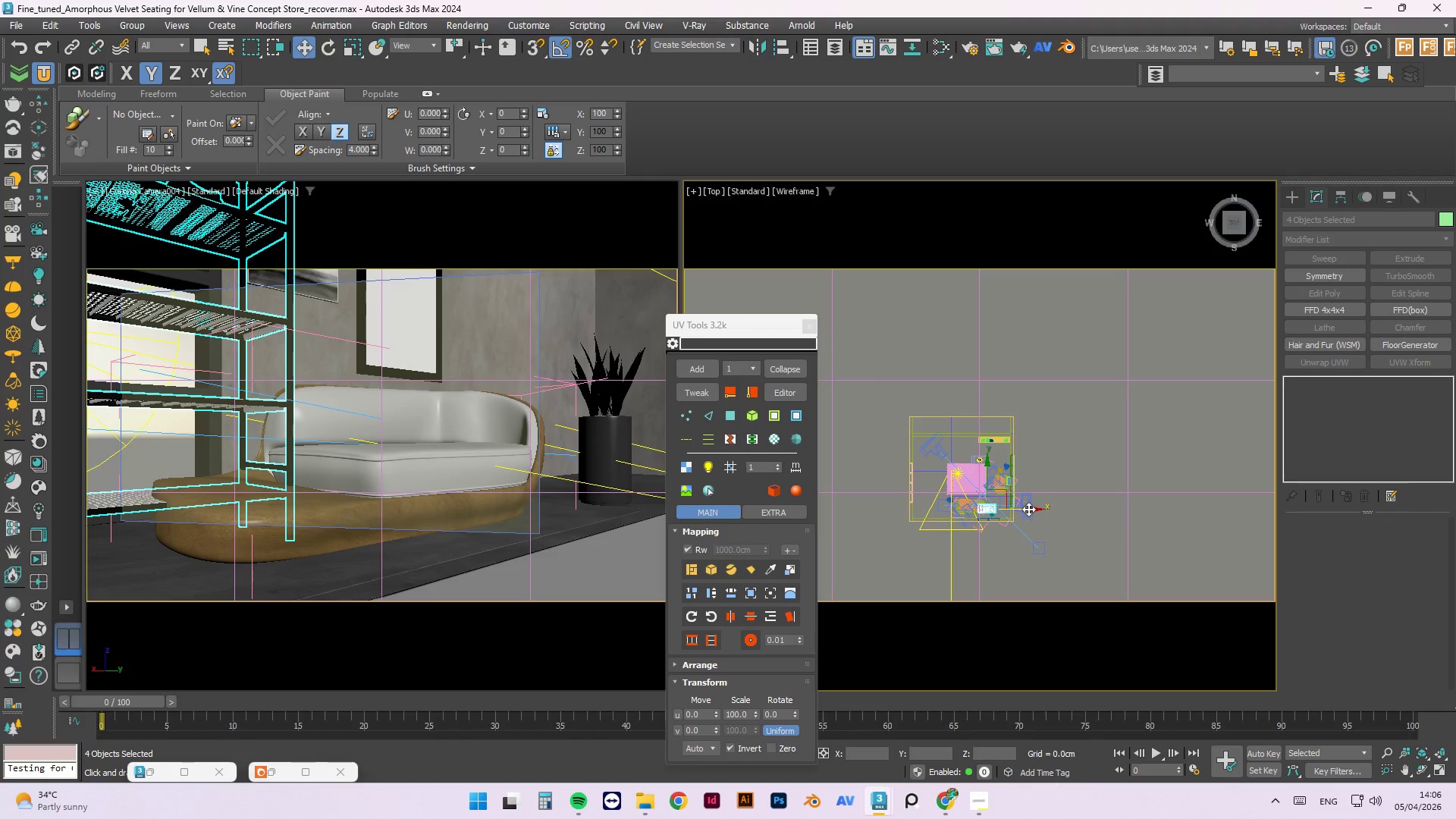 
left_click_drag(start_coordinate=[1029, 509], to_coordinate=[965, 505])
 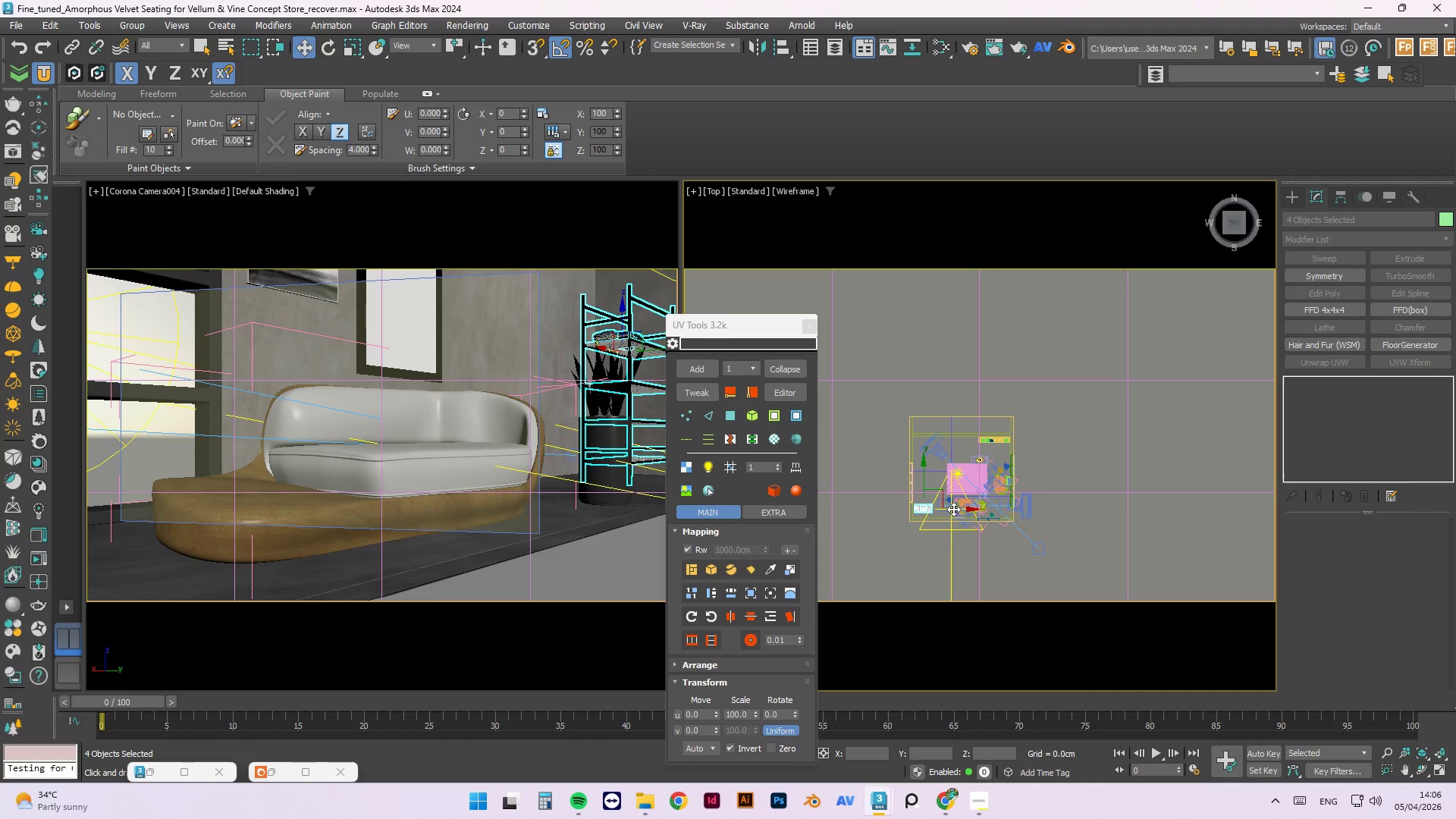 
scroll: coordinate [953, 509], scroll_direction: up, amount: 4.0
 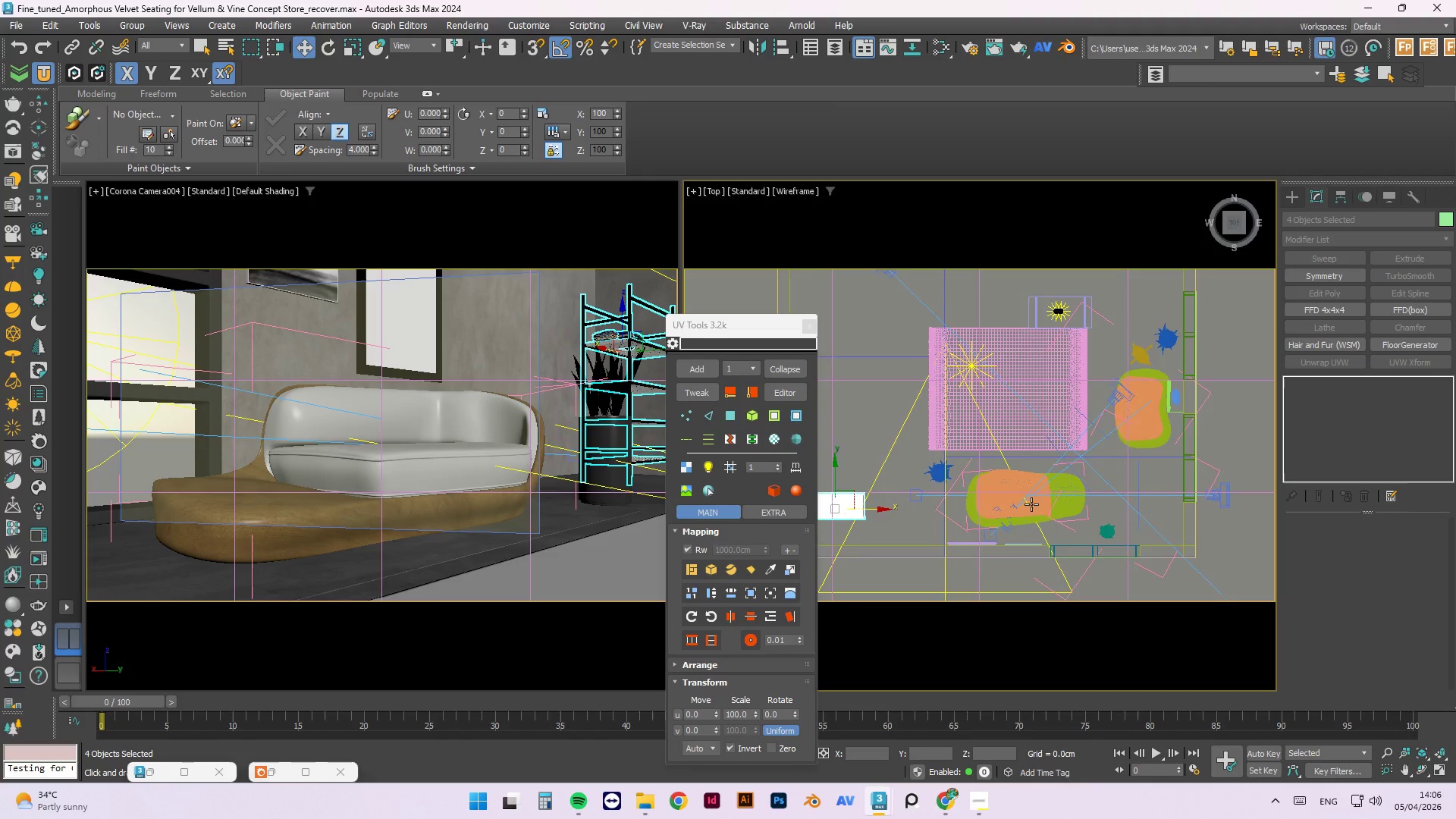 
scroll: coordinate [1050, 503], scroll_direction: down, amount: 1.0
 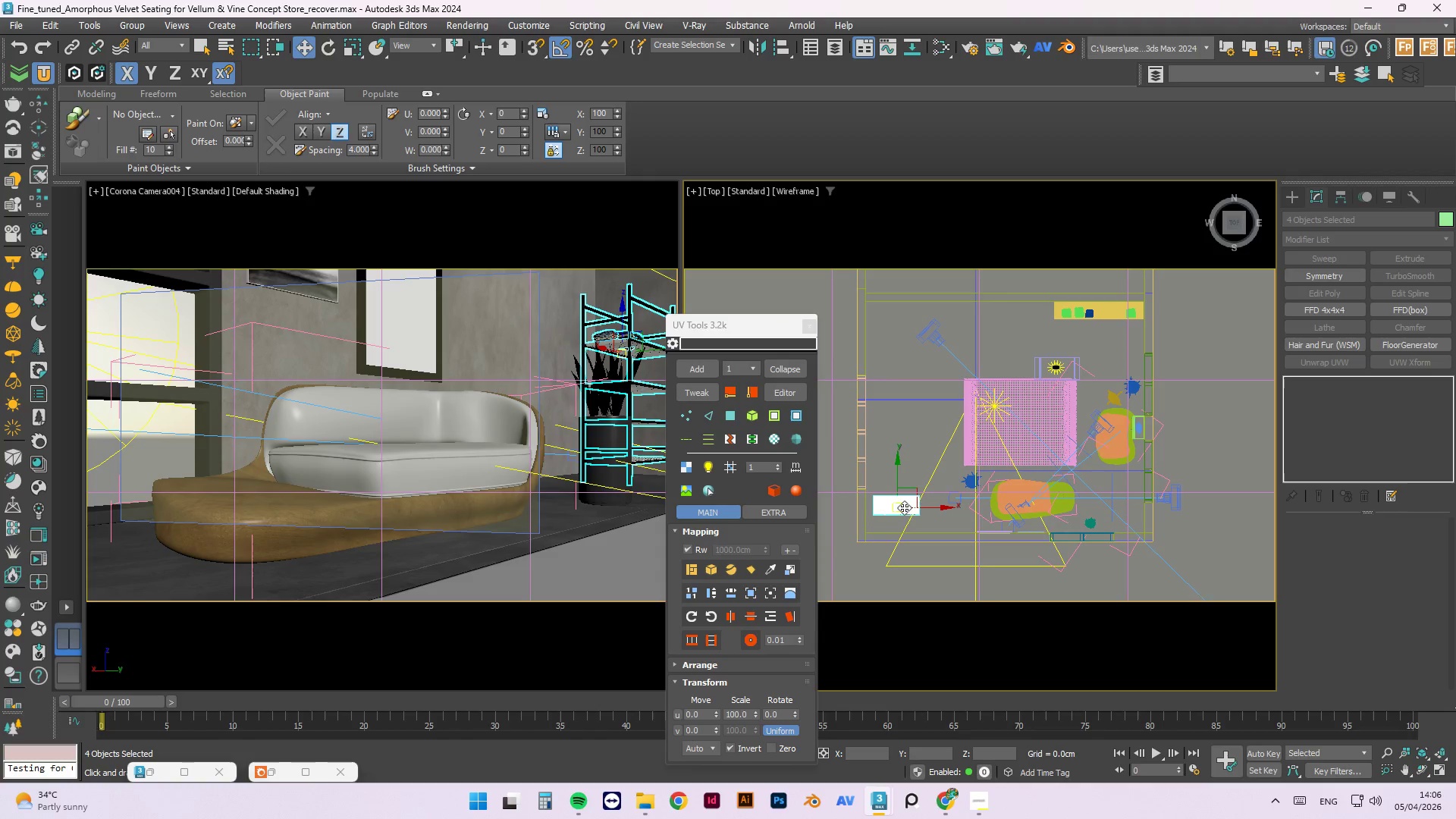 
scroll: coordinate [905, 526], scroll_direction: up, amount: 2.0
 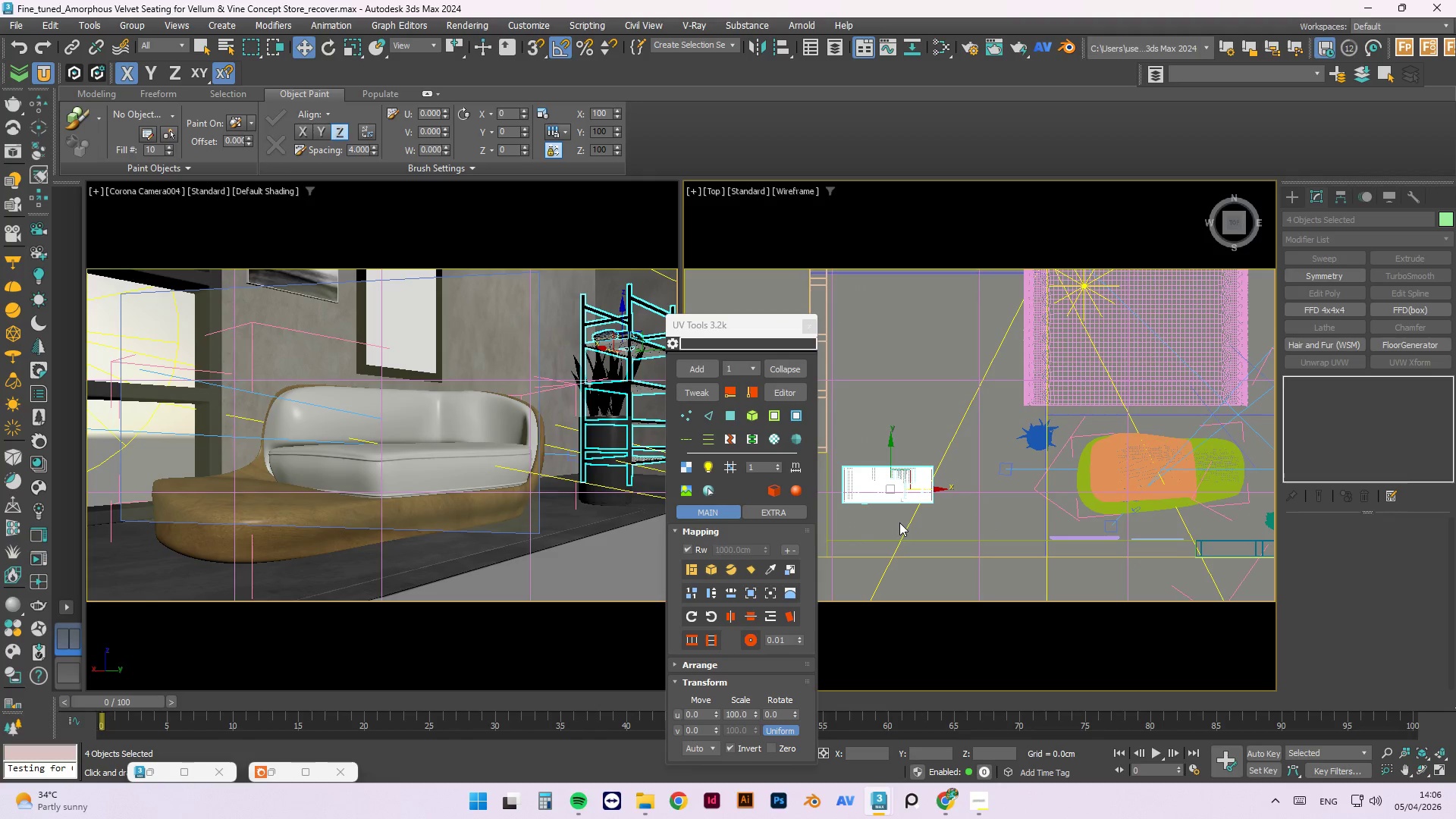 
key(E)
 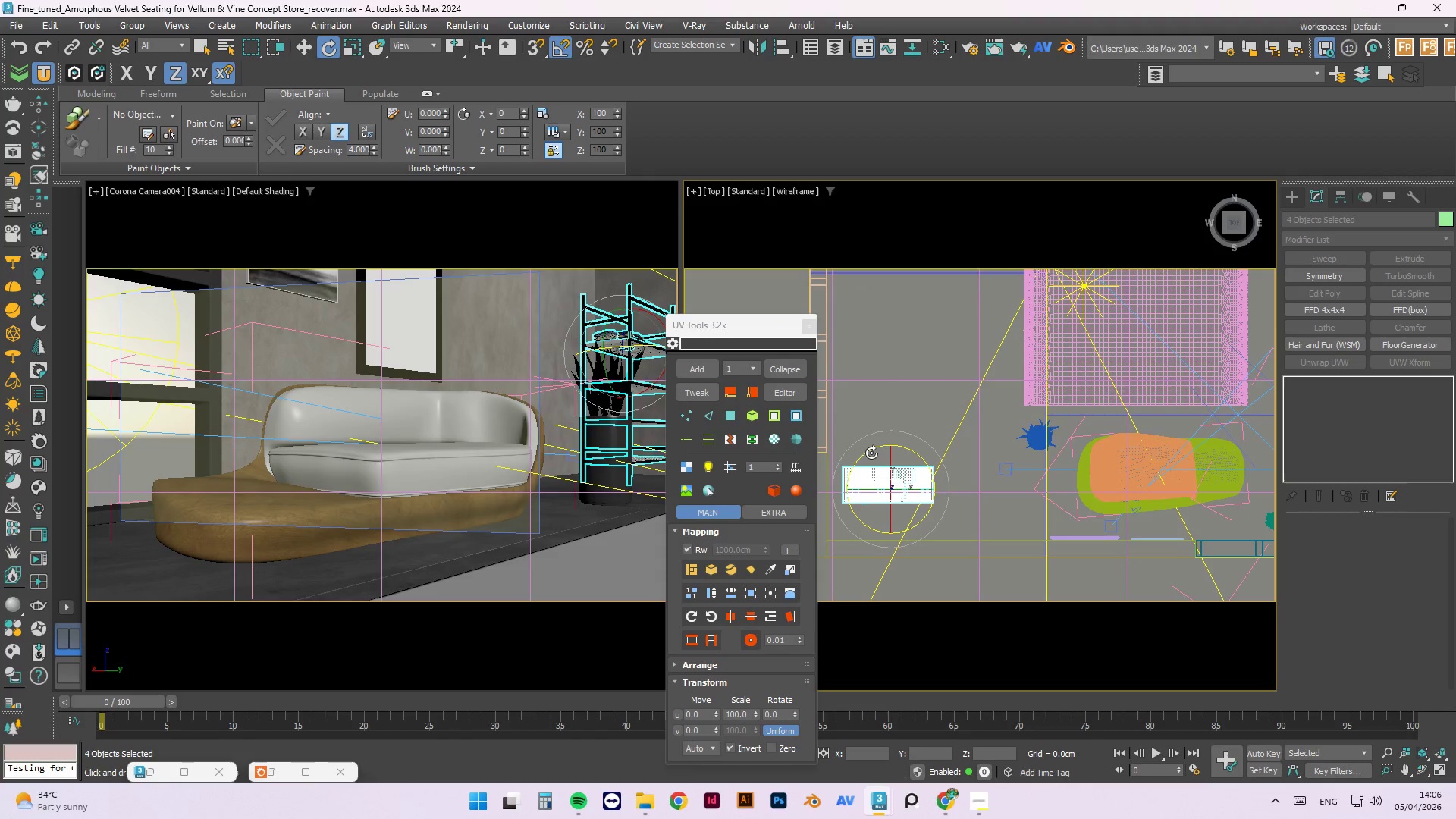 
left_click_drag(start_coordinate=[867, 453], to_coordinate=[830, 515])
 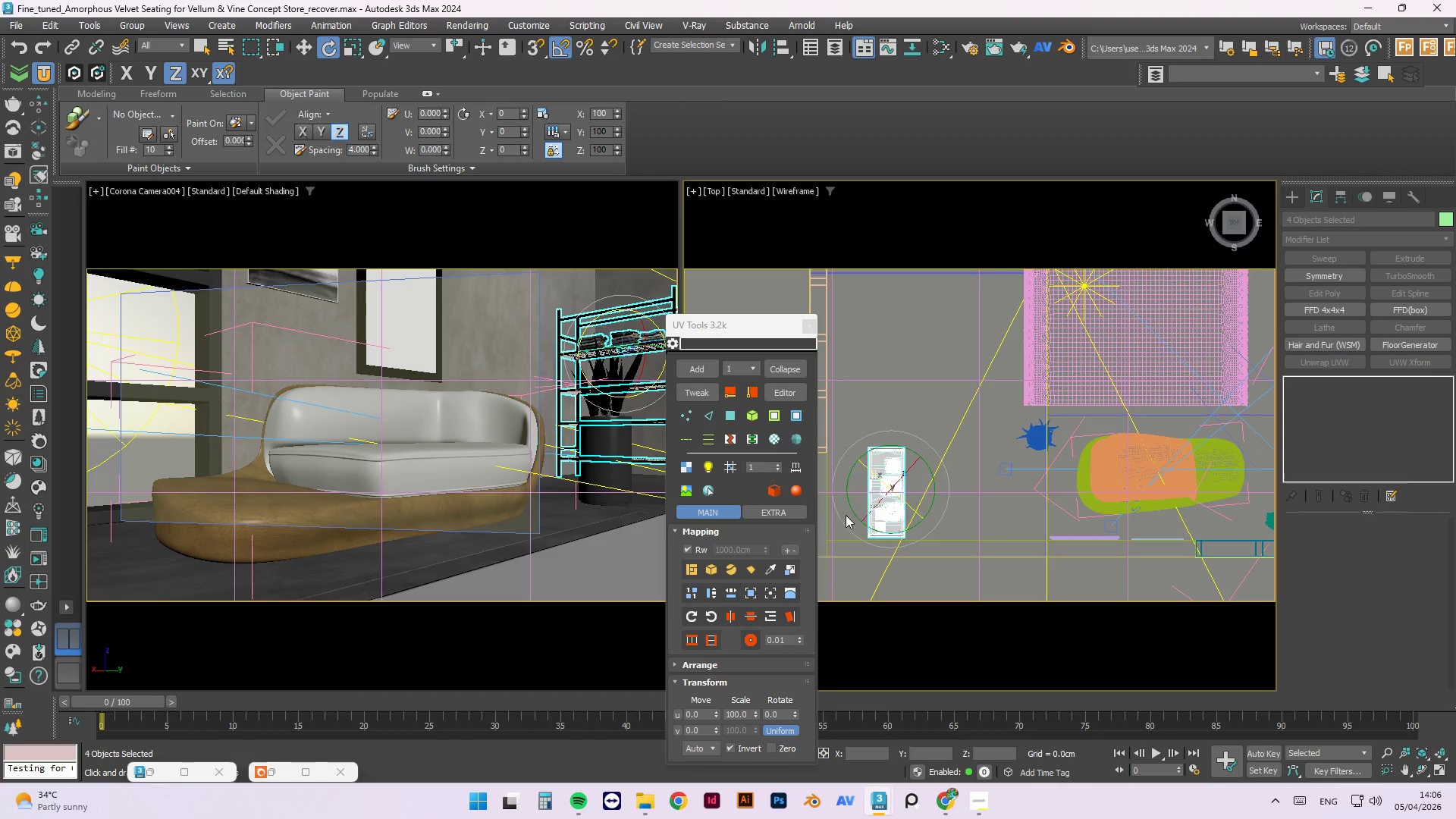 
key(W)
 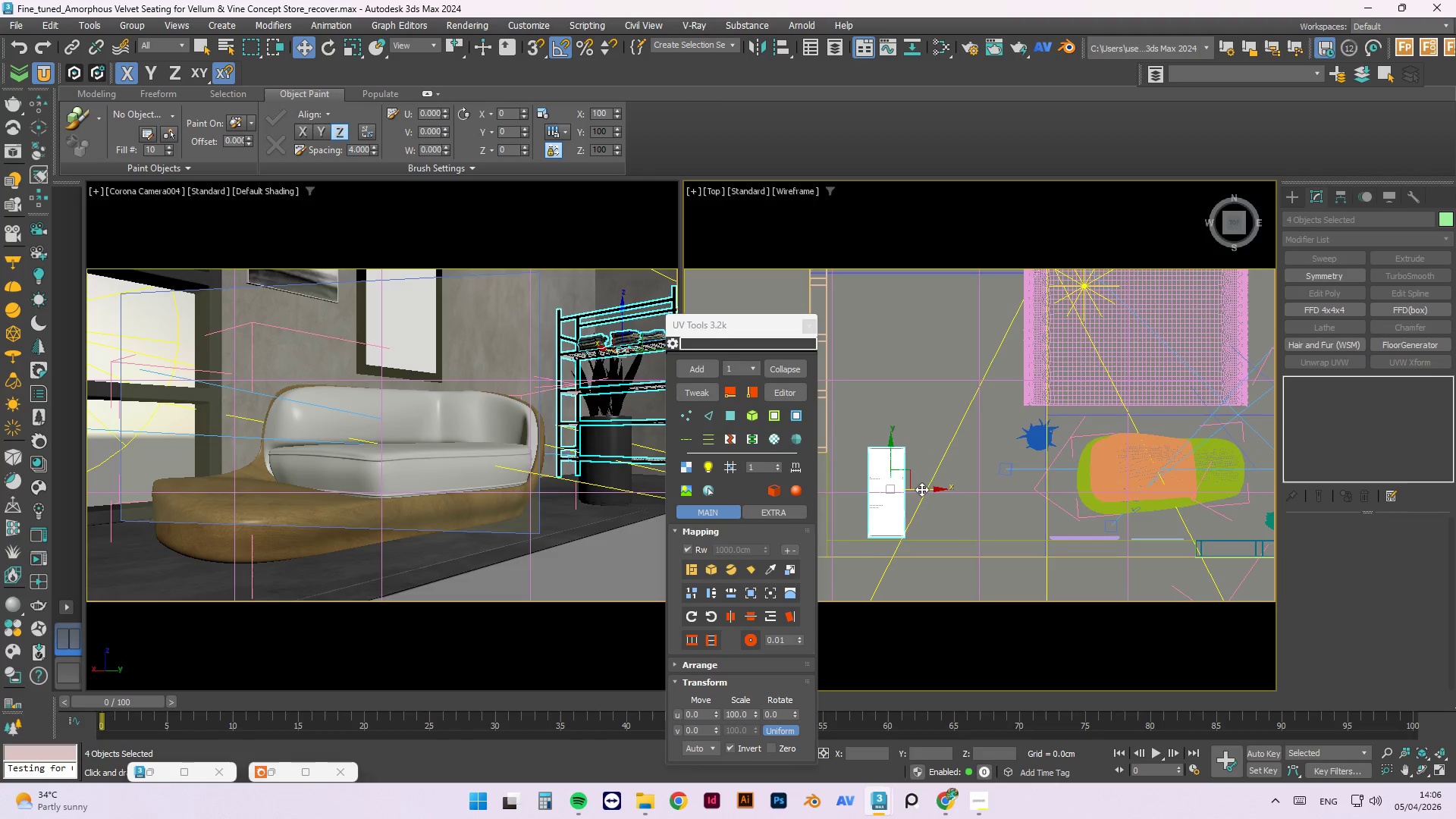 
left_click_drag(start_coordinate=[921, 489], to_coordinate=[890, 492])
 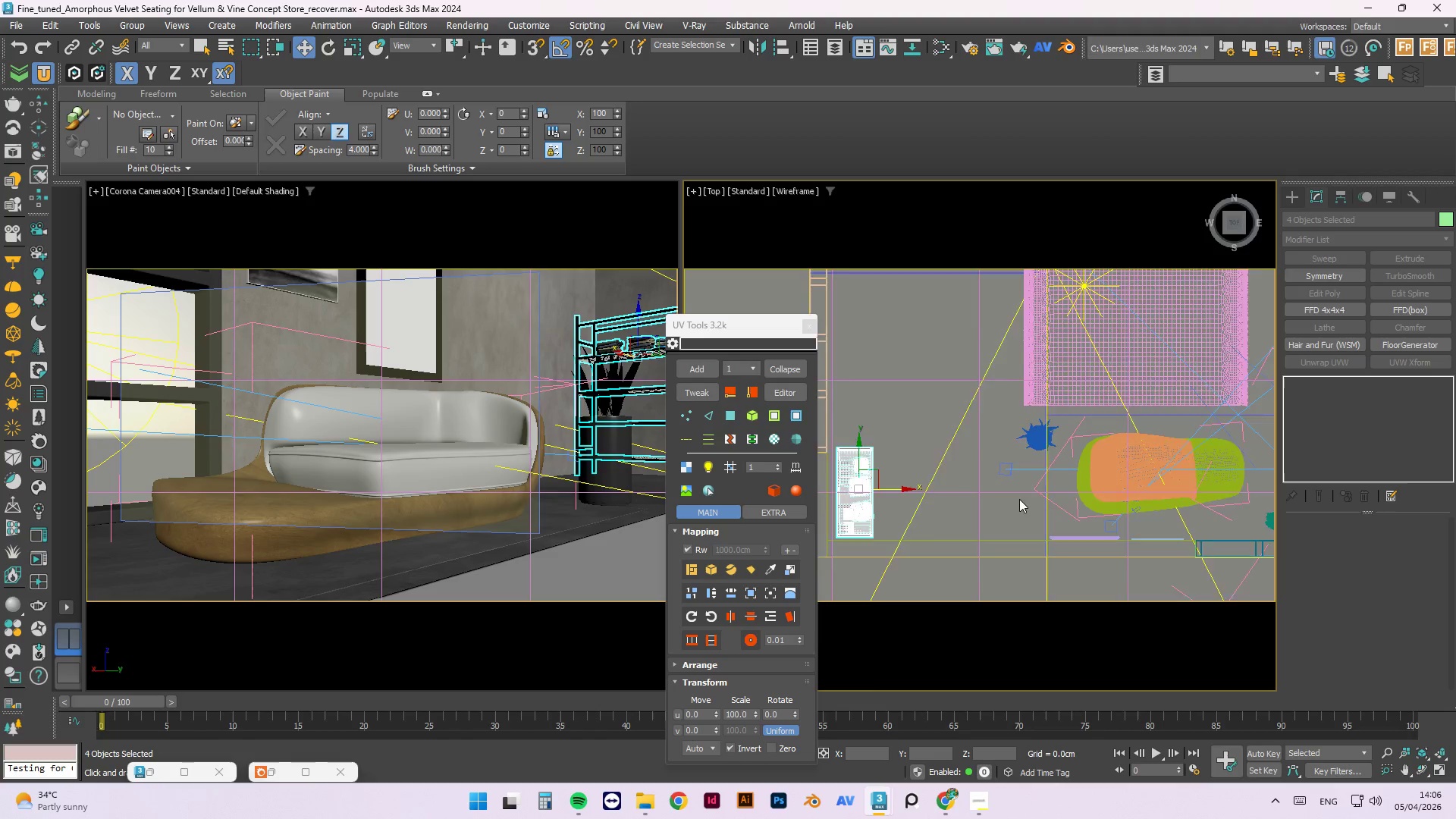 
scroll: coordinate [886, 497], scroll_direction: up, amount: 1.0
 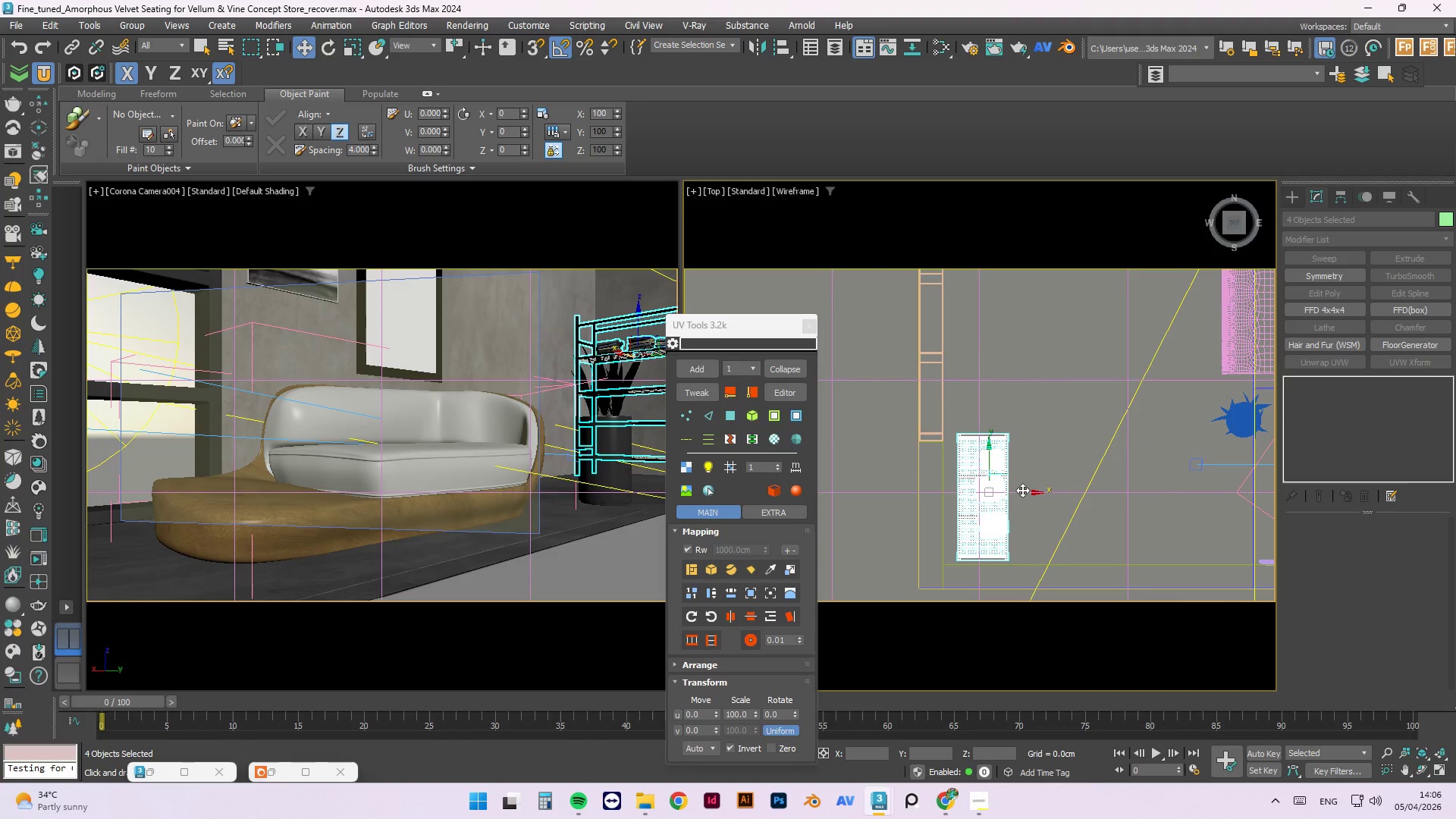 
left_click_drag(start_coordinate=[1022, 490], to_coordinate=[1009, 494])
 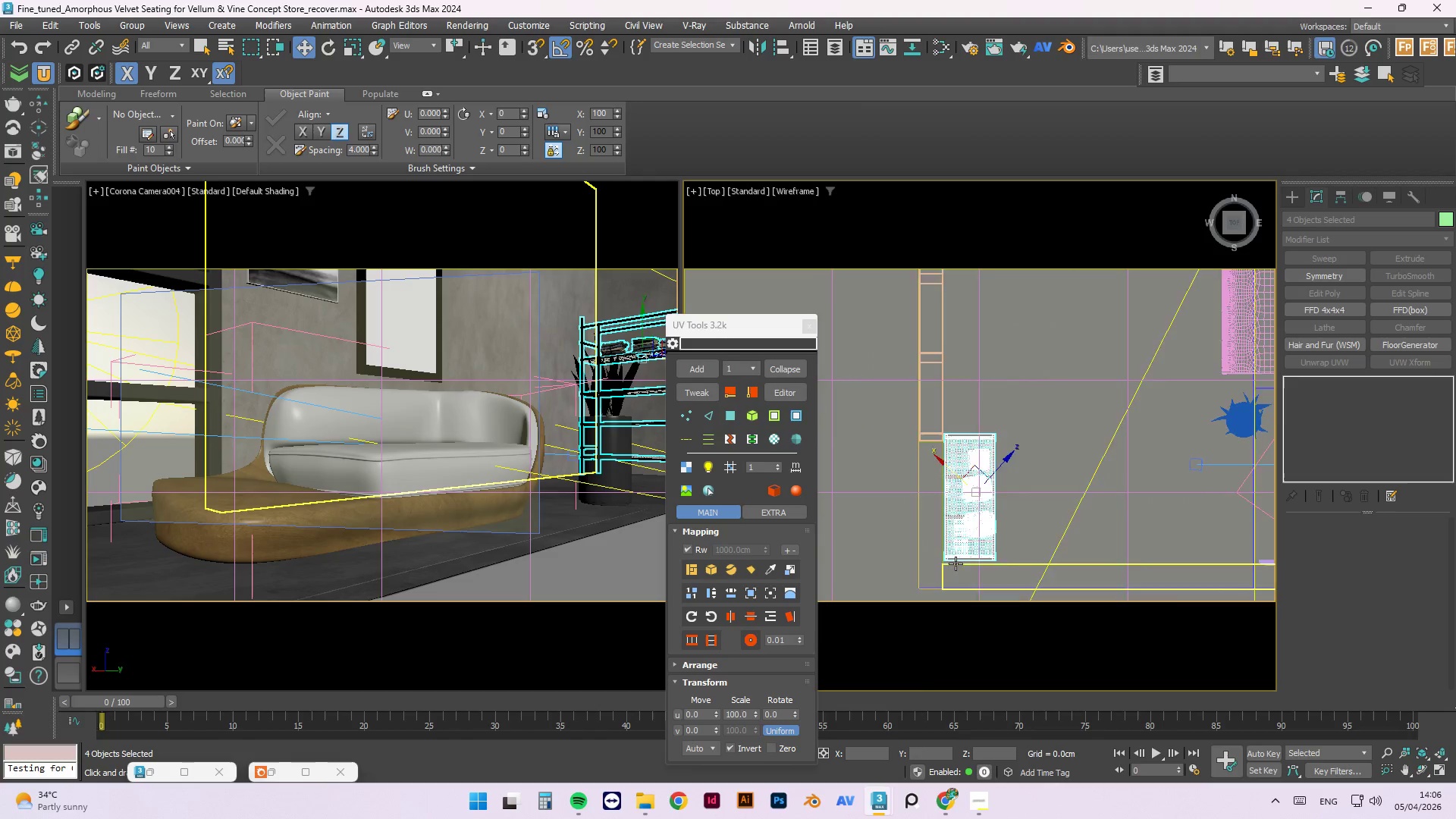 
scroll: coordinate [956, 566], scroll_direction: up, amount: 3.0
 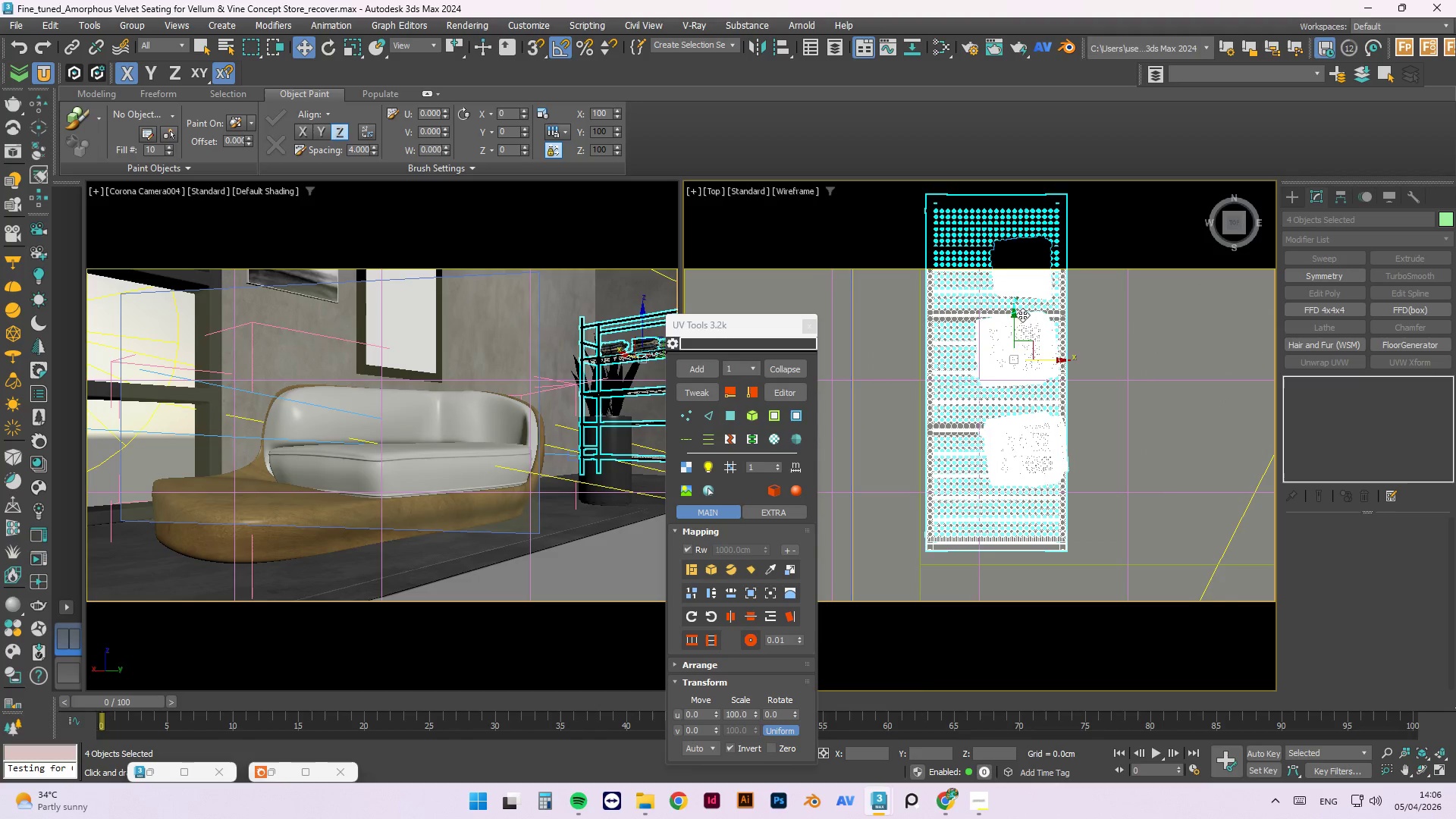 
left_click_drag(start_coordinate=[1017, 315], to_coordinate=[1021, 327])
 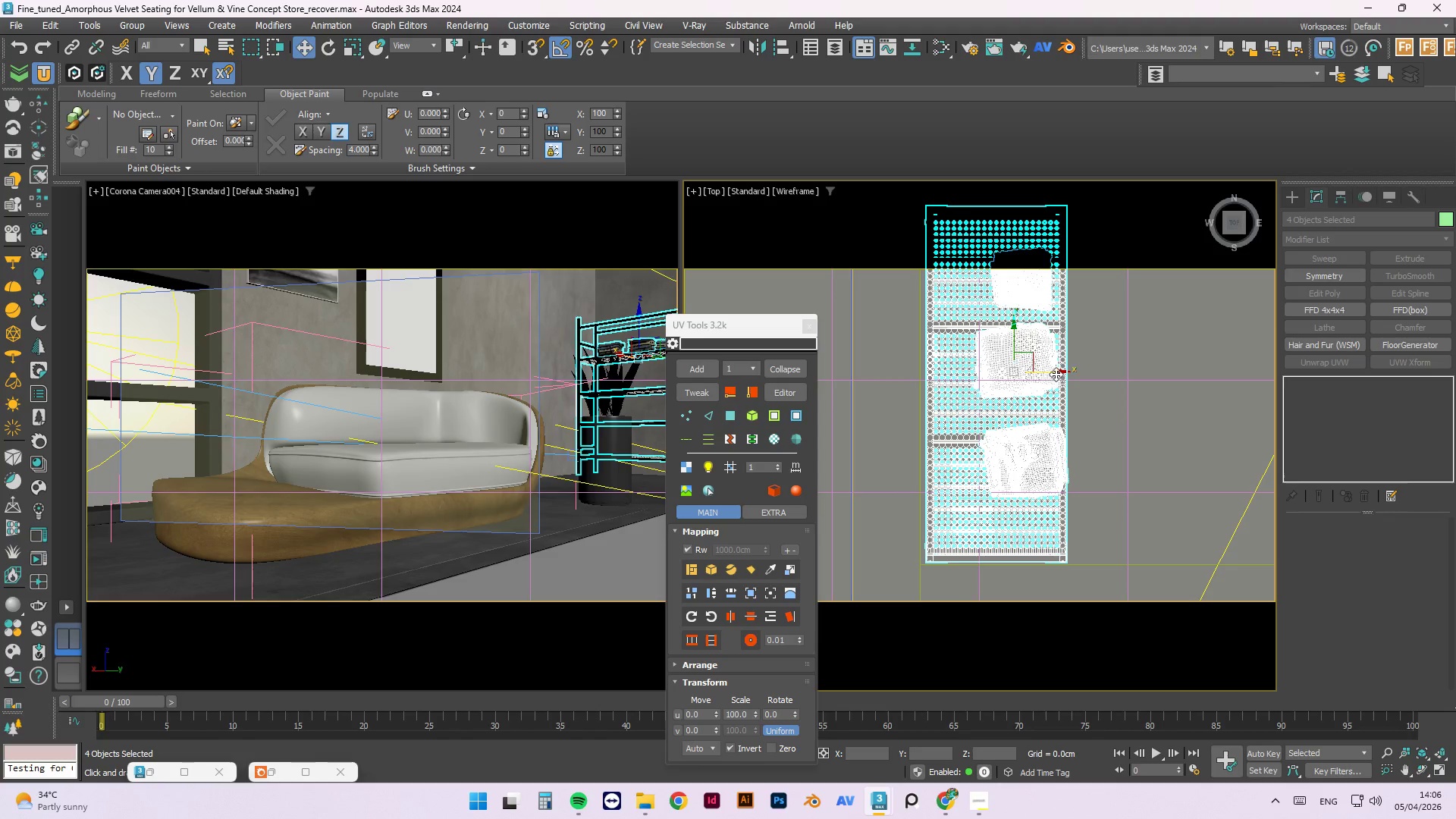 
left_click_drag(start_coordinate=[1056, 374], to_coordinate=[1051, 374])
 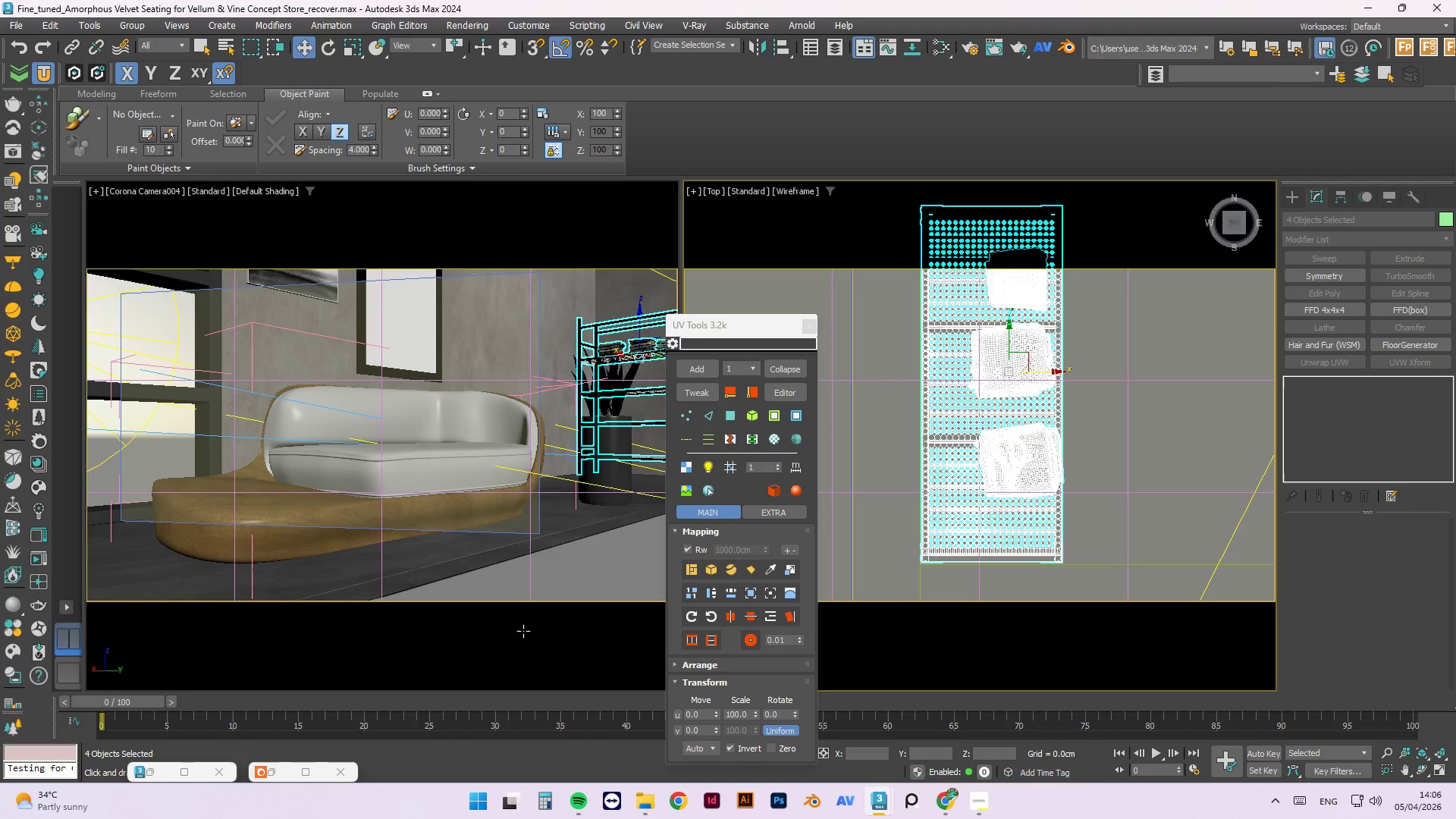 
left_click([265, 769])
 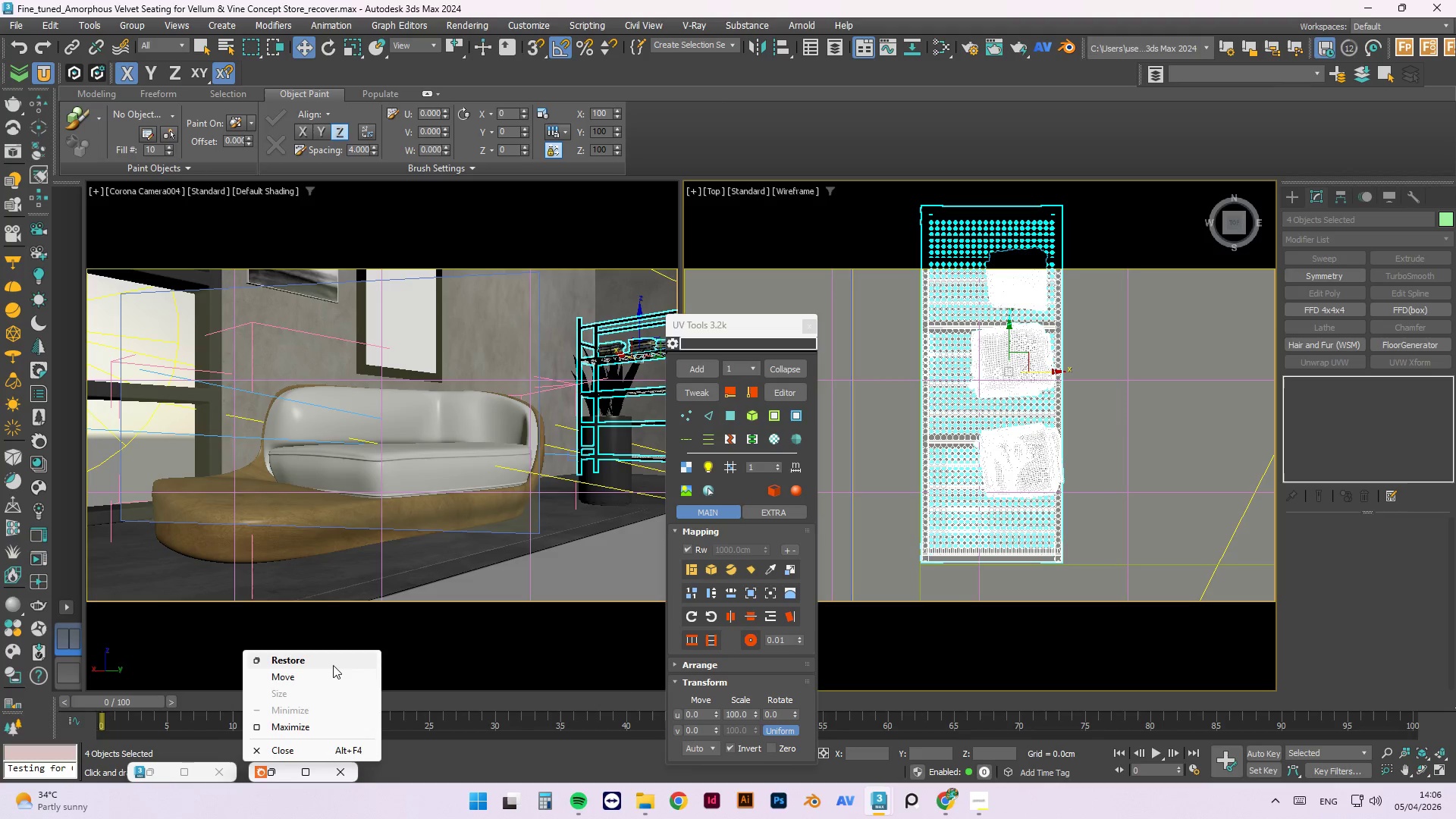 
left_click([333, 662])
 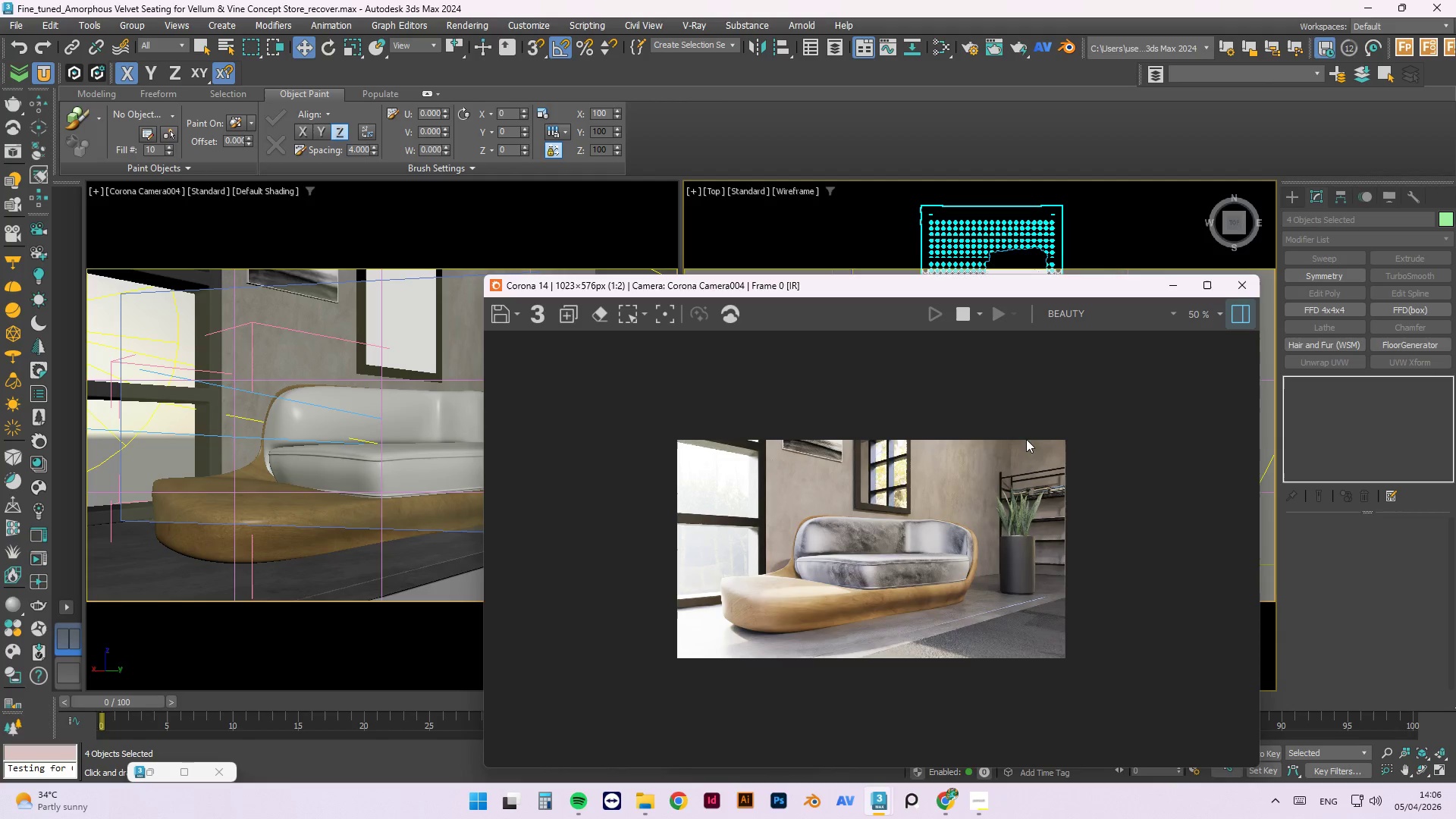 
left_click([1175, 281])
 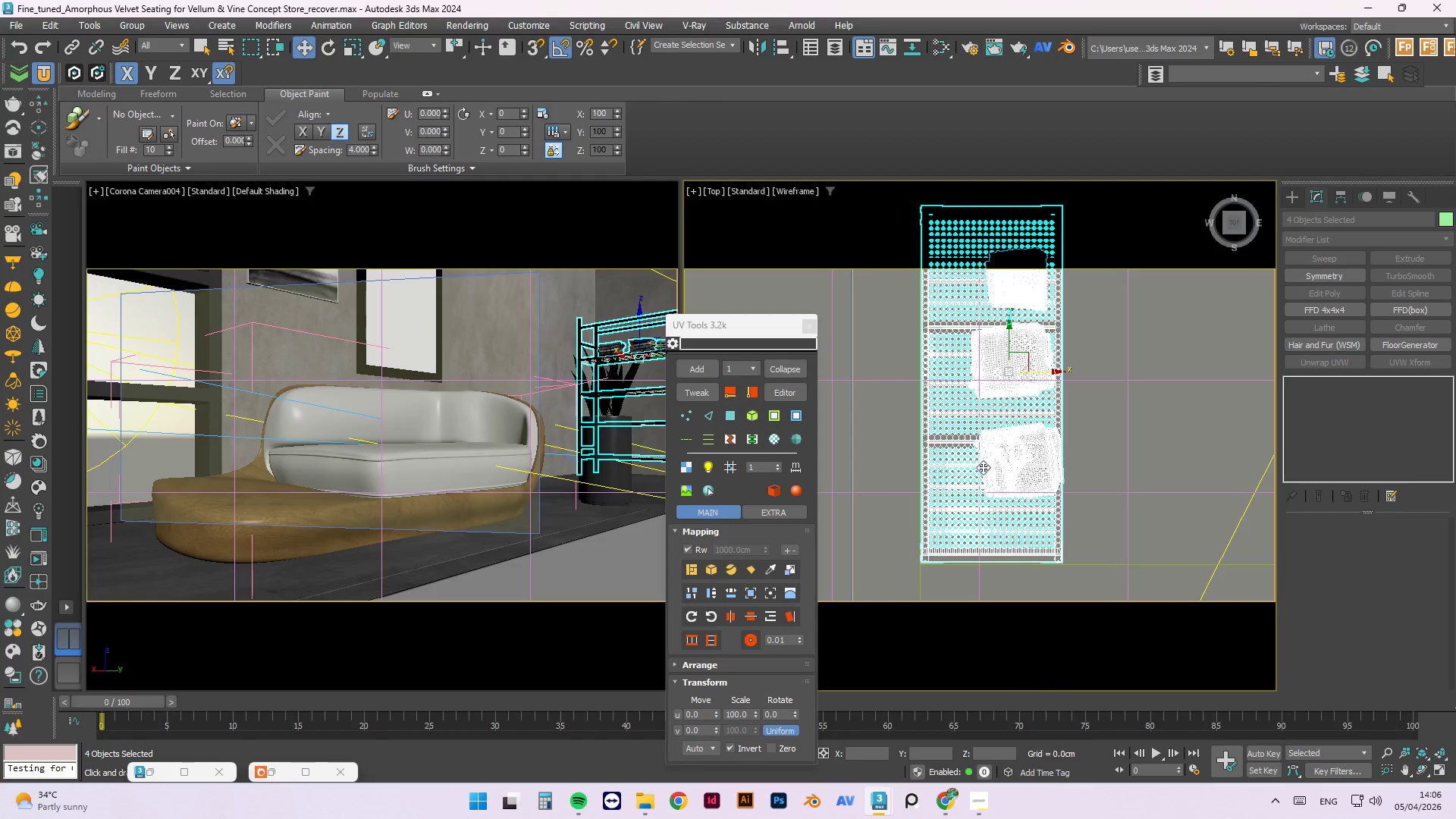 
scroll: coordinate [959, 506], scroll_direction: down, amount: 2.0
 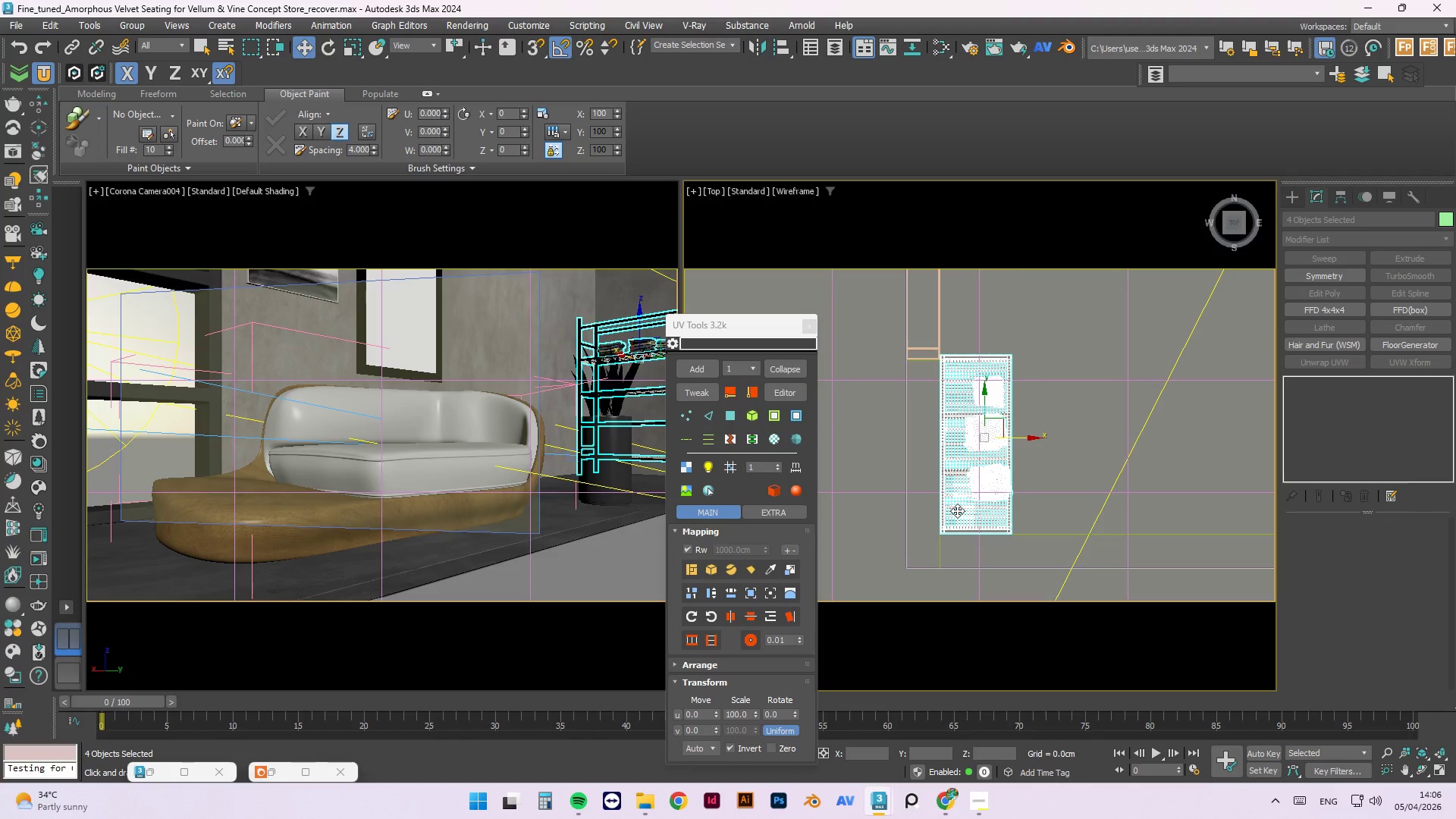 
key(F)
 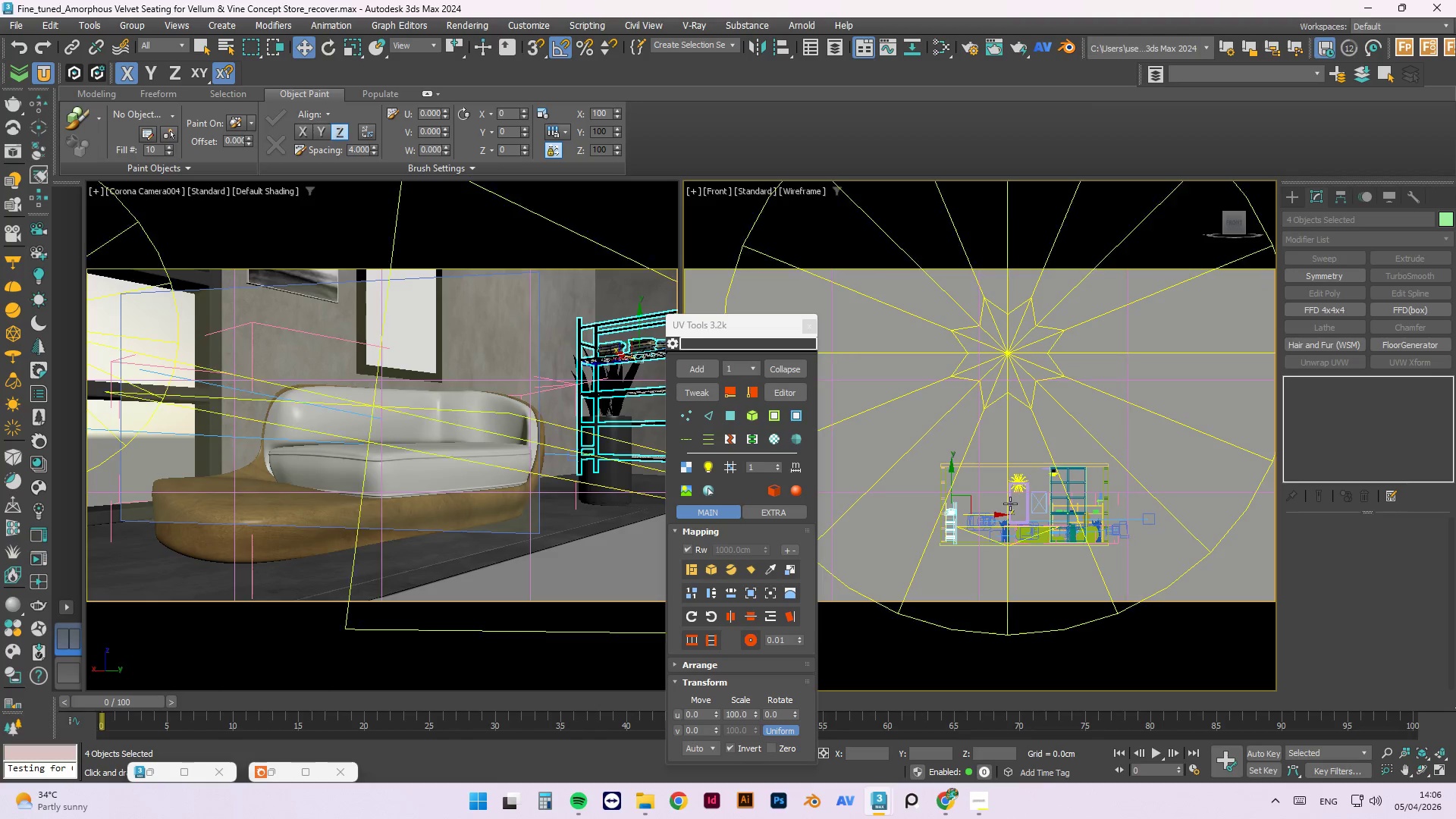 
scroll: coordinate [957, 510], scroll_direction: down, amount: 2.0
 